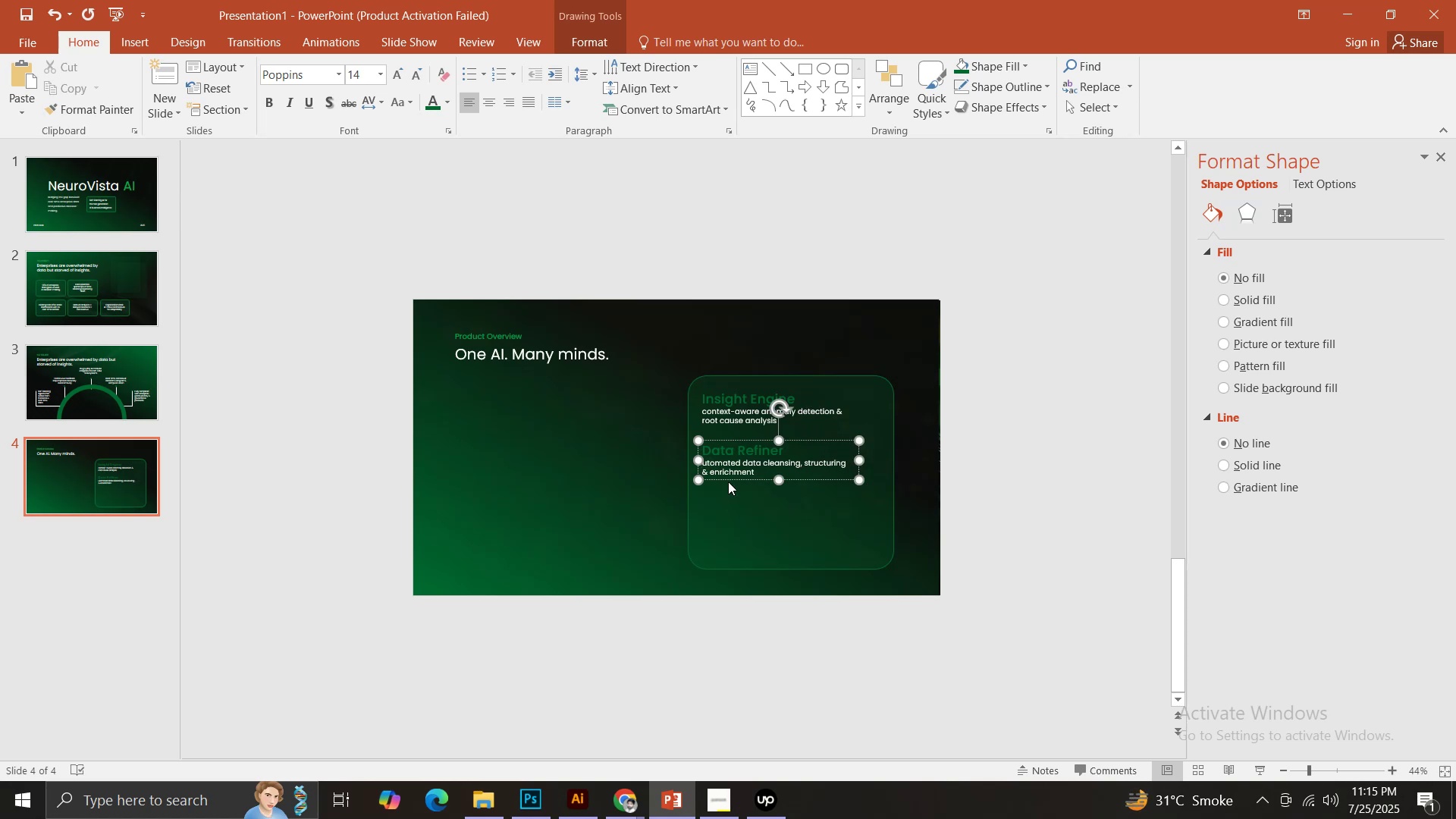 
key(CapsLock)
 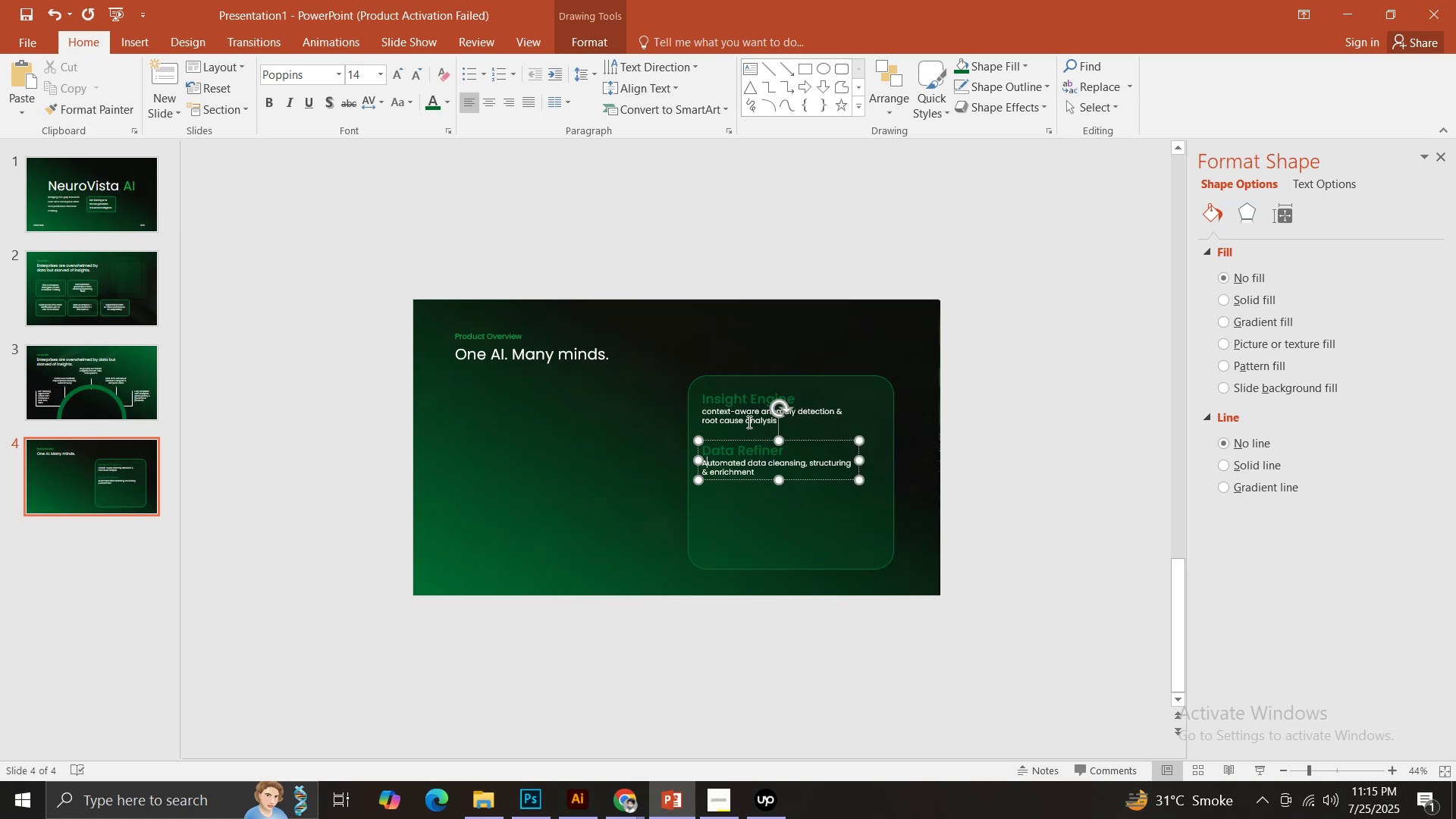 
left_click([770, 220])
 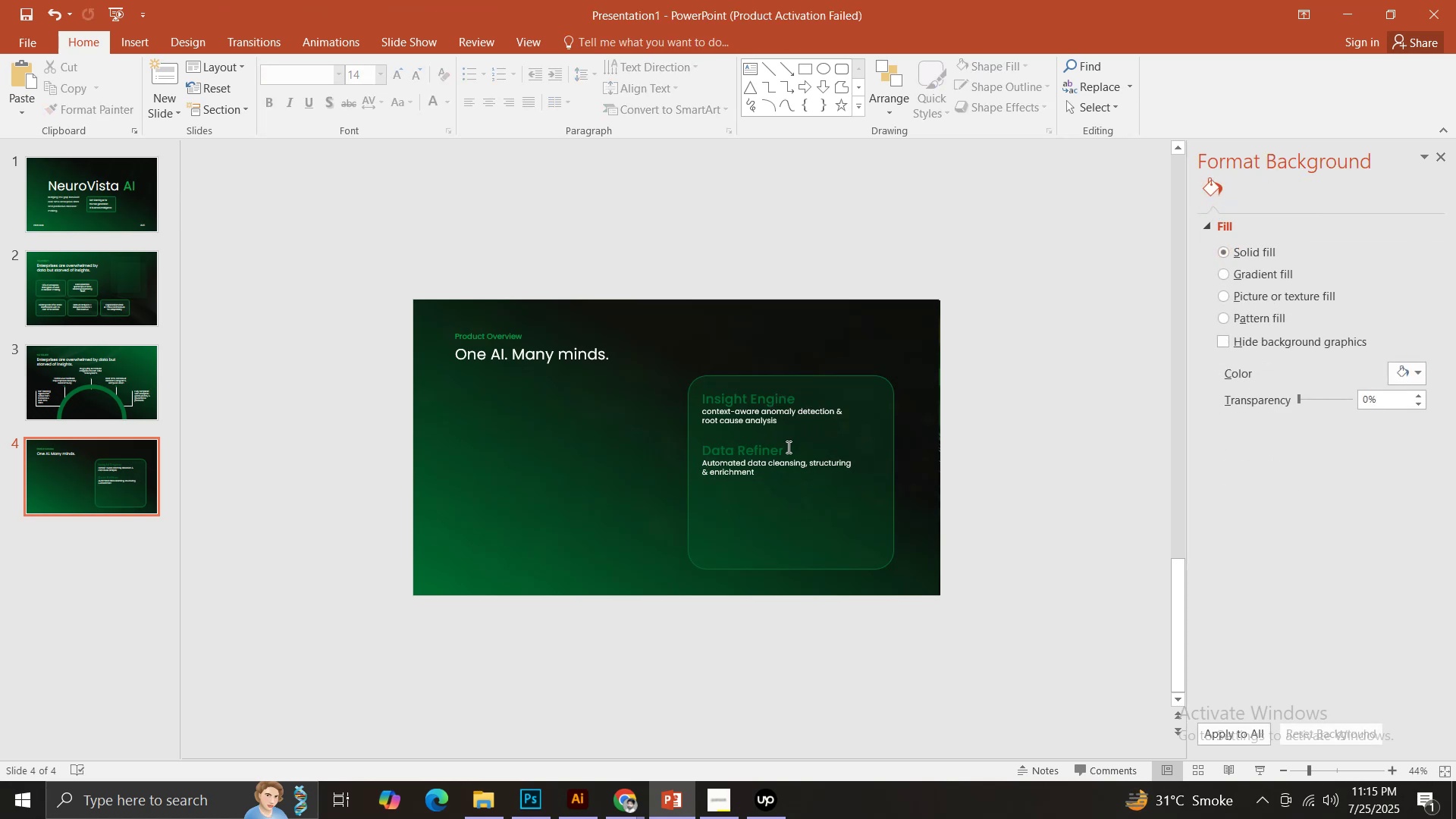 
left_click([772, 449])
 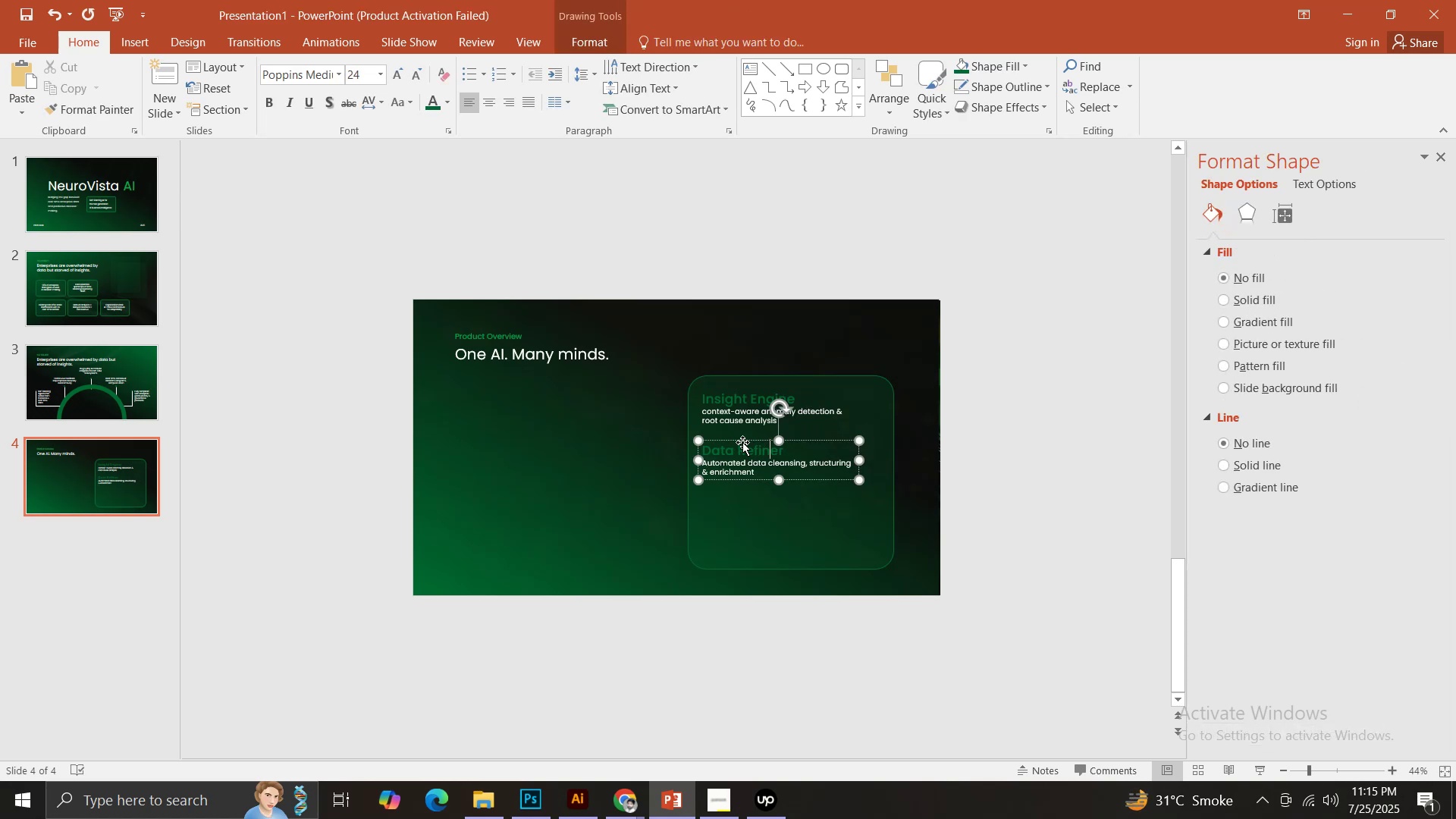 
left_click([742, 440])
 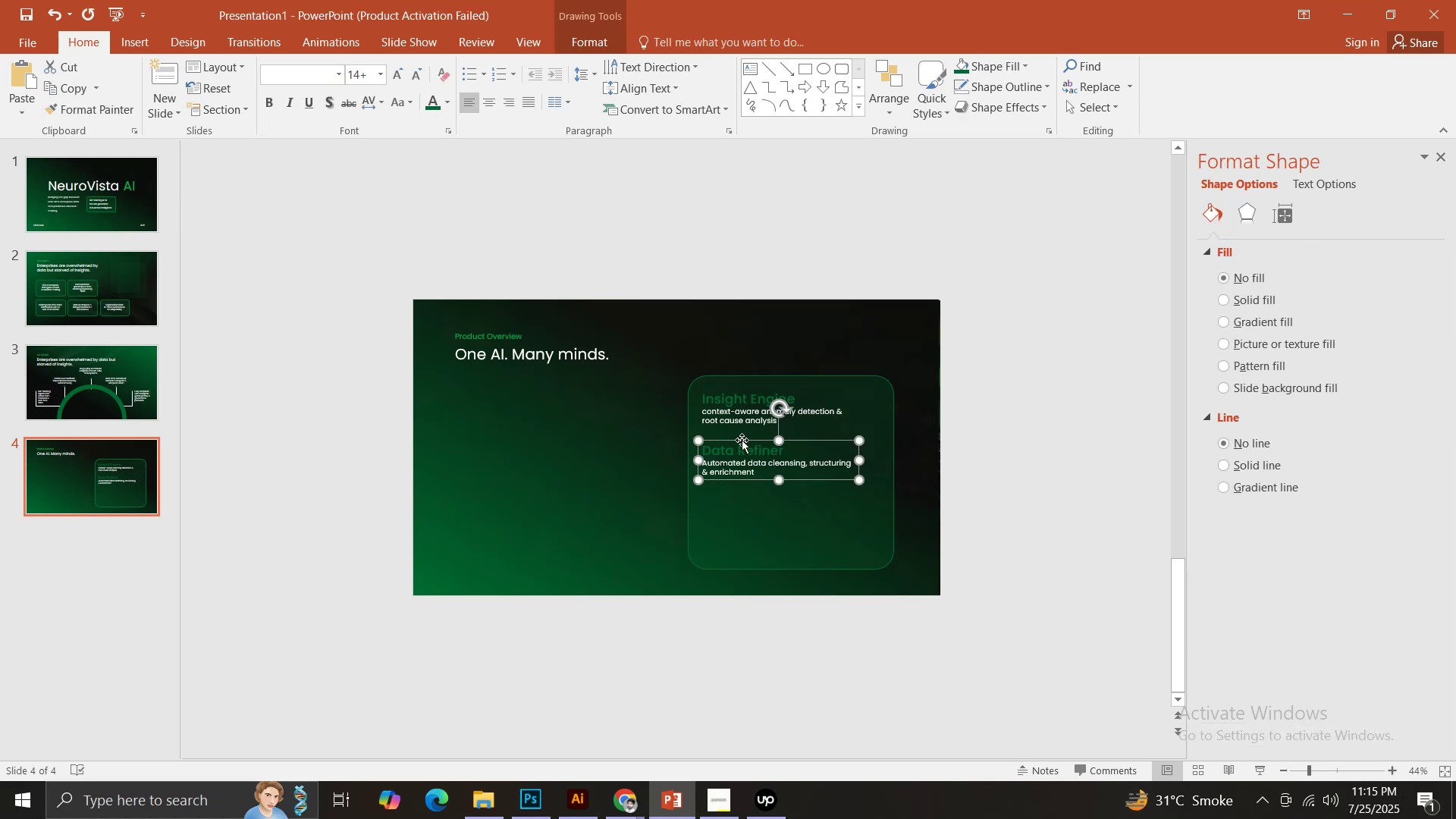 
hold_key(key=ControlLeft, duration=2.28)
 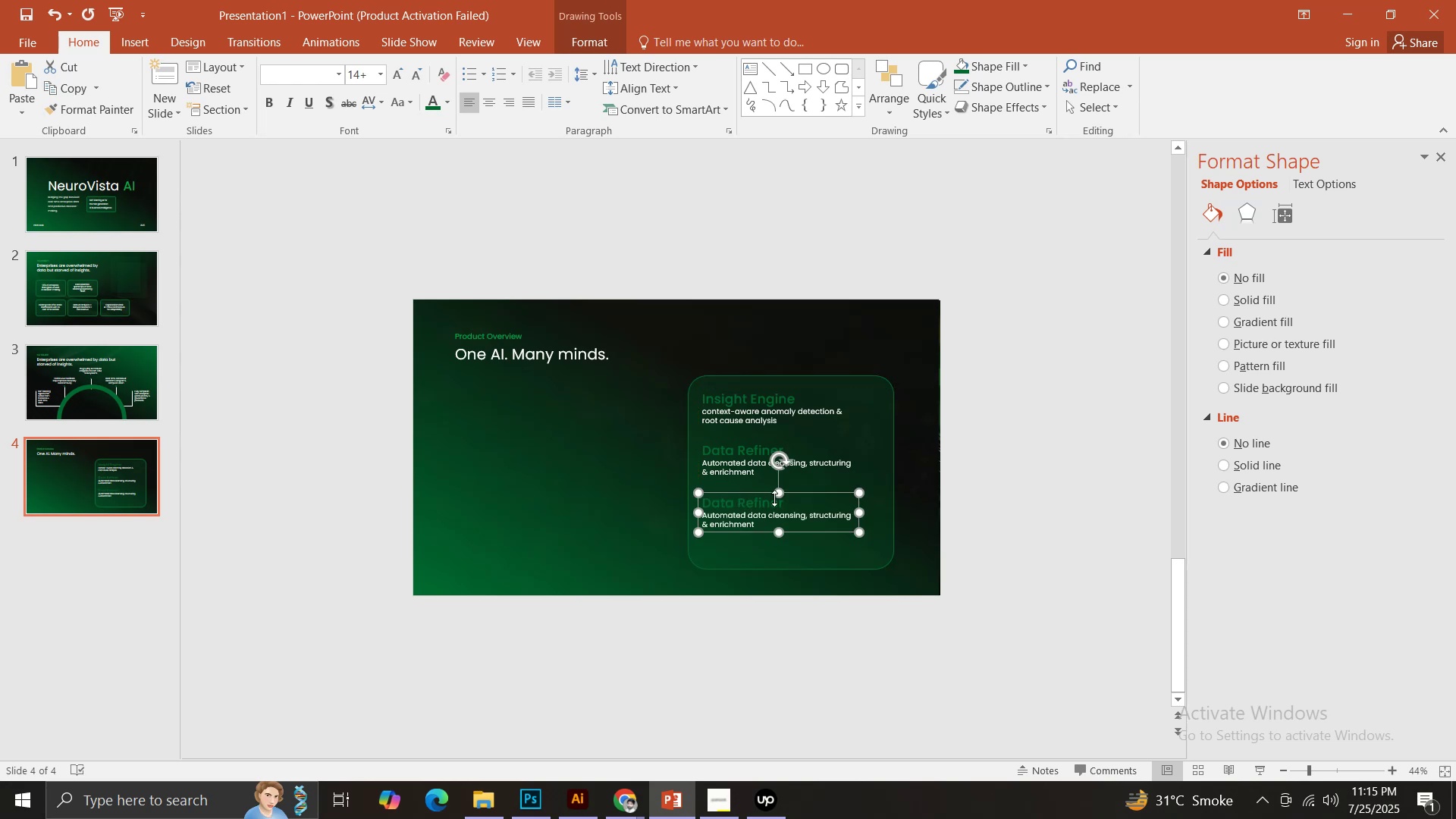 
hold_key(key=ShiftLeft, duration=1.31)
 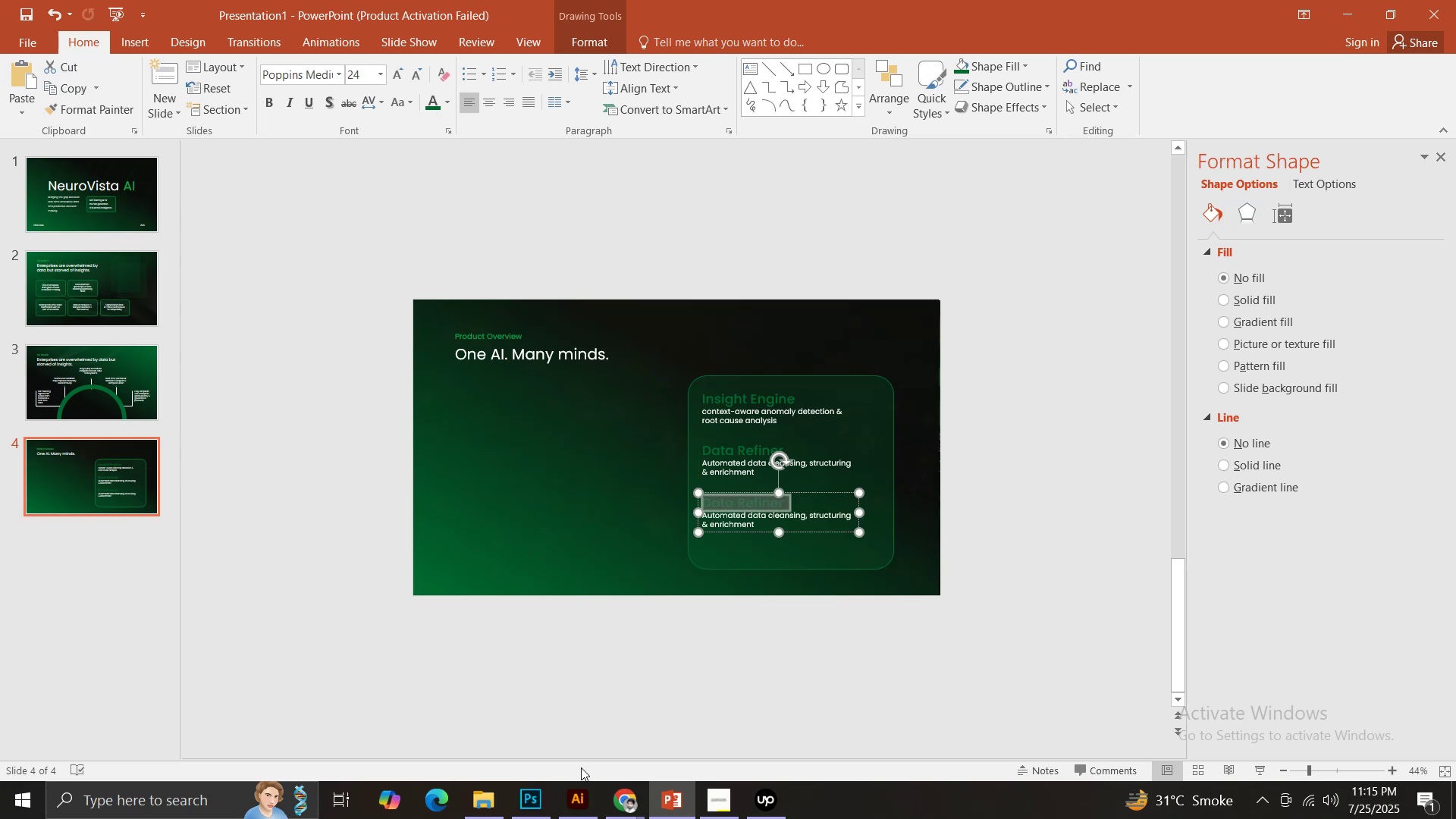 
left_click([609, 807])
 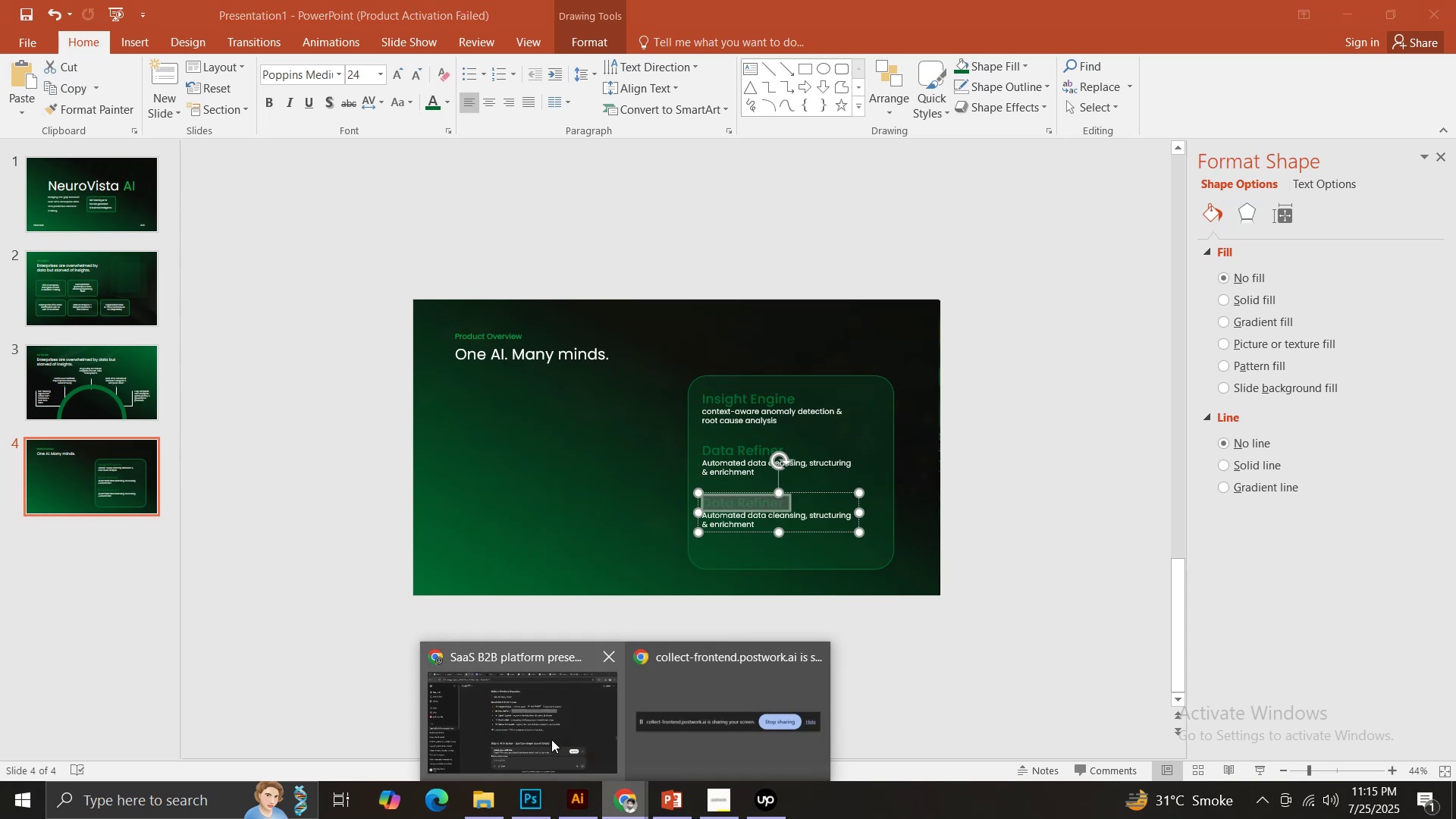 
left_click([521, 710])
 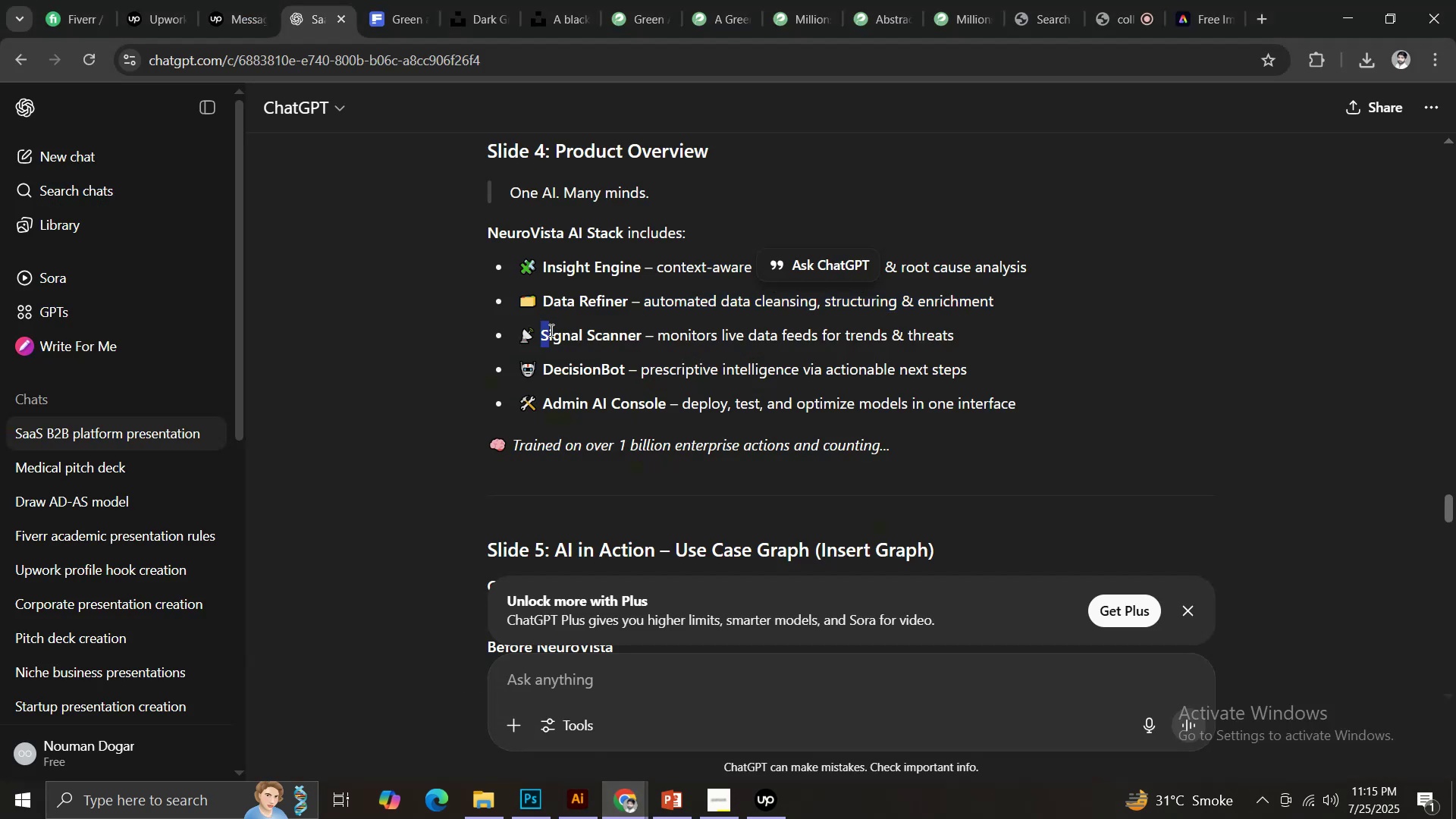 
key(Control+C)
 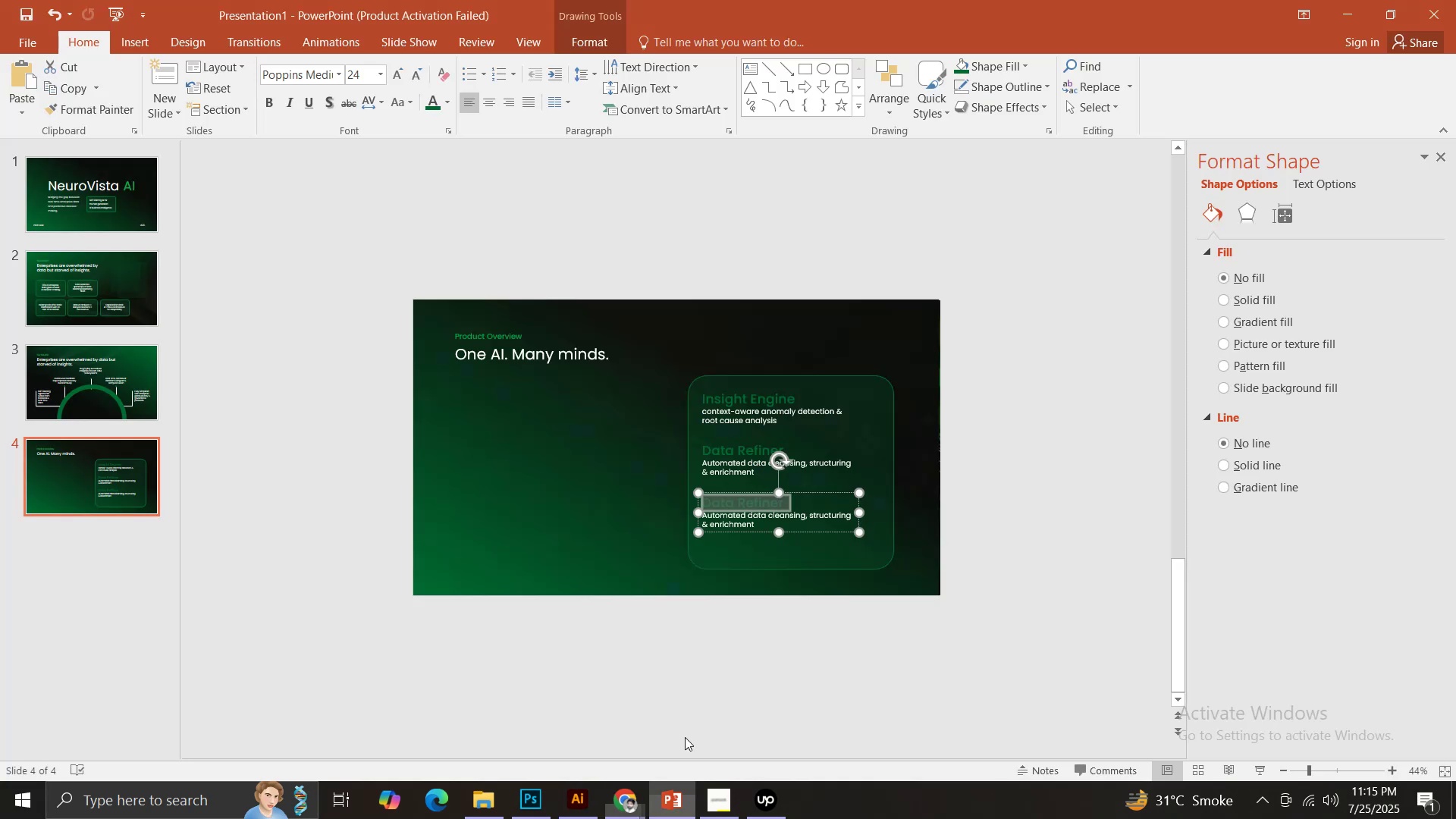 
key(Control+V)
 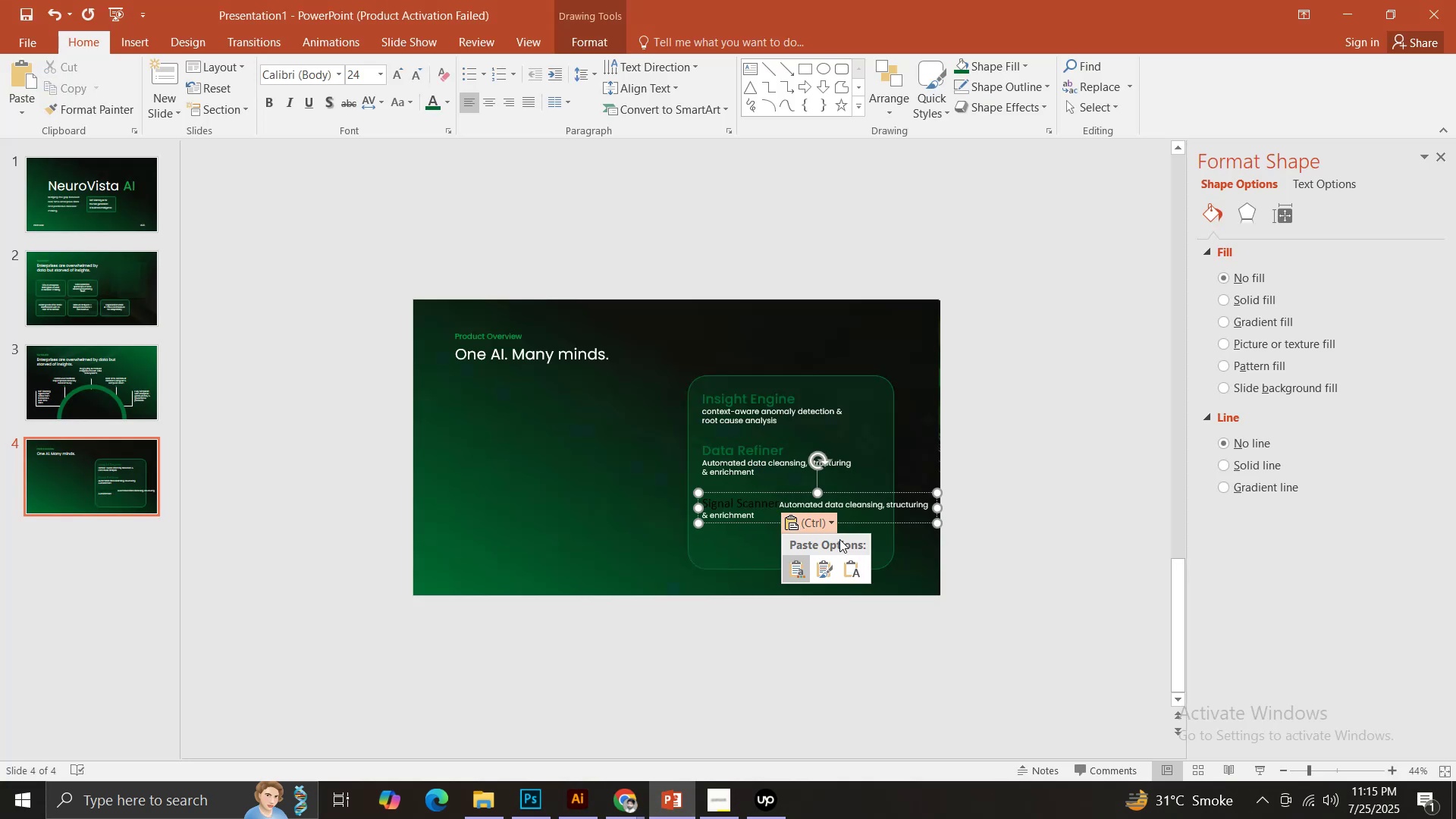 
double_click([848, 570])
 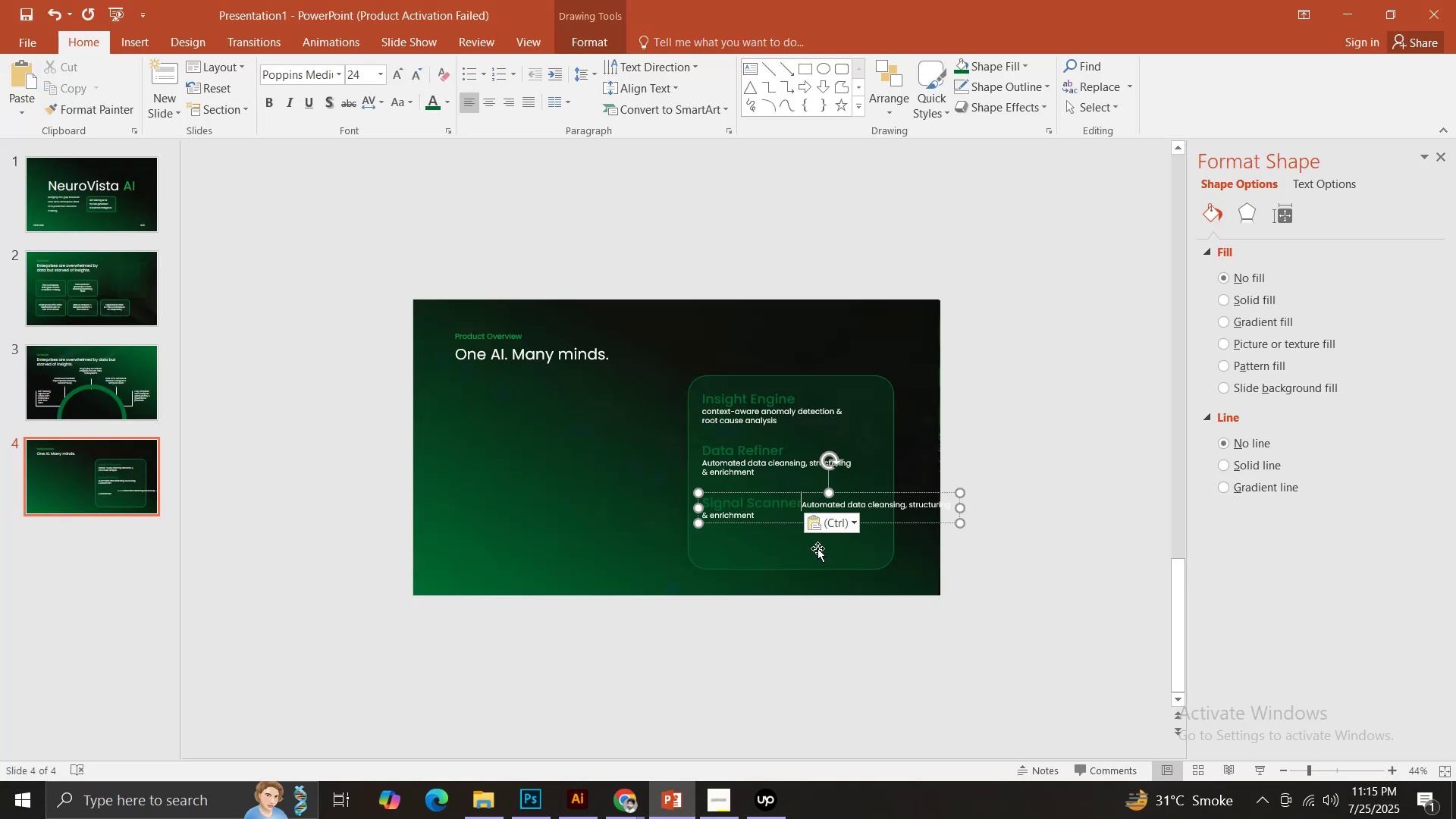 
key(Enter)
 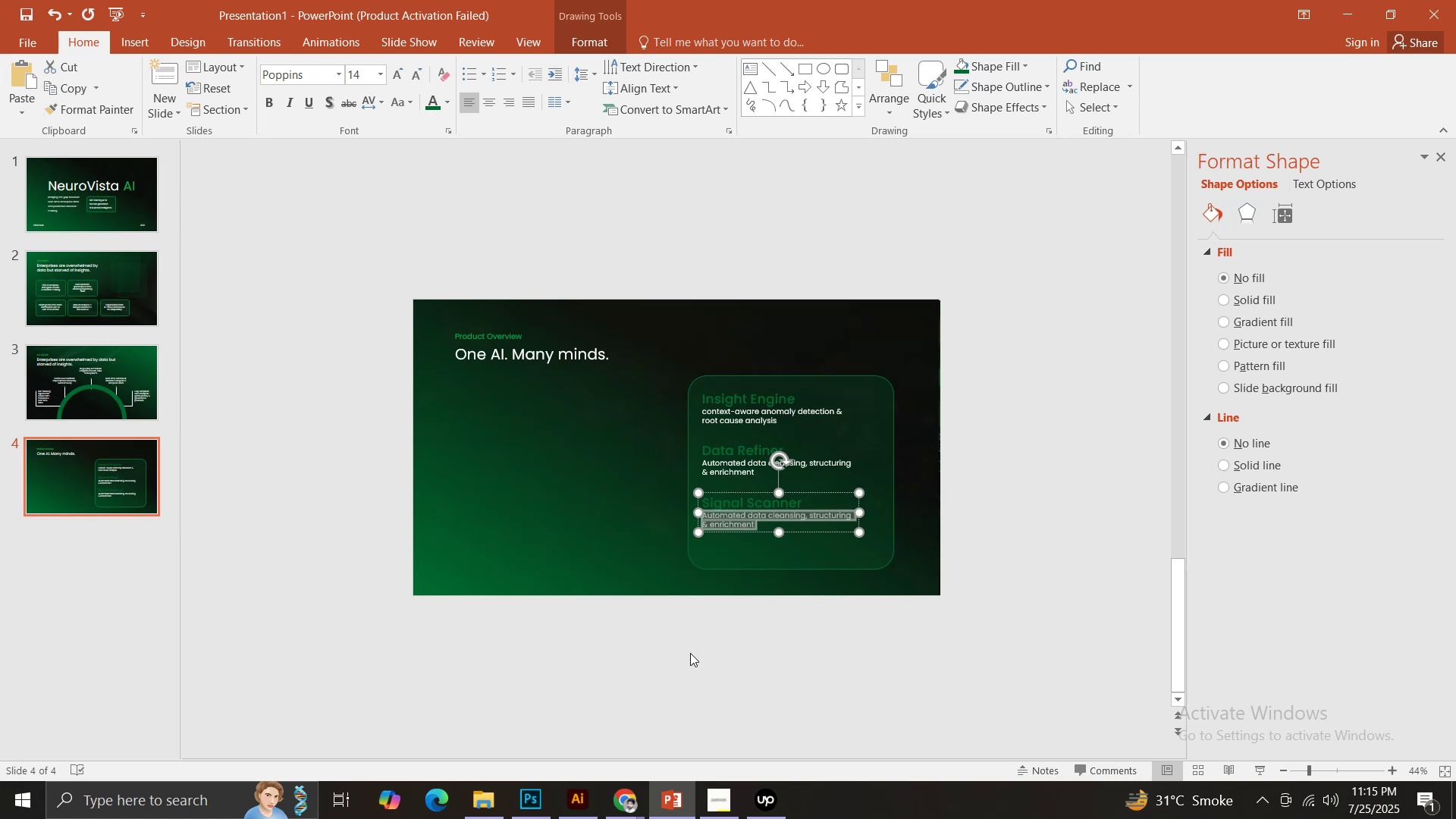 
double_click([535, 731])
 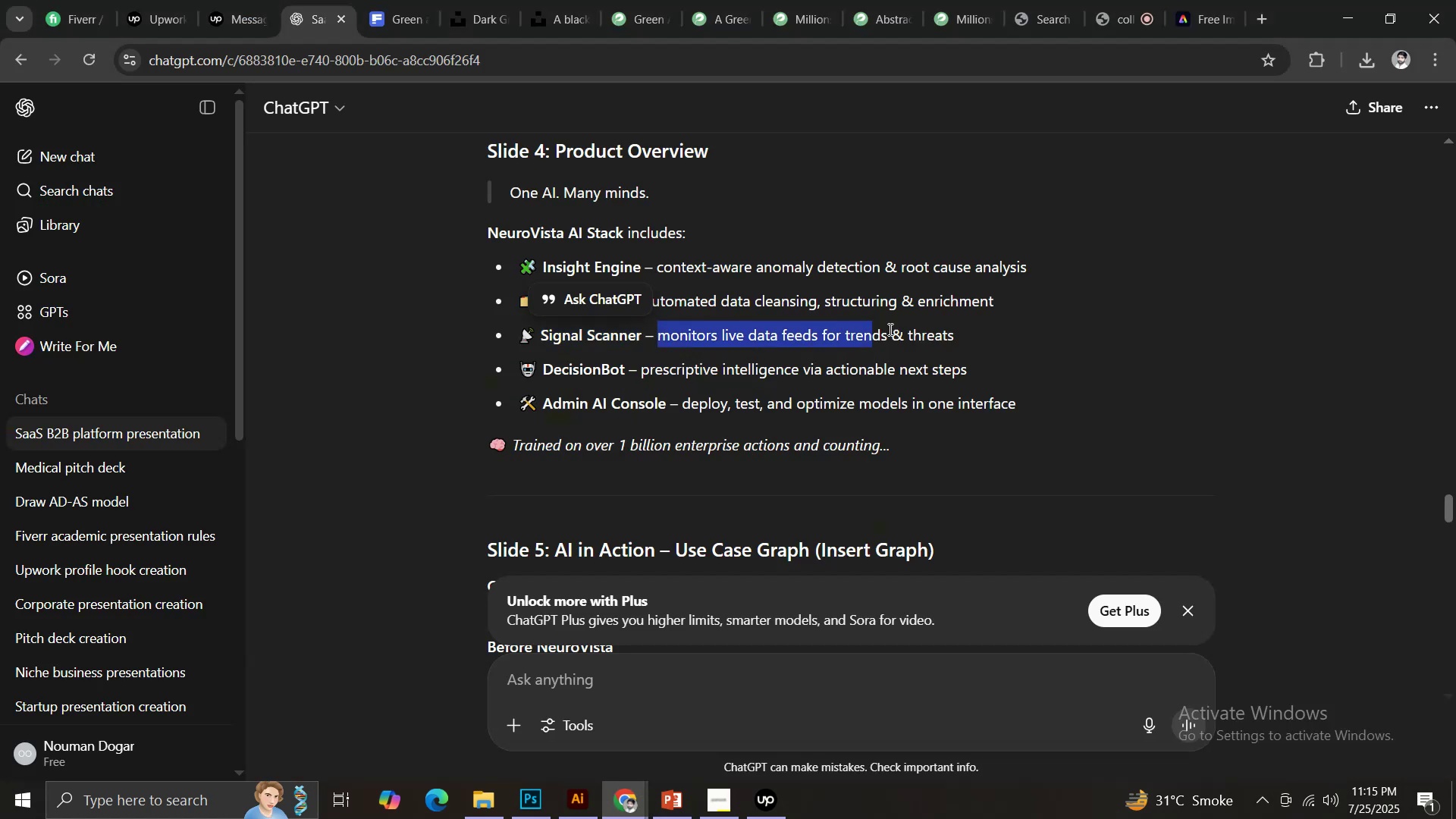 
key(Control+C)
 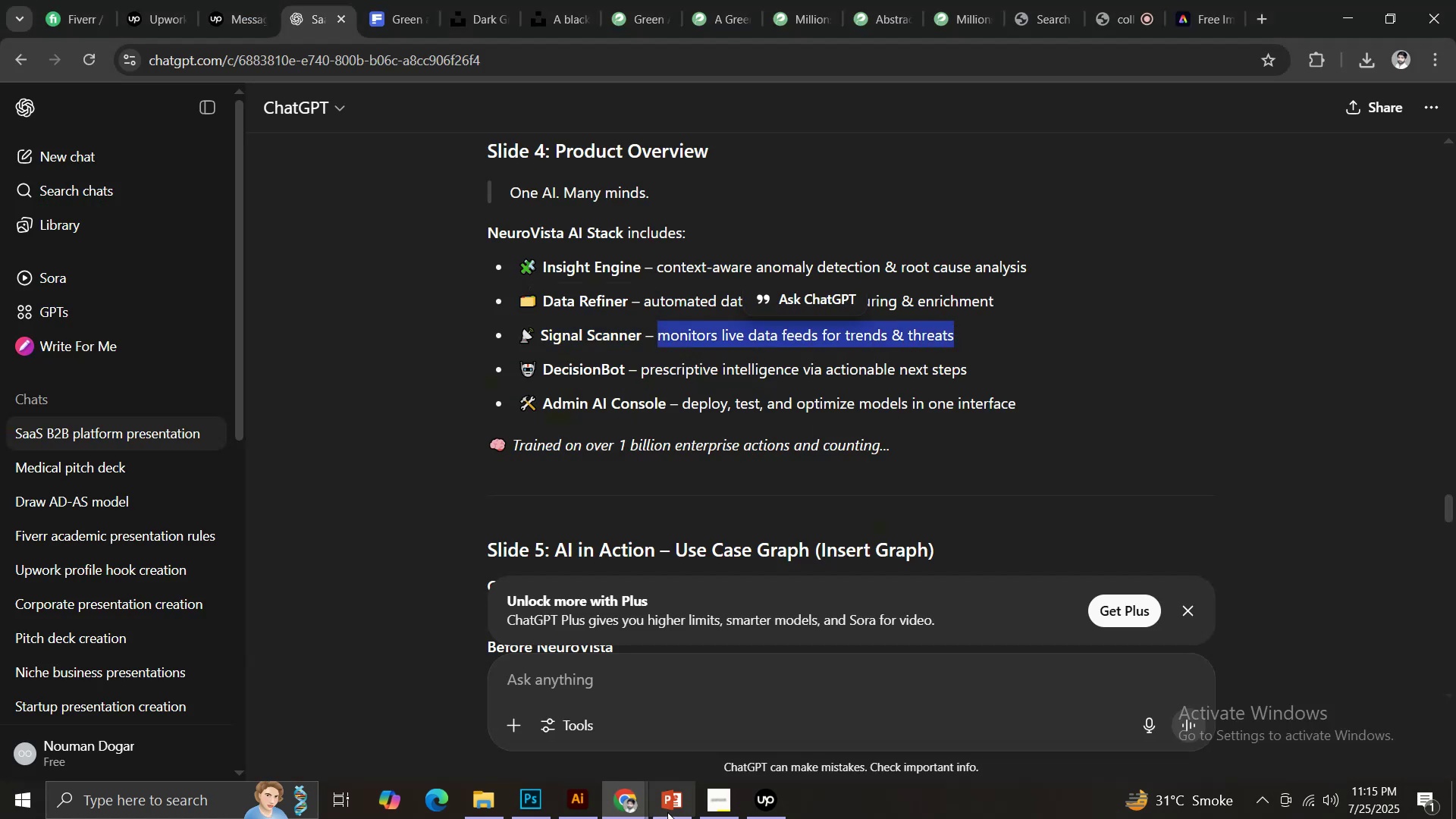 
left_click([664, 818])
 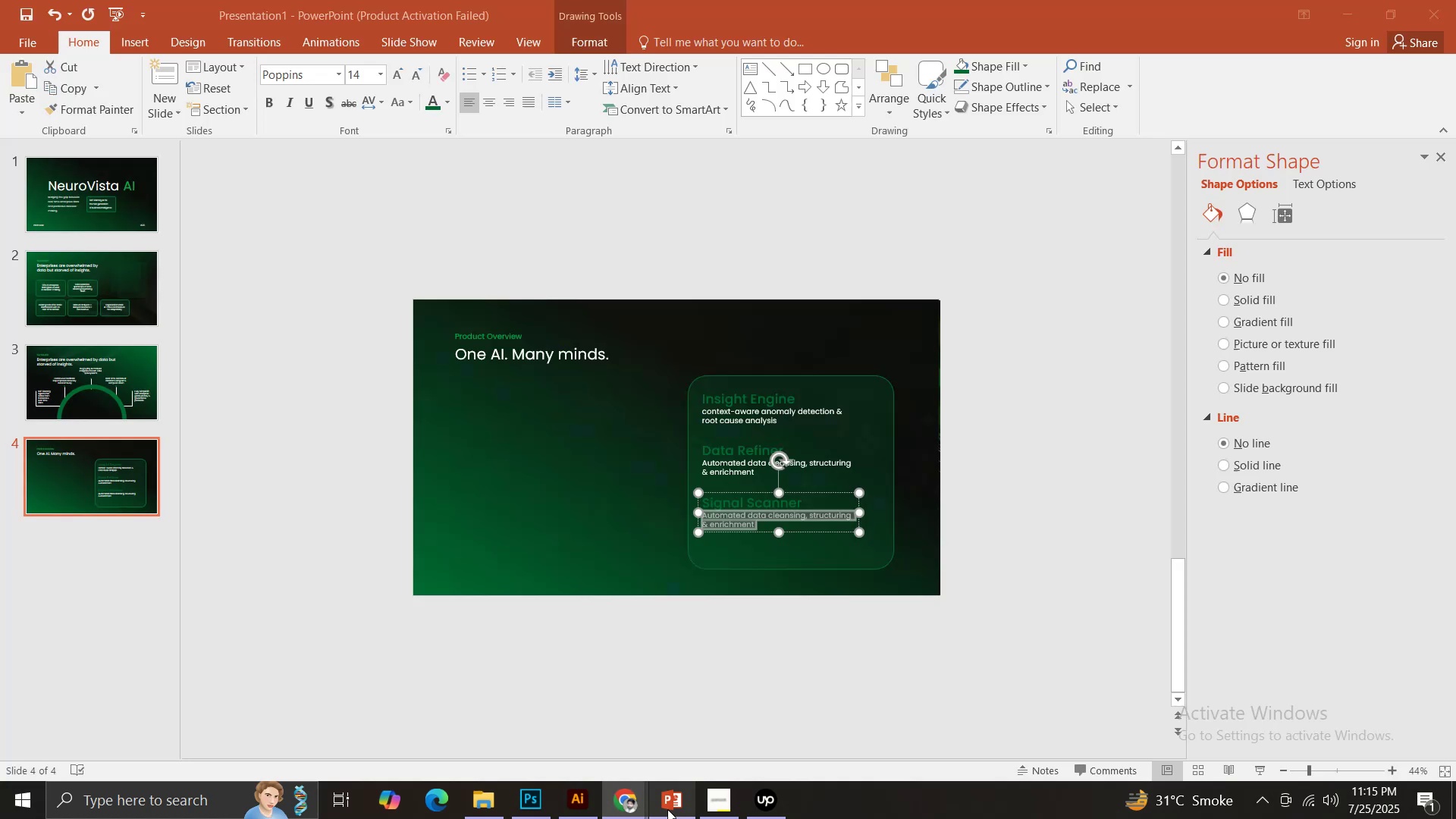 
key(Control+V)
 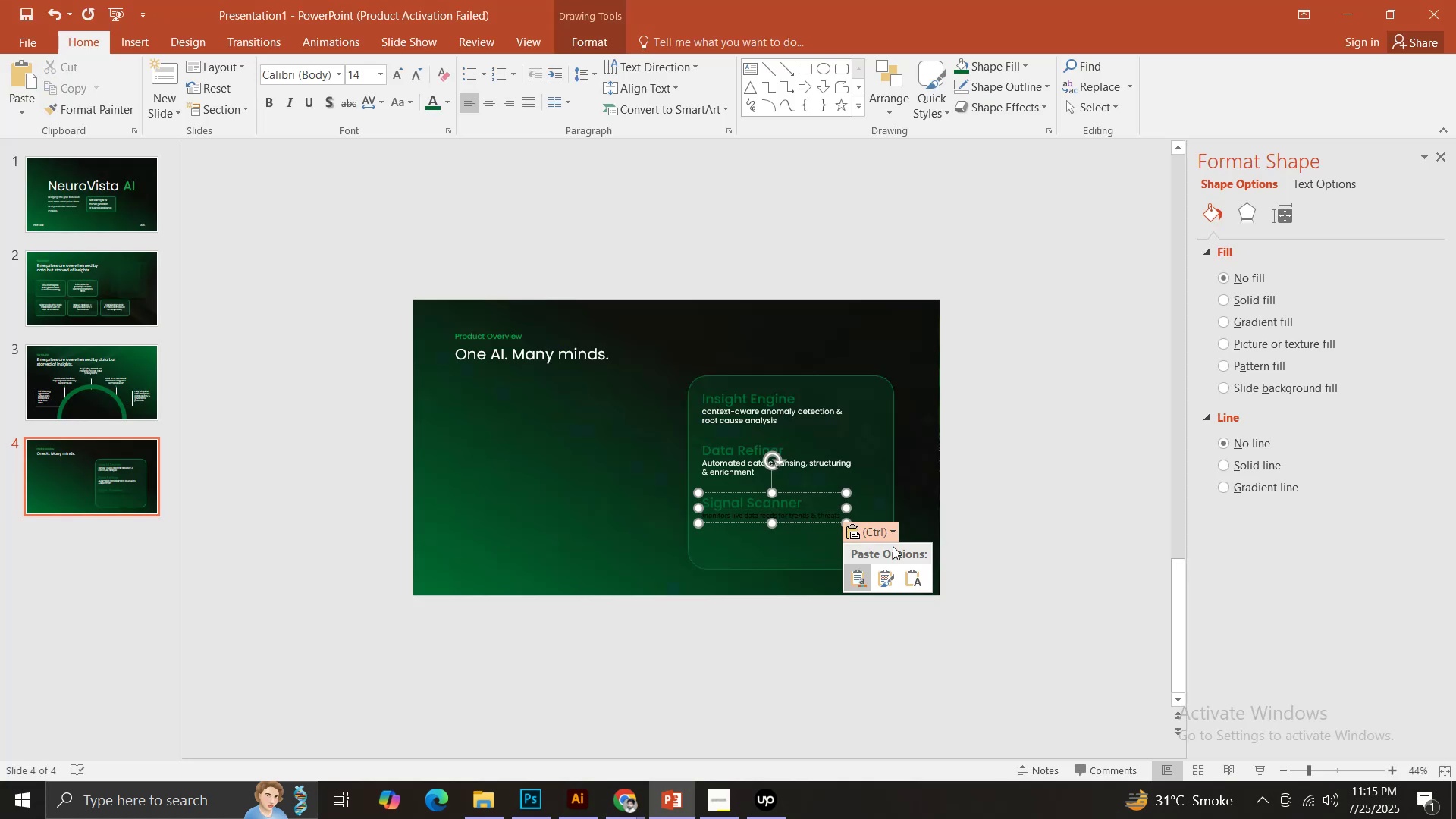 
double_click([915, 573])
 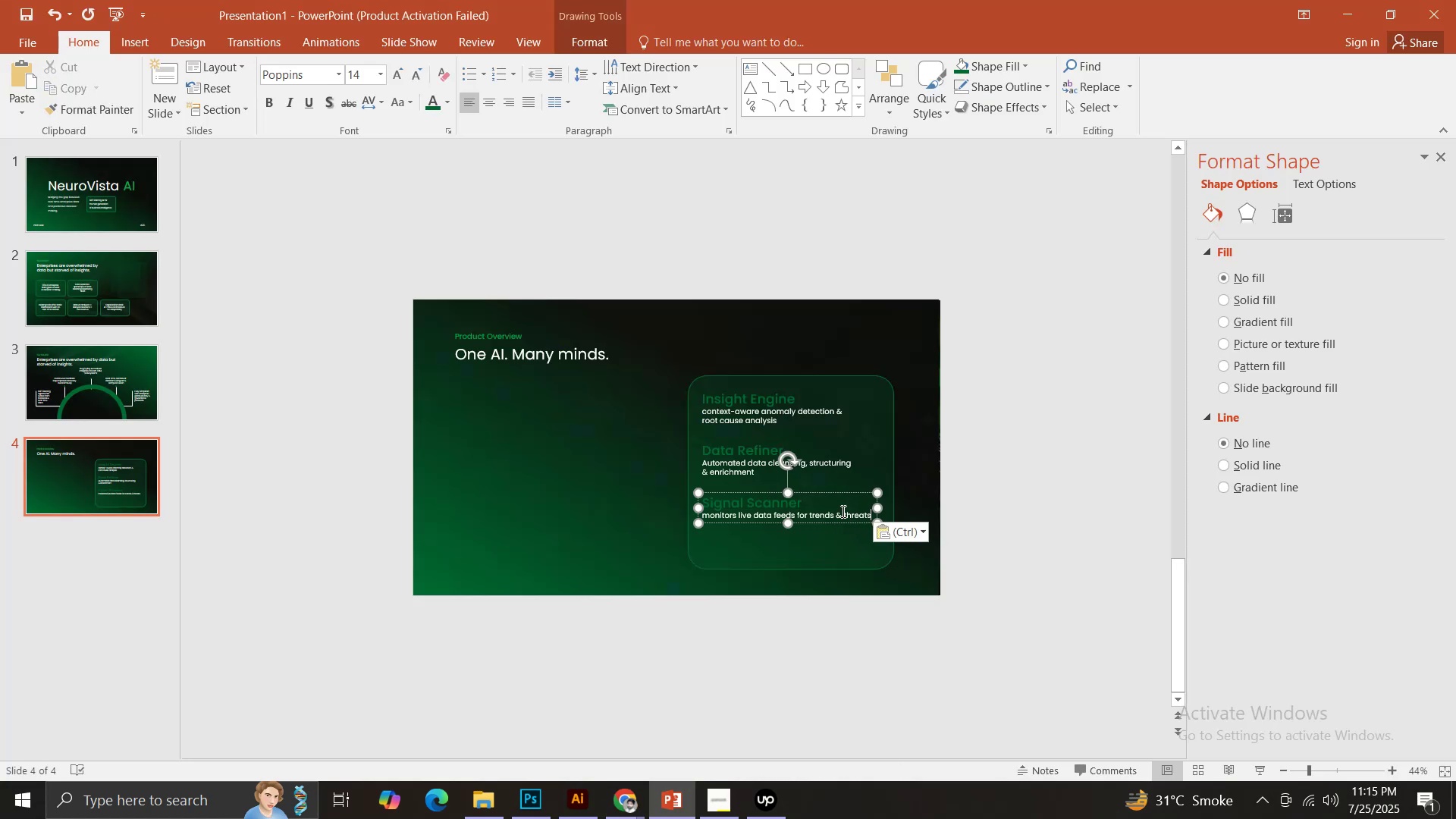 
left_click([837, 511])
 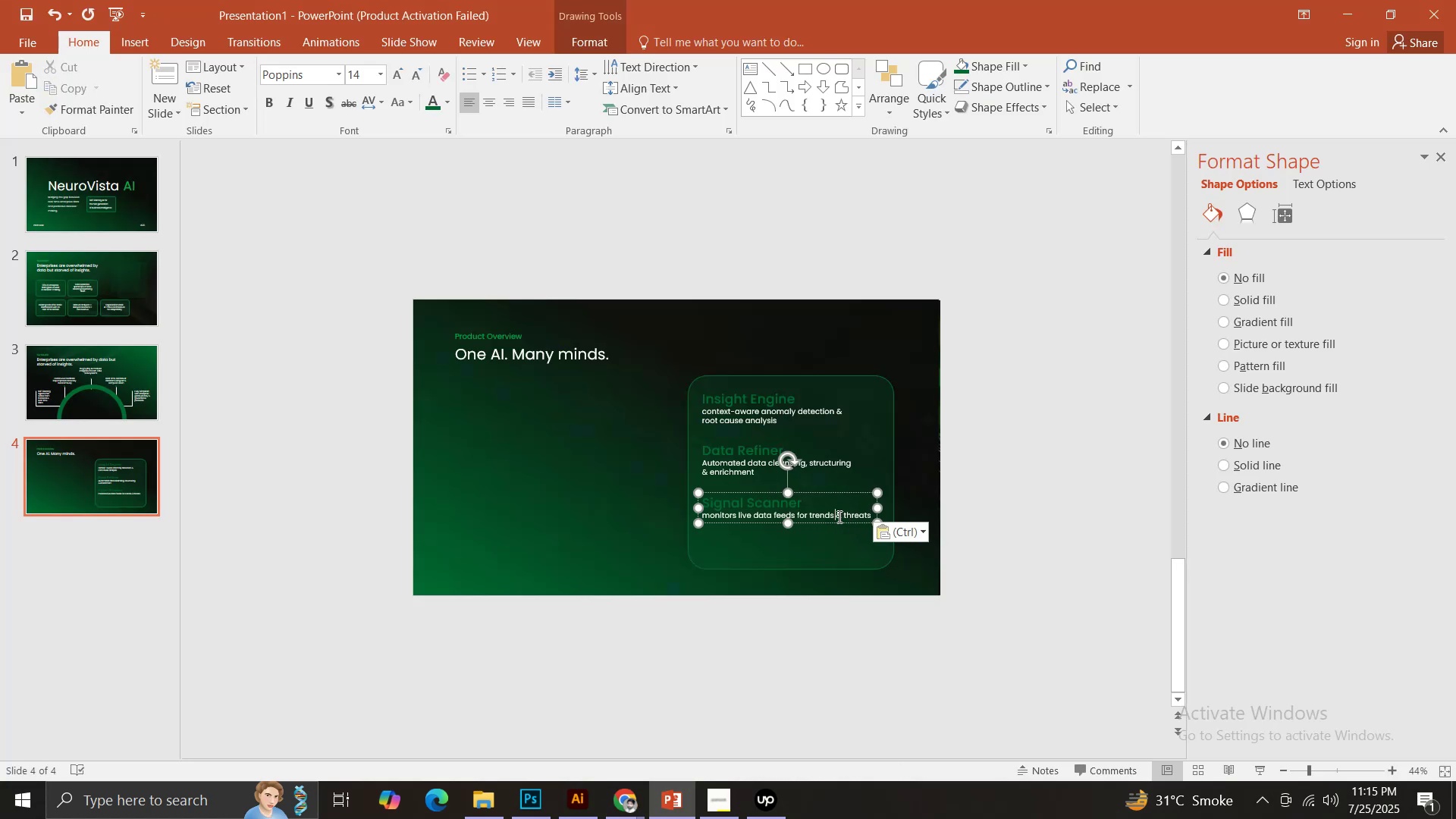 
key(Enter)
 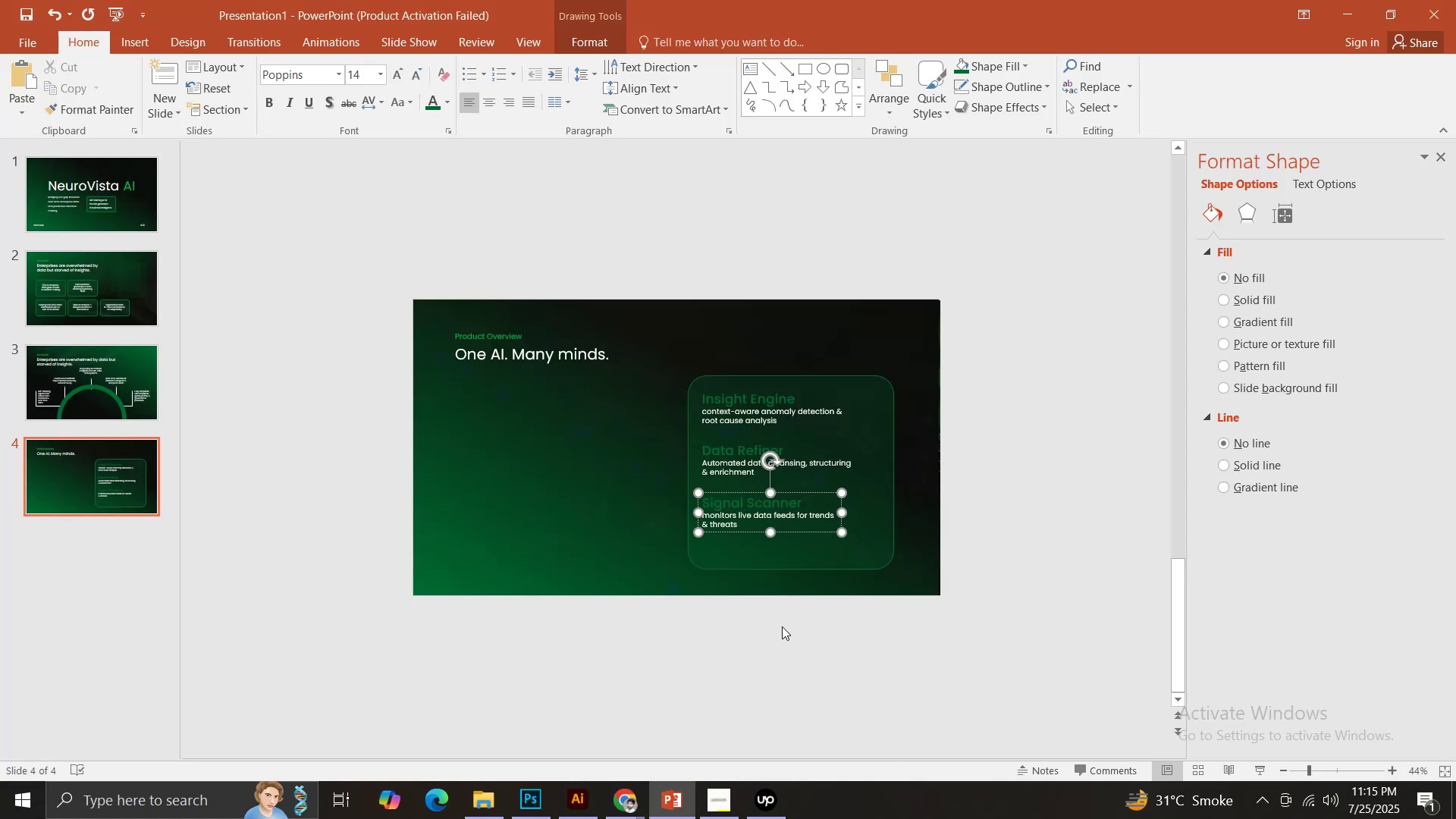 
left_click([761, 668])
 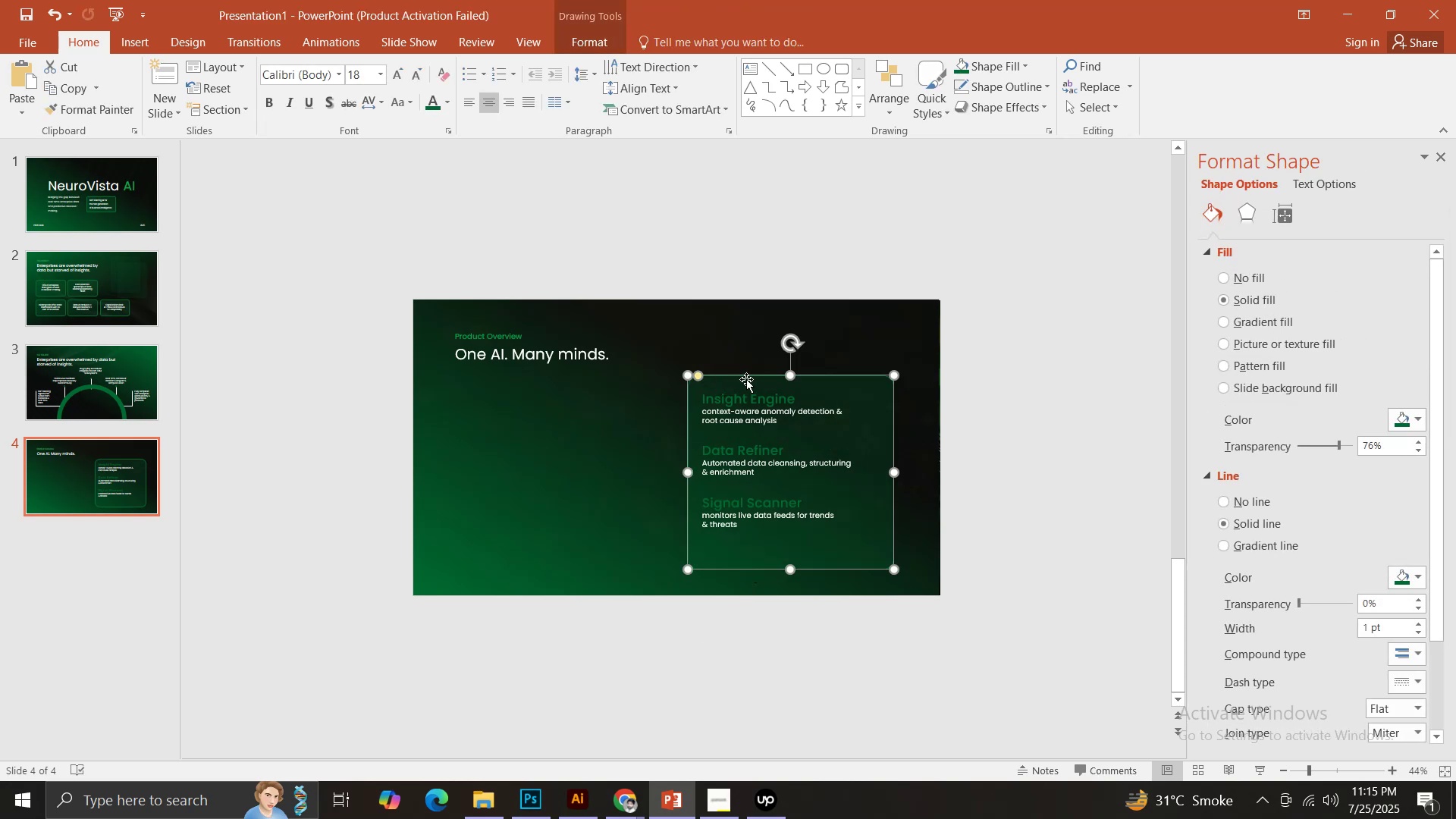 
wait(7.58)
 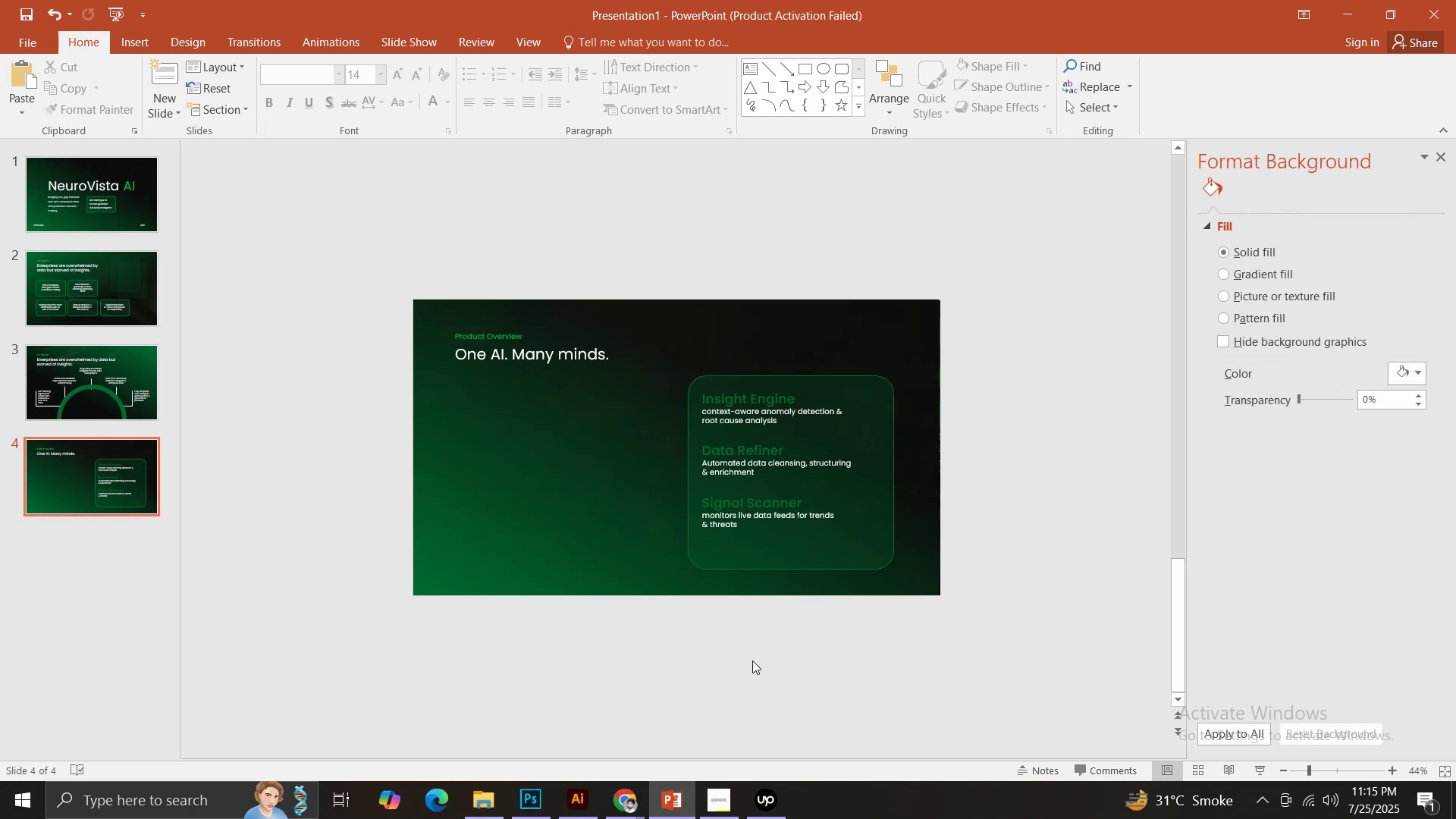 
left_click([763, 392])
 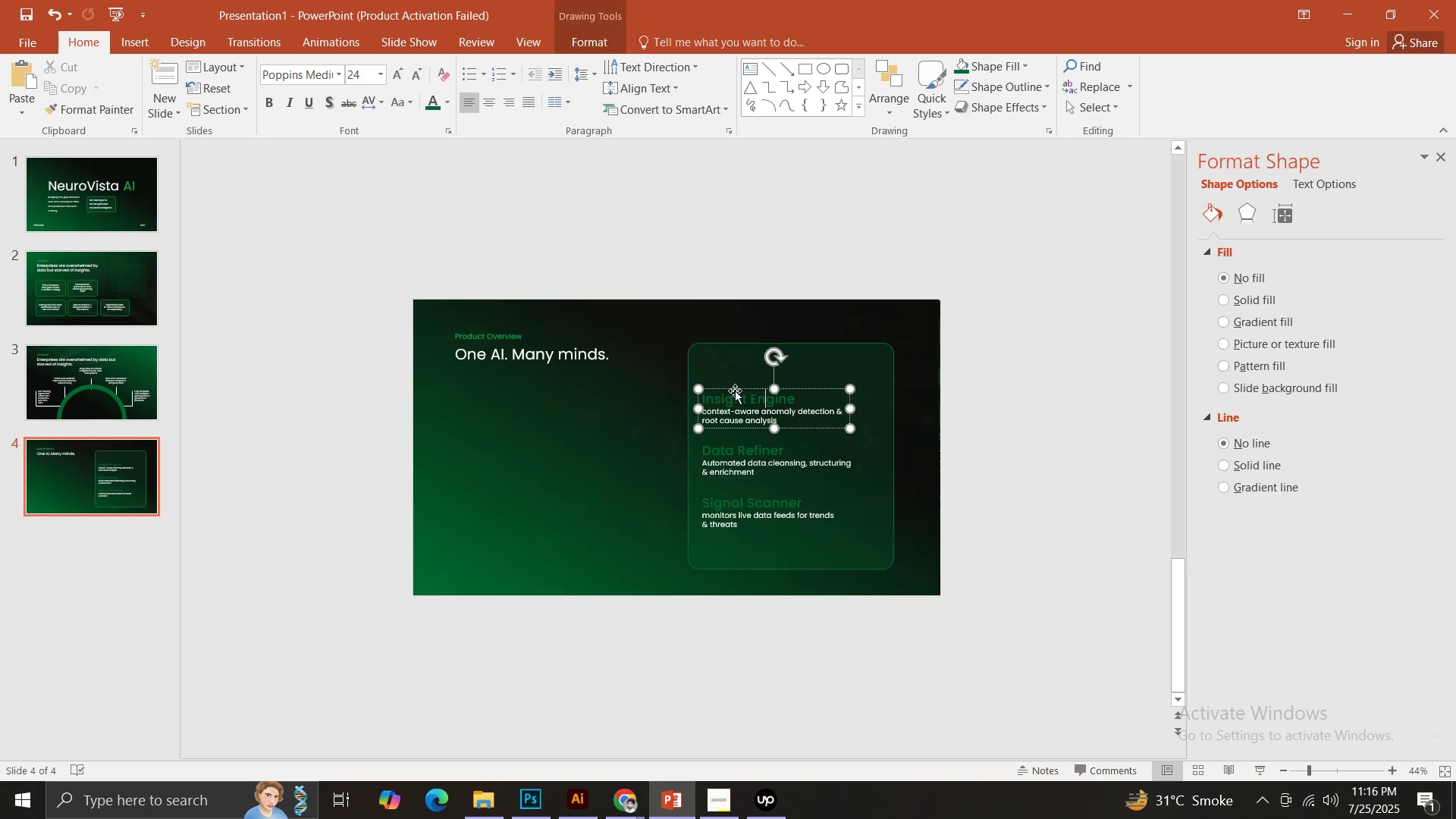 
hold_key(key=ShiftLeft, duration=0.9)
 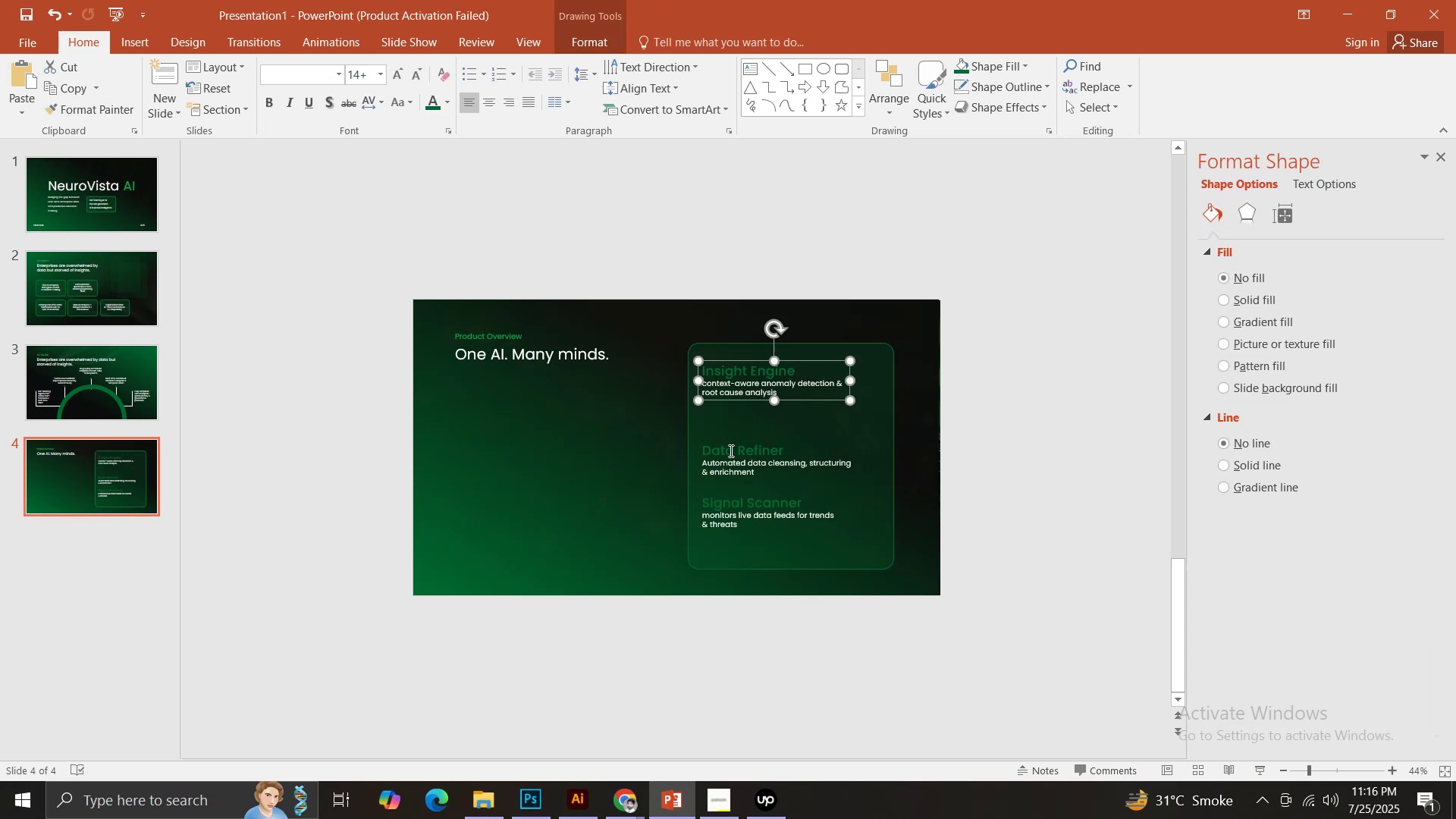 
left_click([730, 450])
 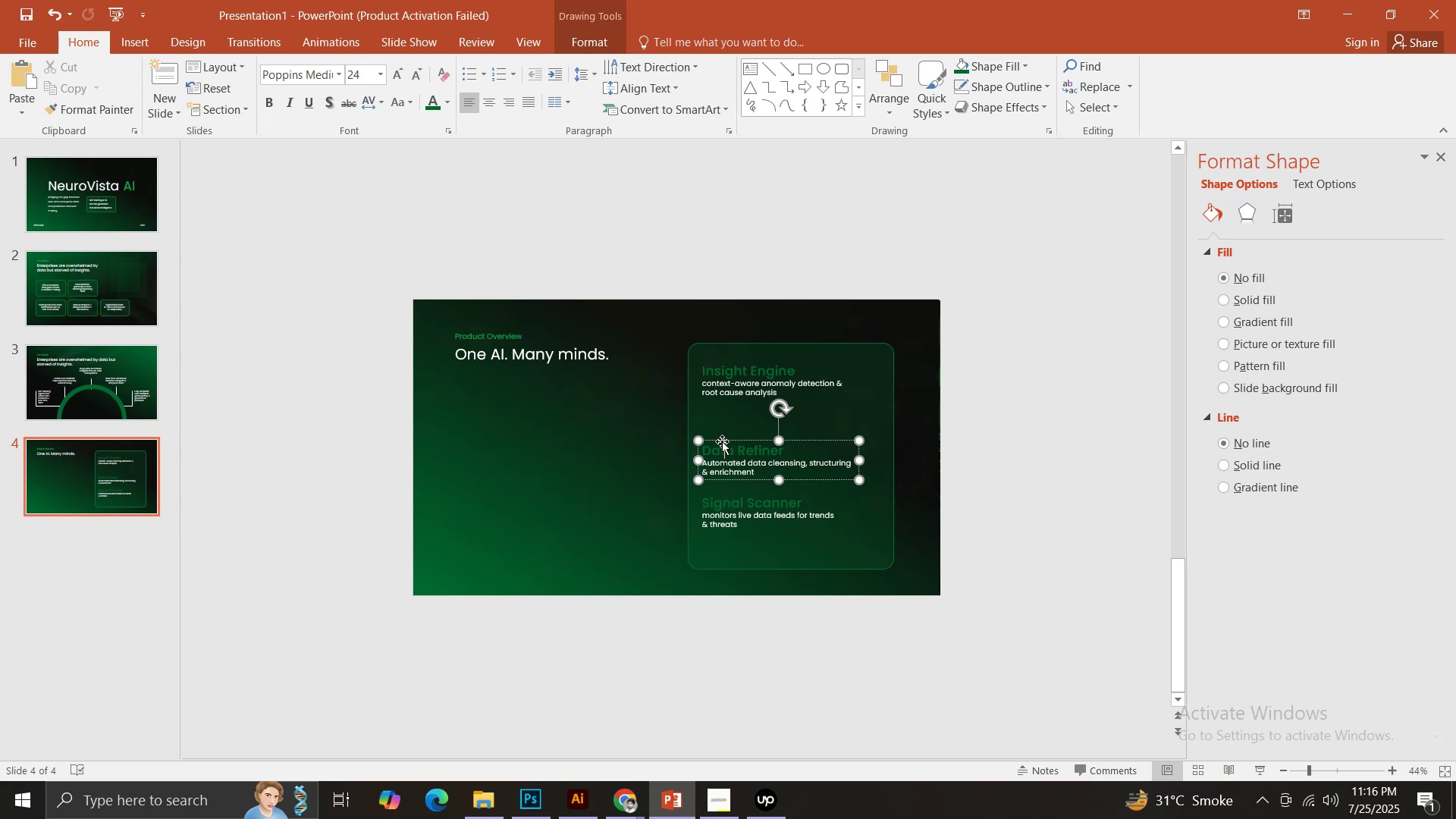 
hold_key(key=ShiftLeft, duration=1.47)
 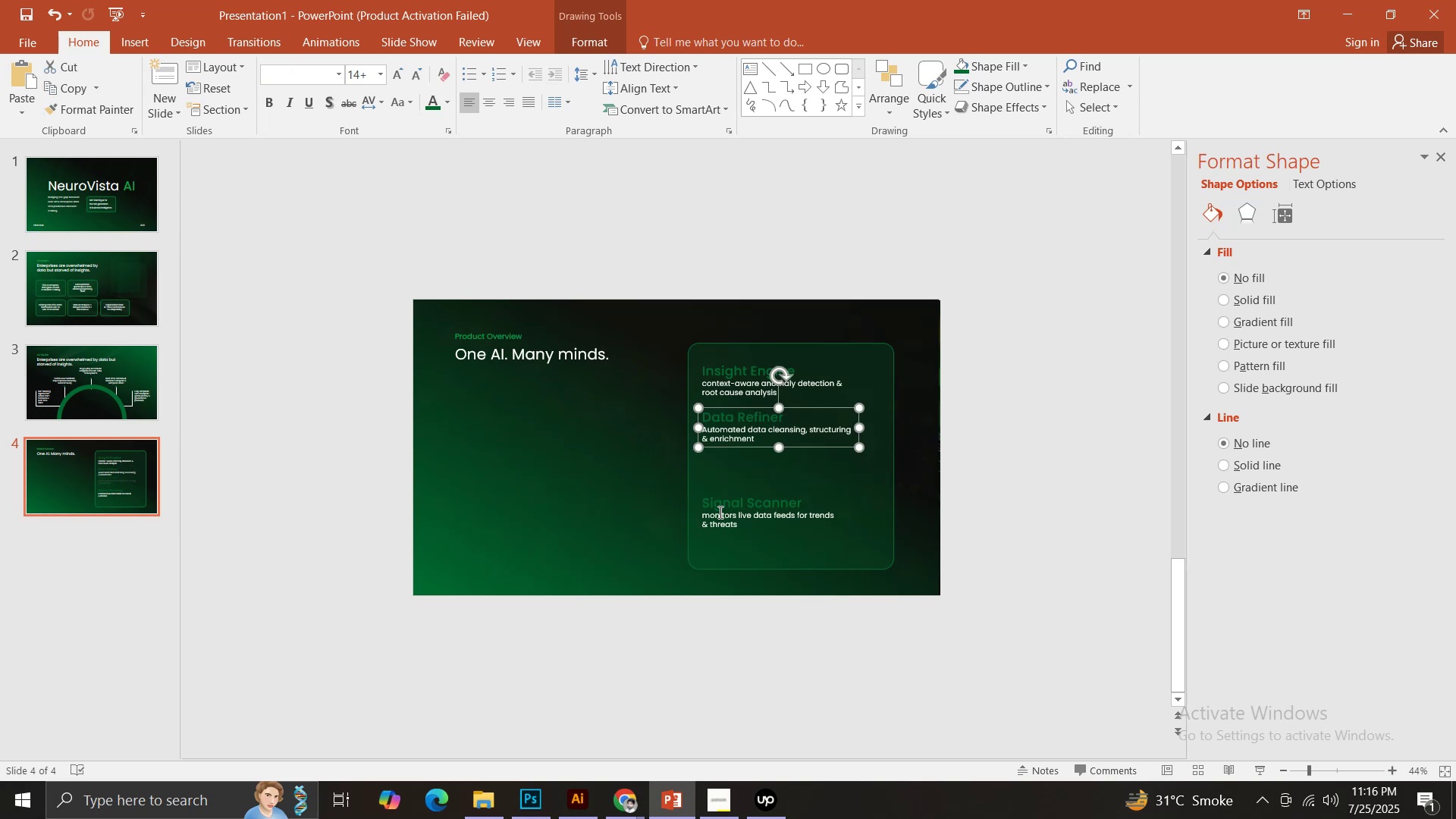 
left_click([719, 512])
 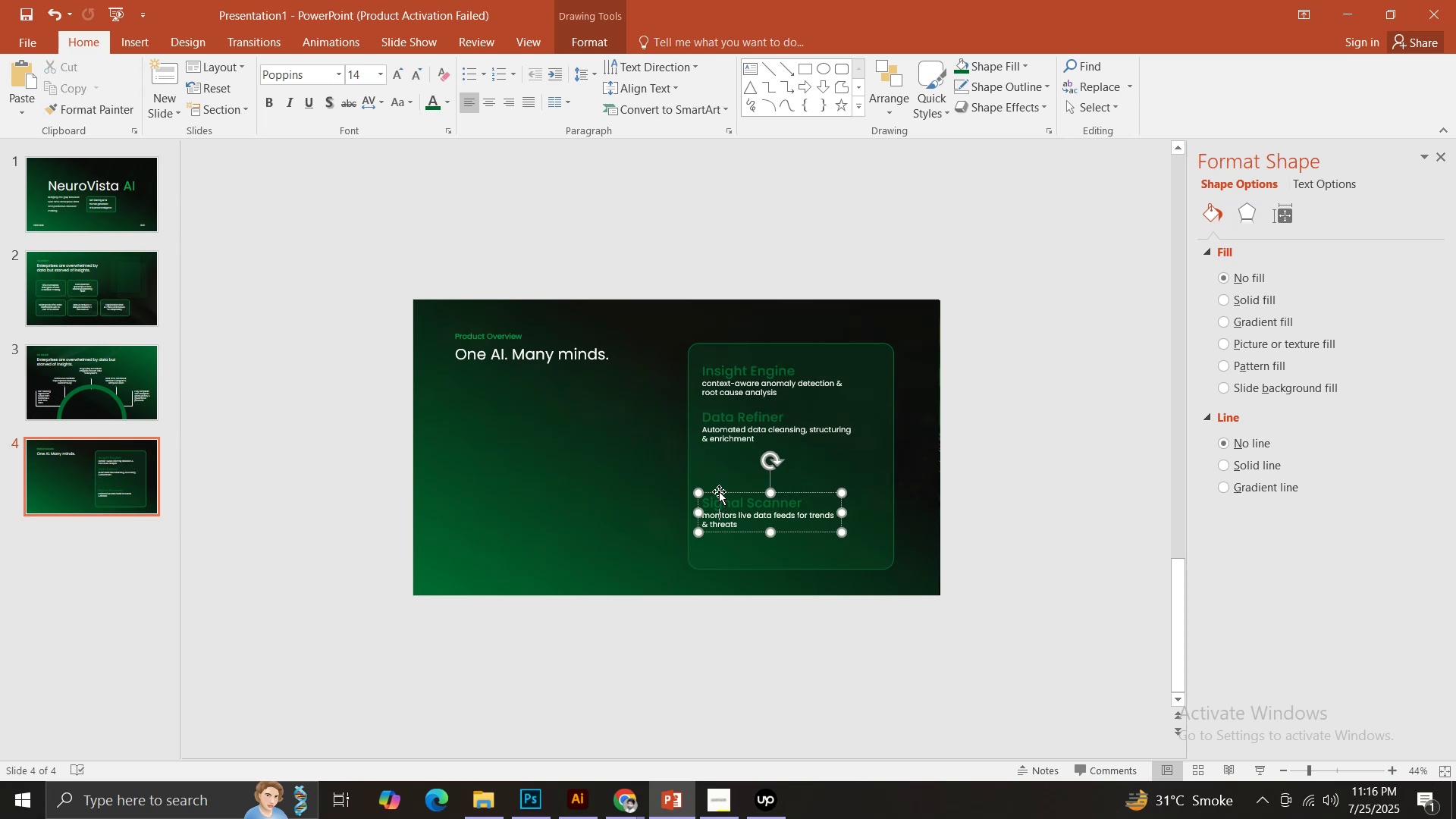 
hold_key(key=ShiftLeft, duration=1.41)
 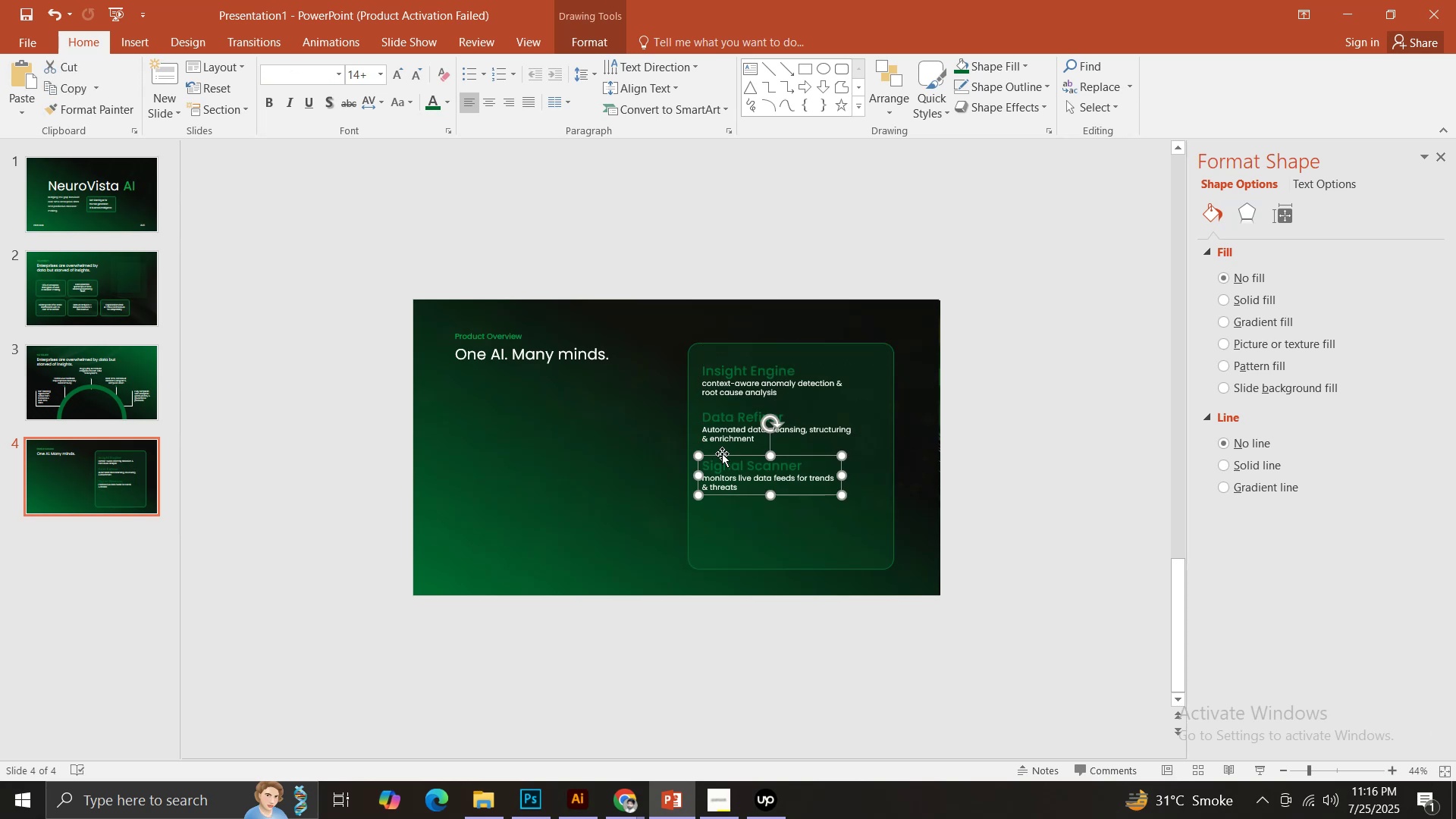 
hold_key(key=ControlLeft, duration=1.1)
 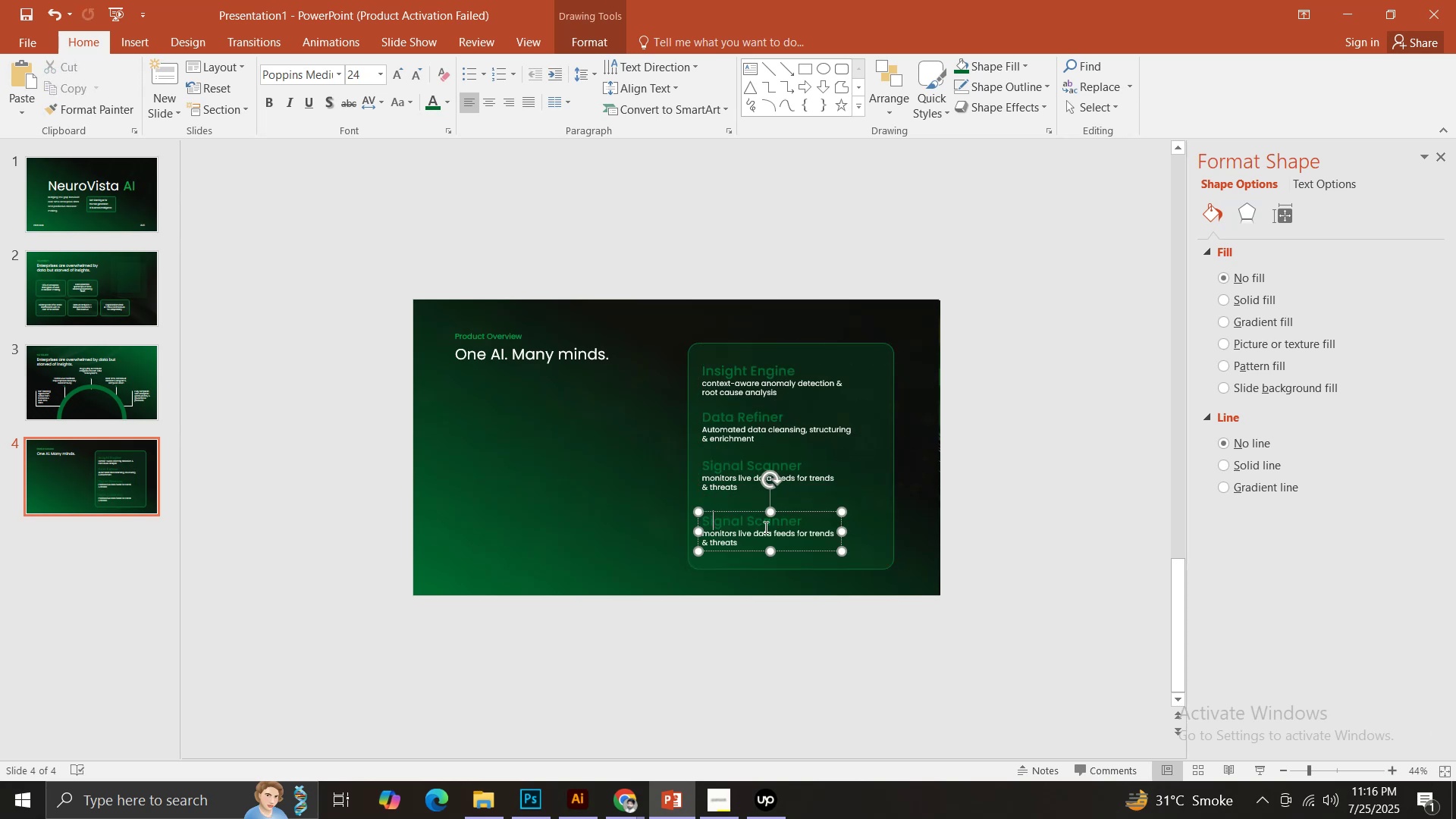 
hold_key(key=ShiftLeft, duration=0.78)
 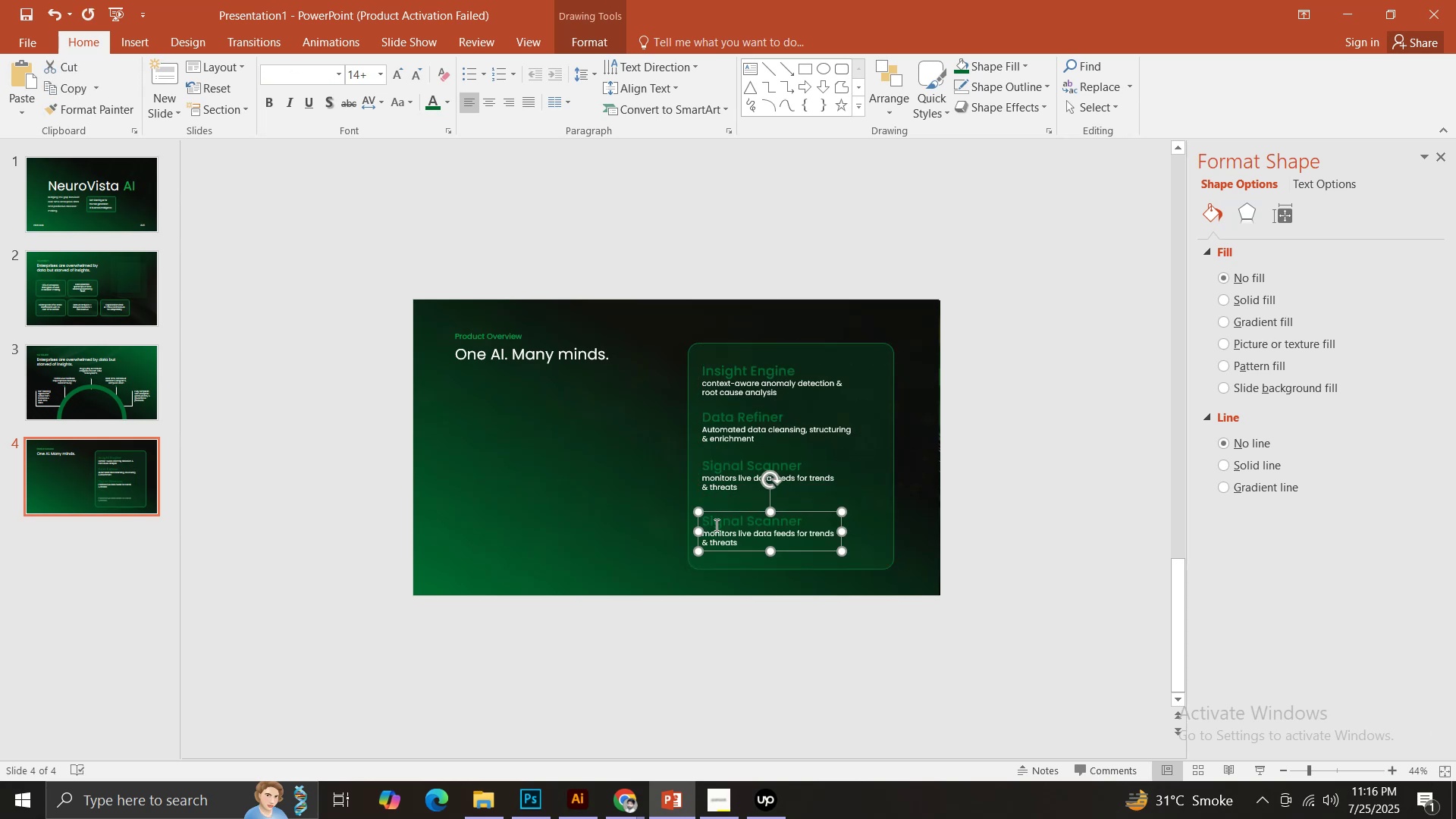 
left_click([715, 525])
 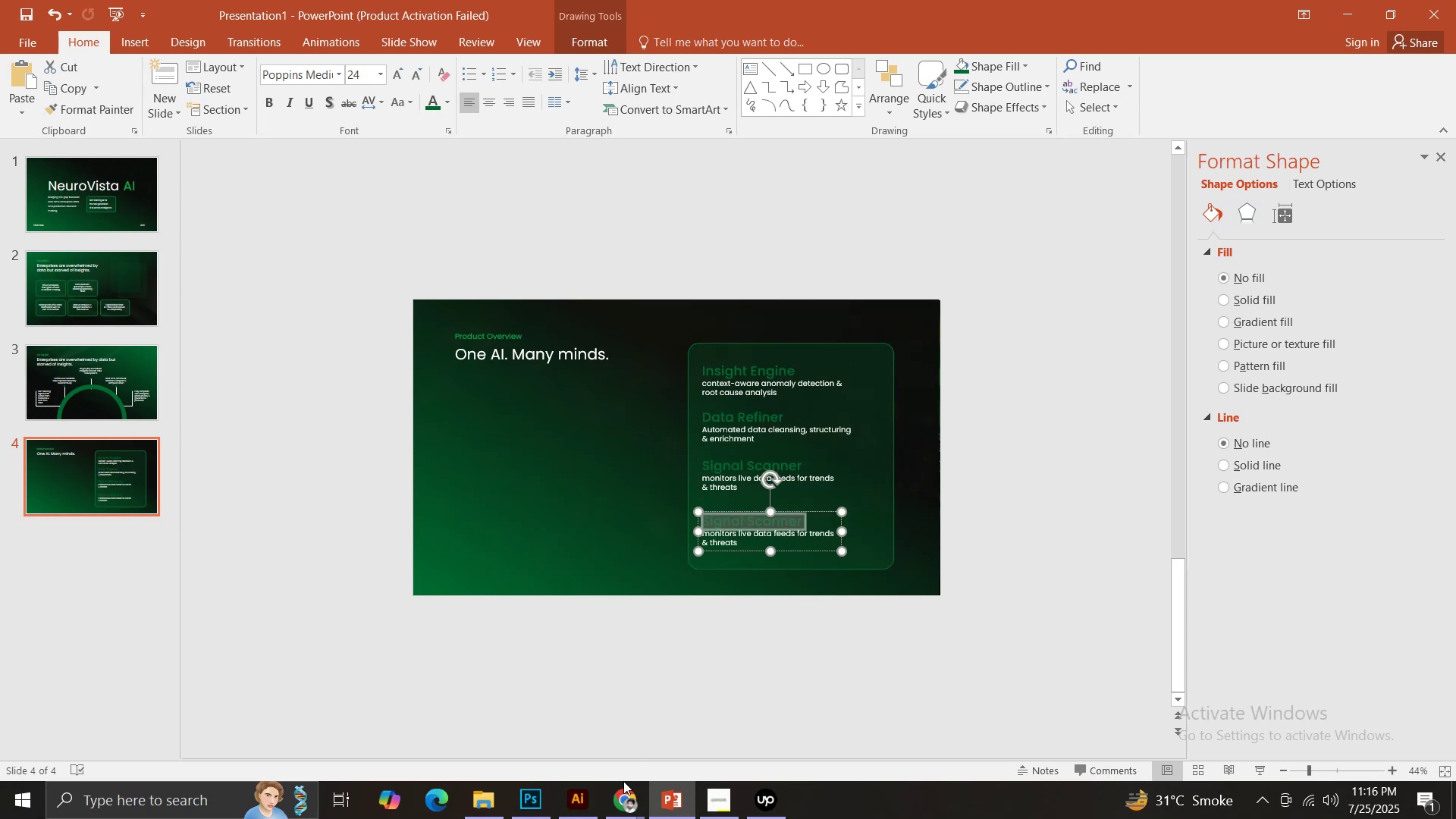 
double_click([527, 736])
 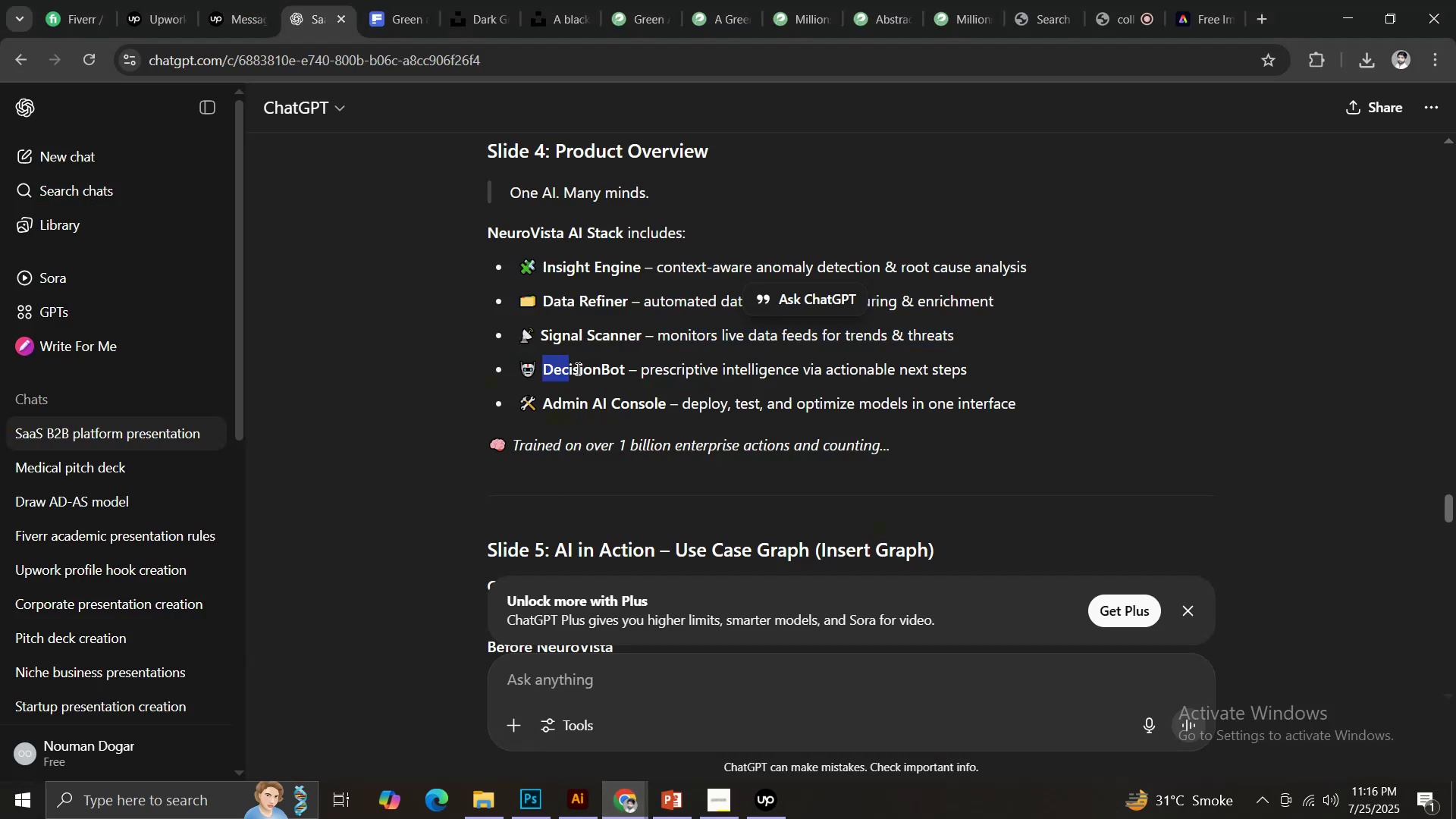 
key(Control+C)
 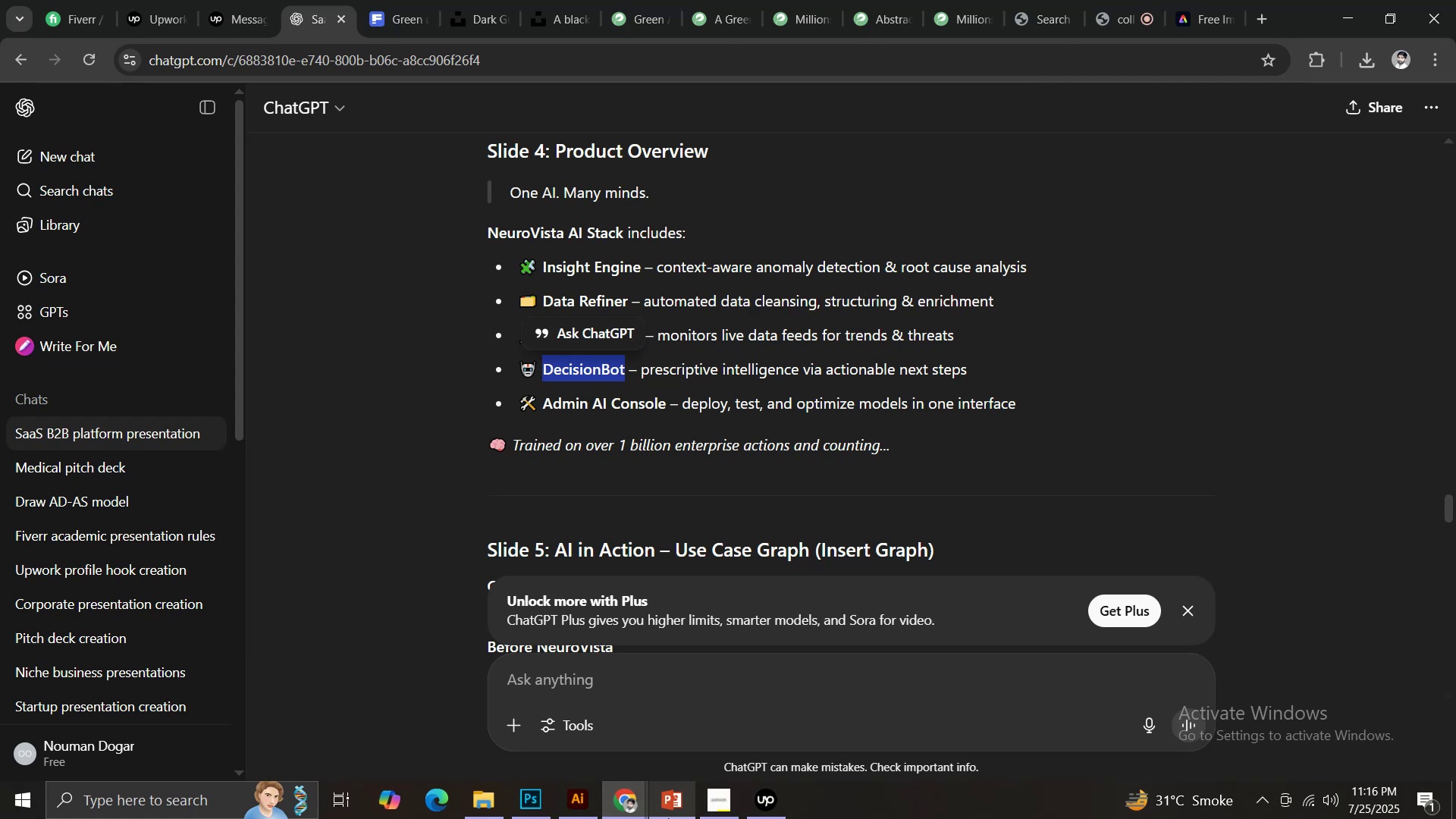 
left_click([668, 818])
 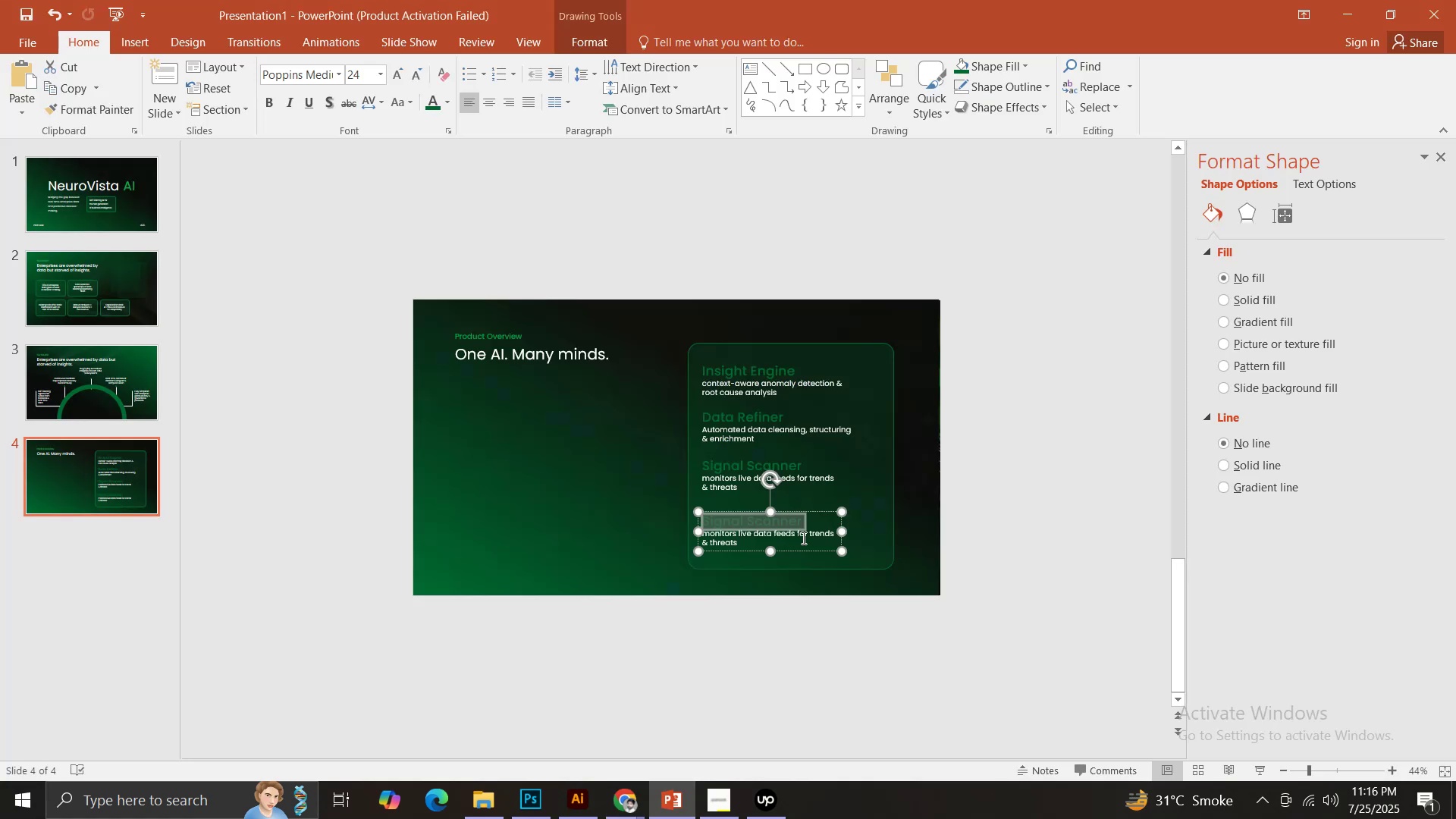 
key(Control+V)
 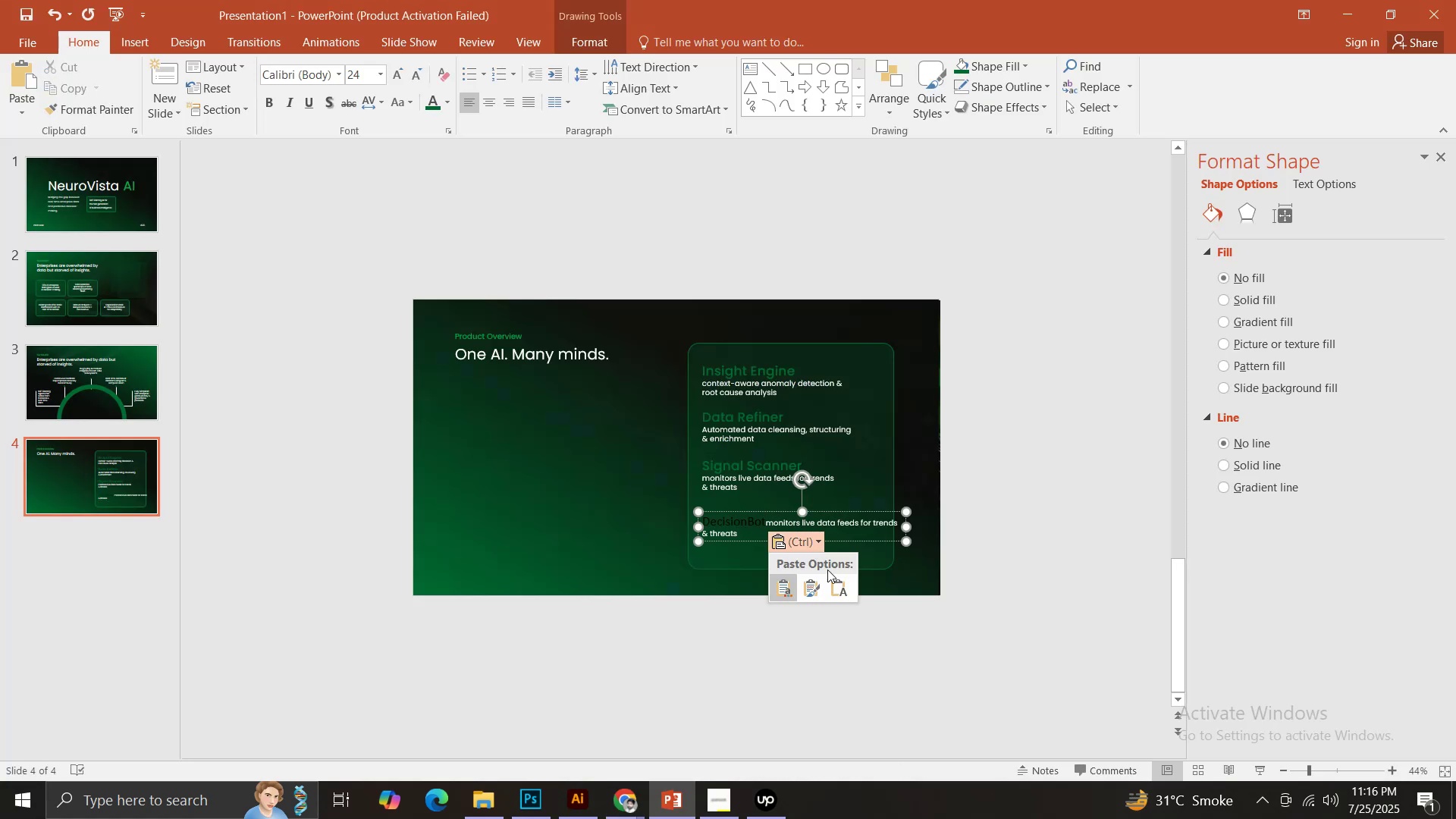 
double_click([836, 588])
 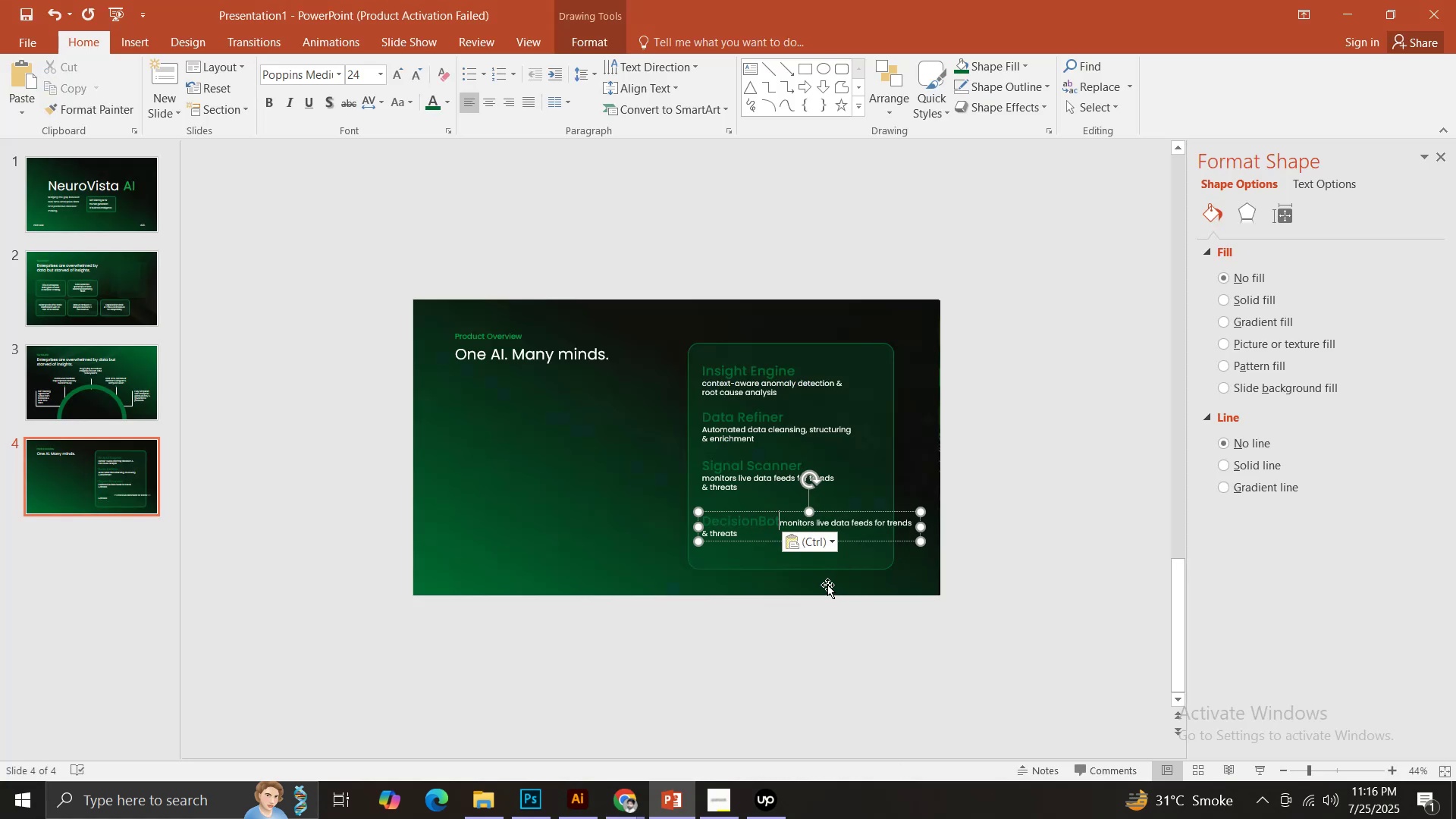 
key(Enter)
 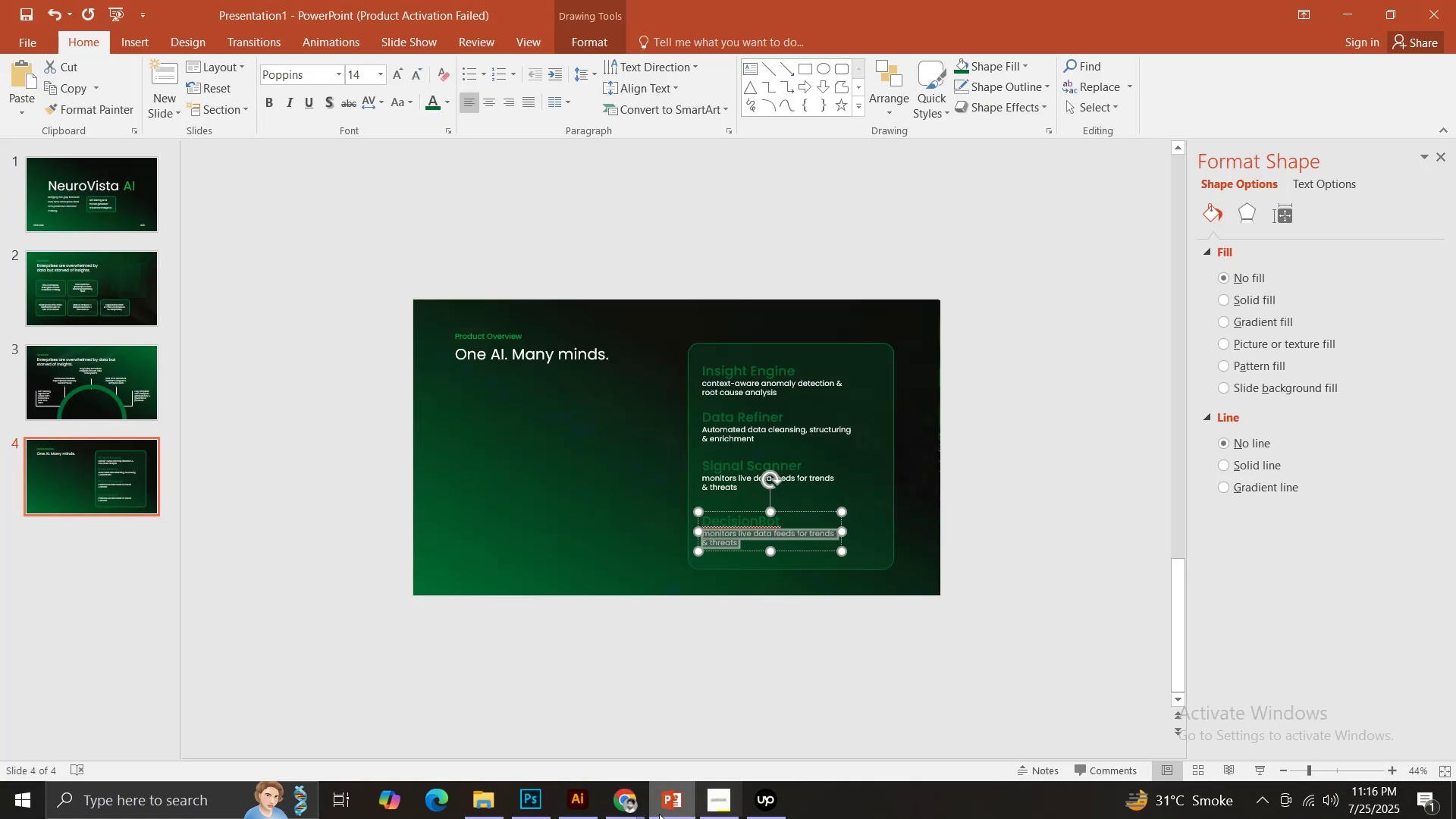 
double_click([576, 730])
 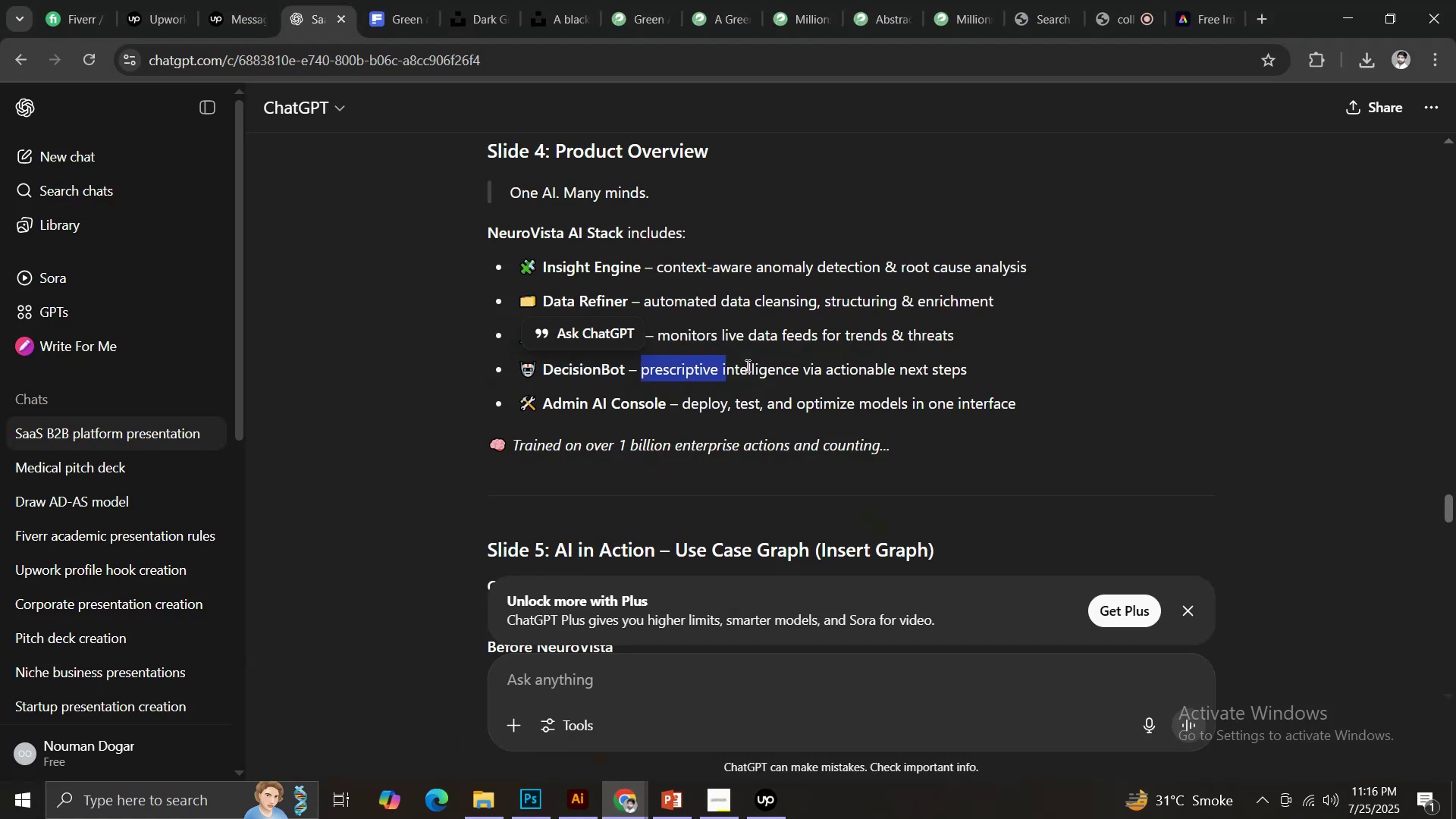 
key(Control+C)
 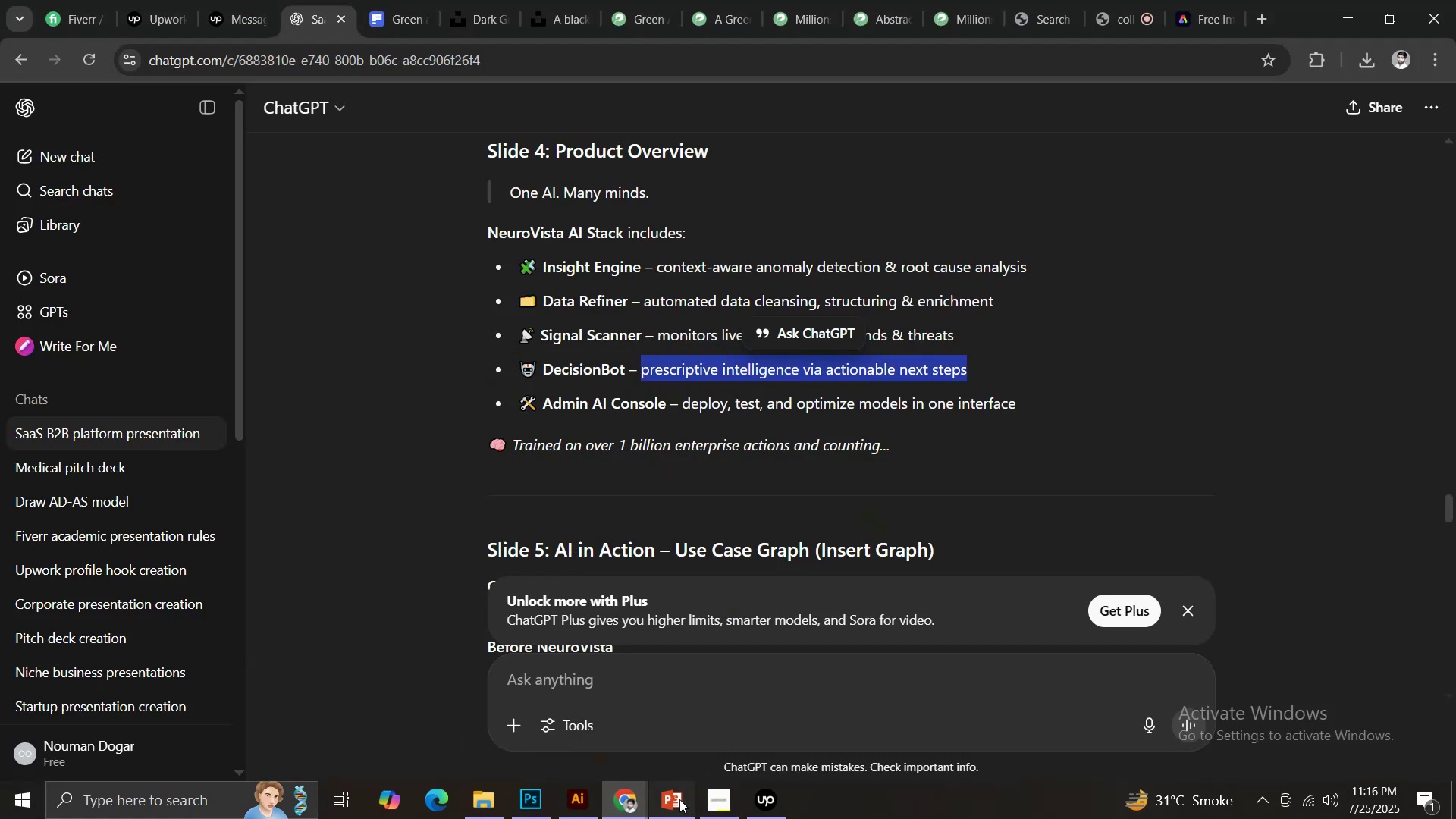 
key(Control+V)
 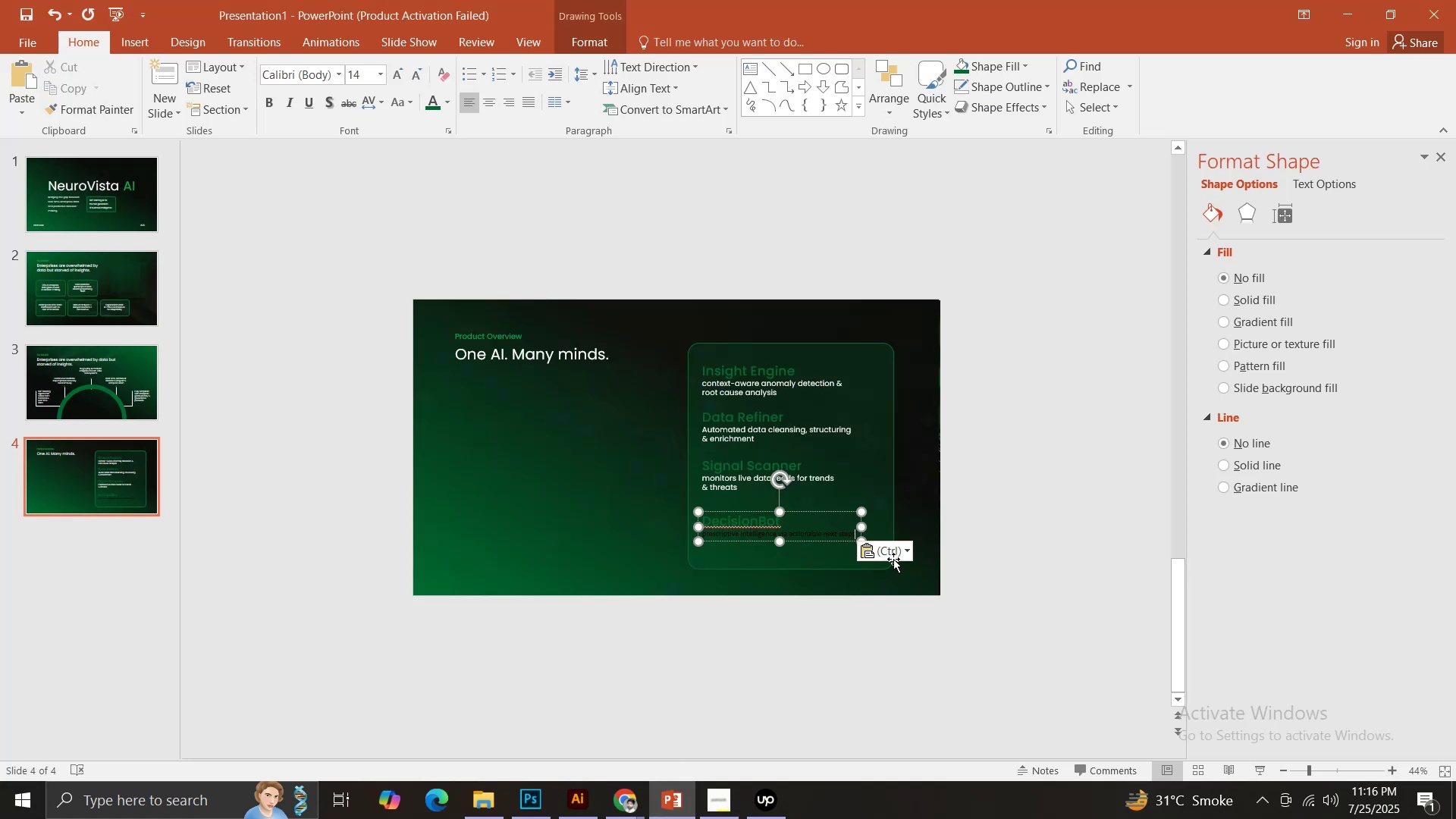 
left_click([894, 554])
 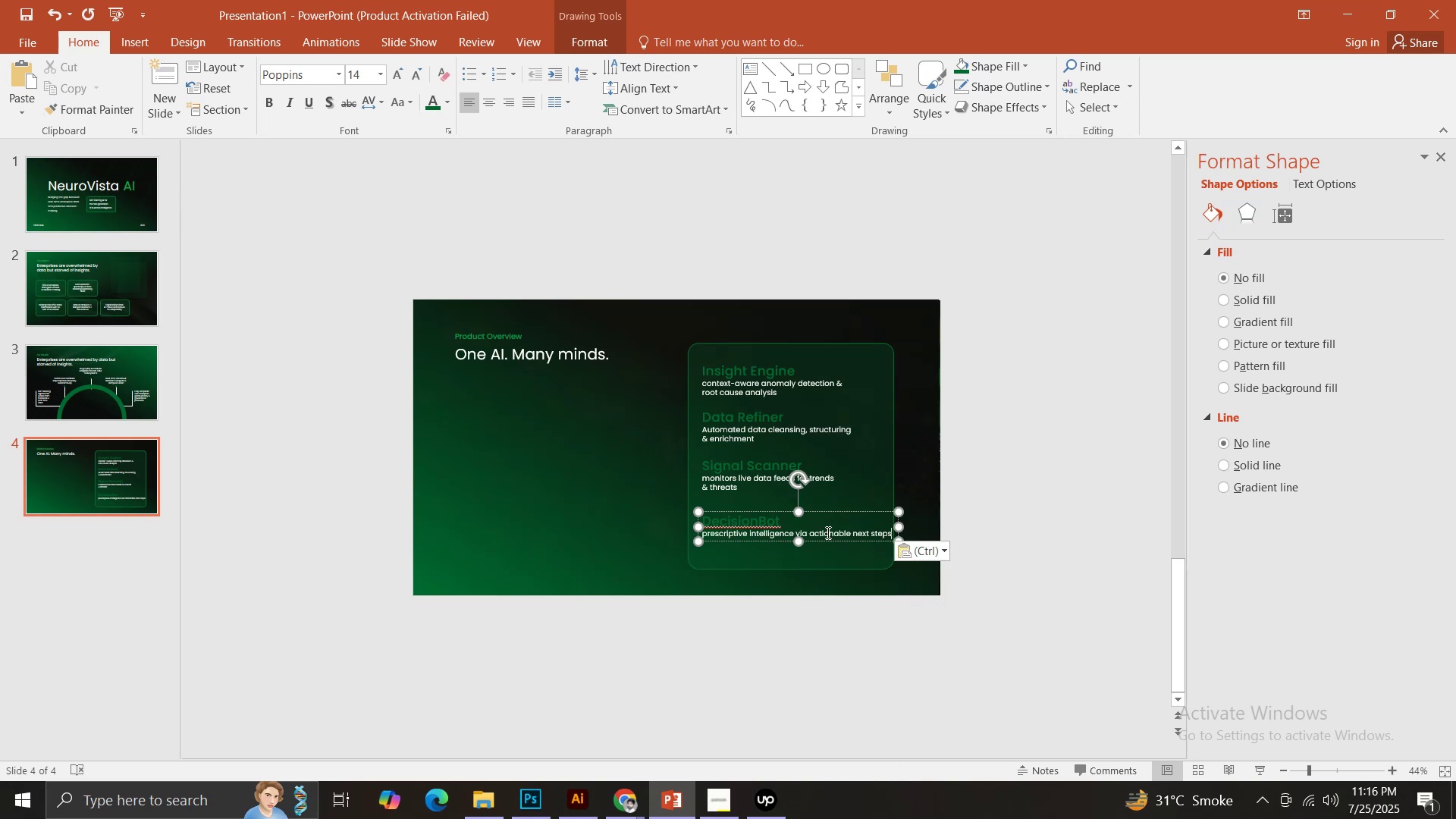 
left_click([851, 531])
 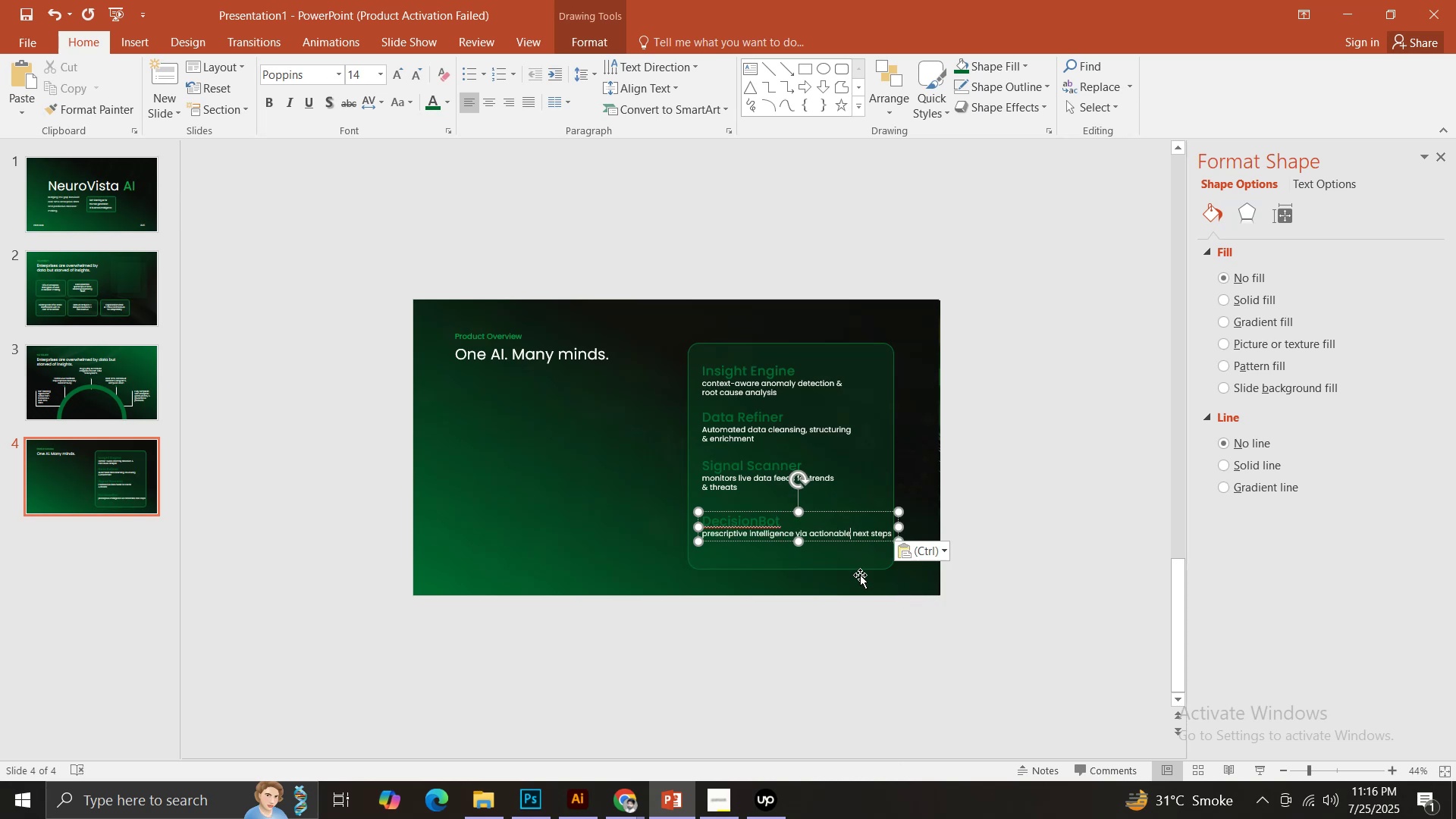 
key(Enter)
 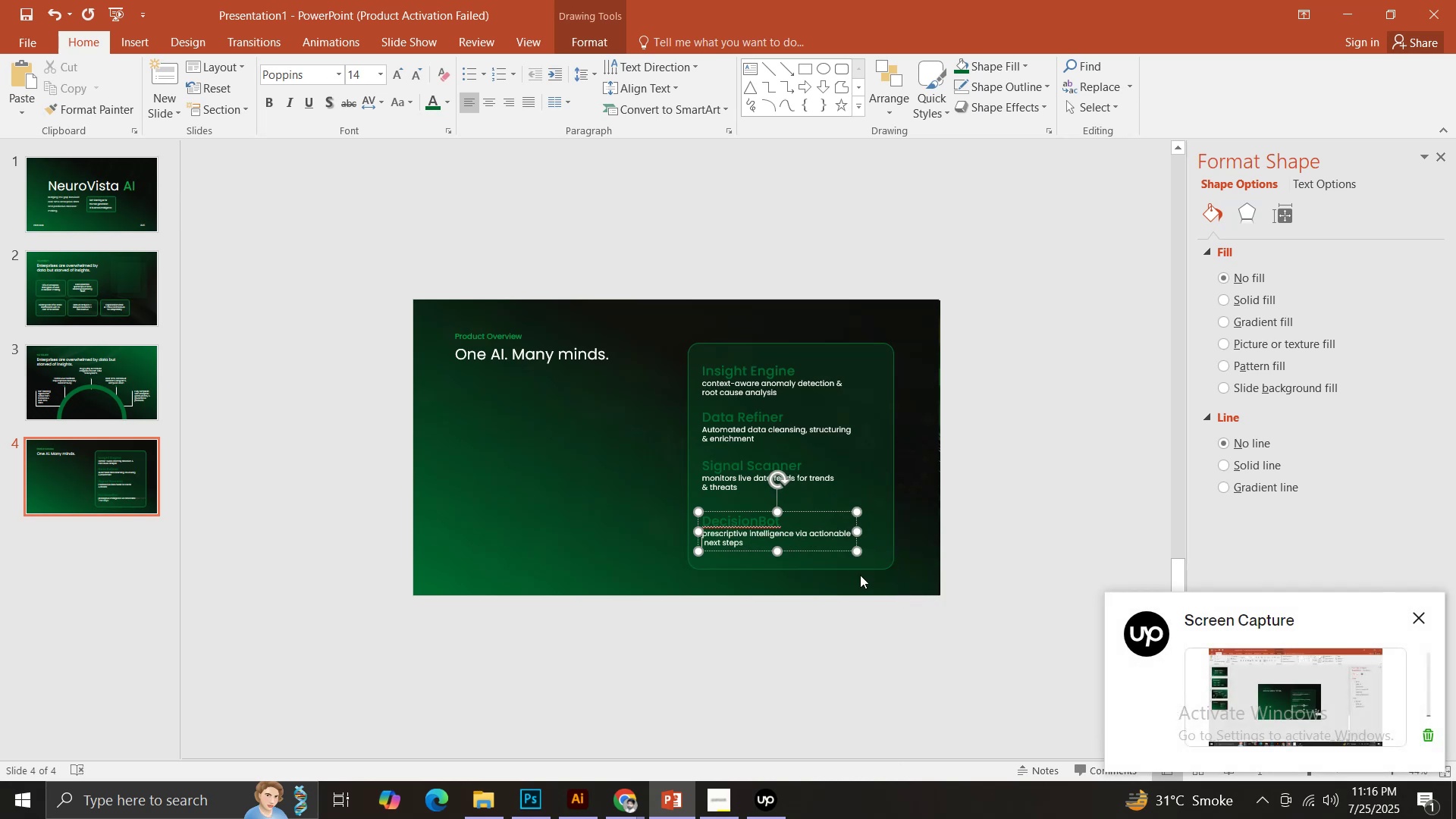 
key(ArrowRight)
 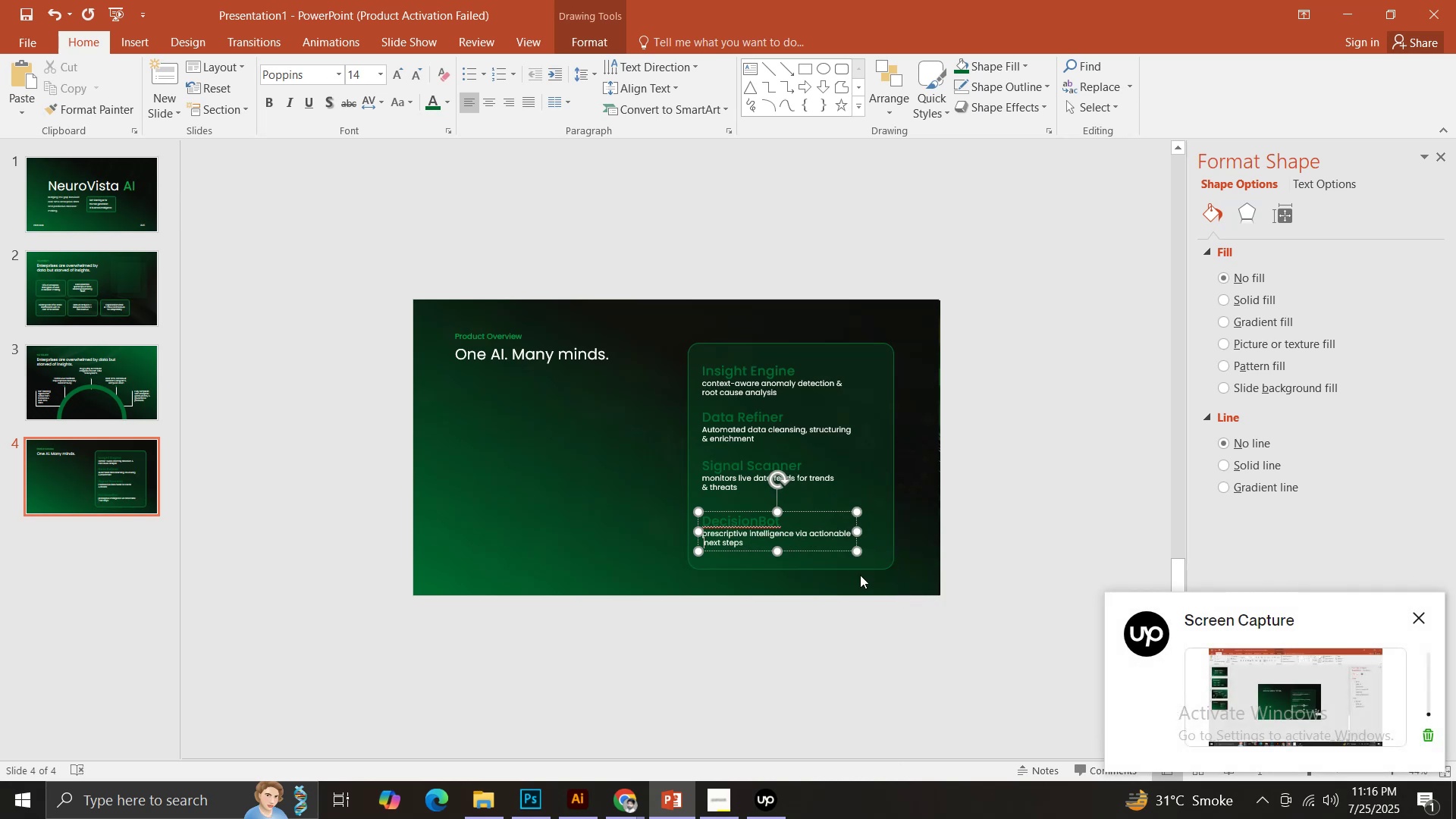 
key(Backspace)
 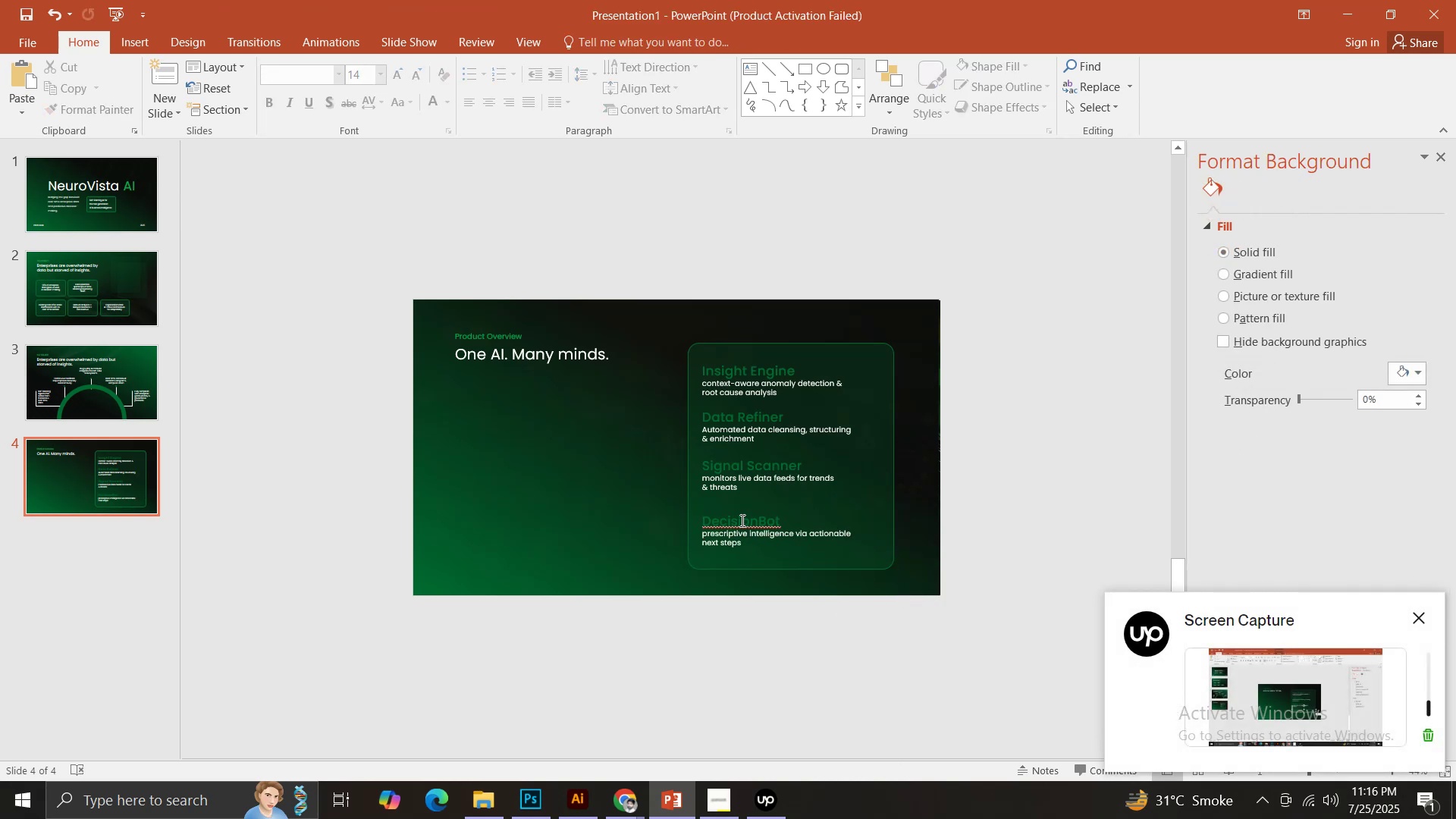 
left_click([742, 524])
 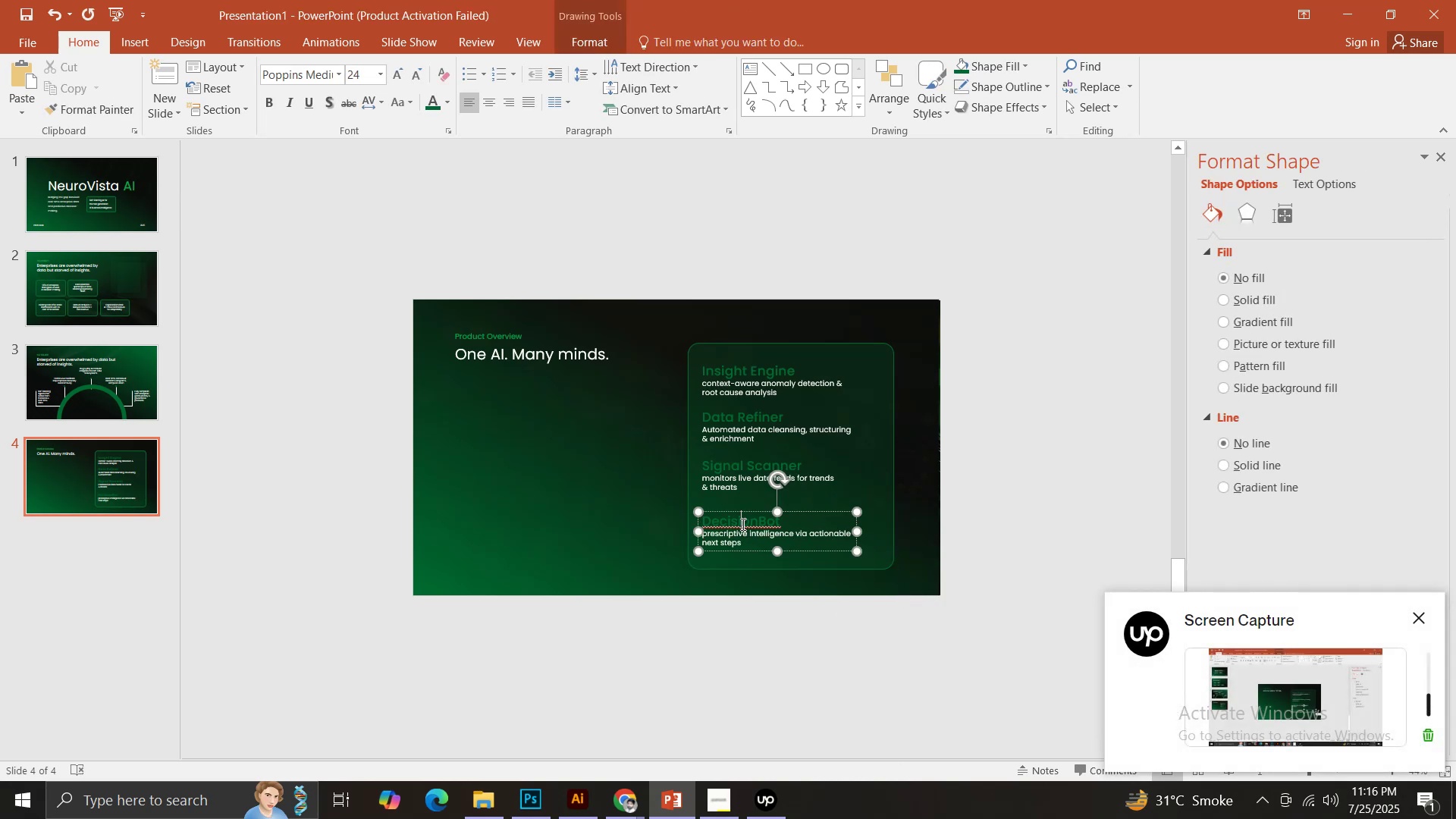 
right_click([742, 524])
 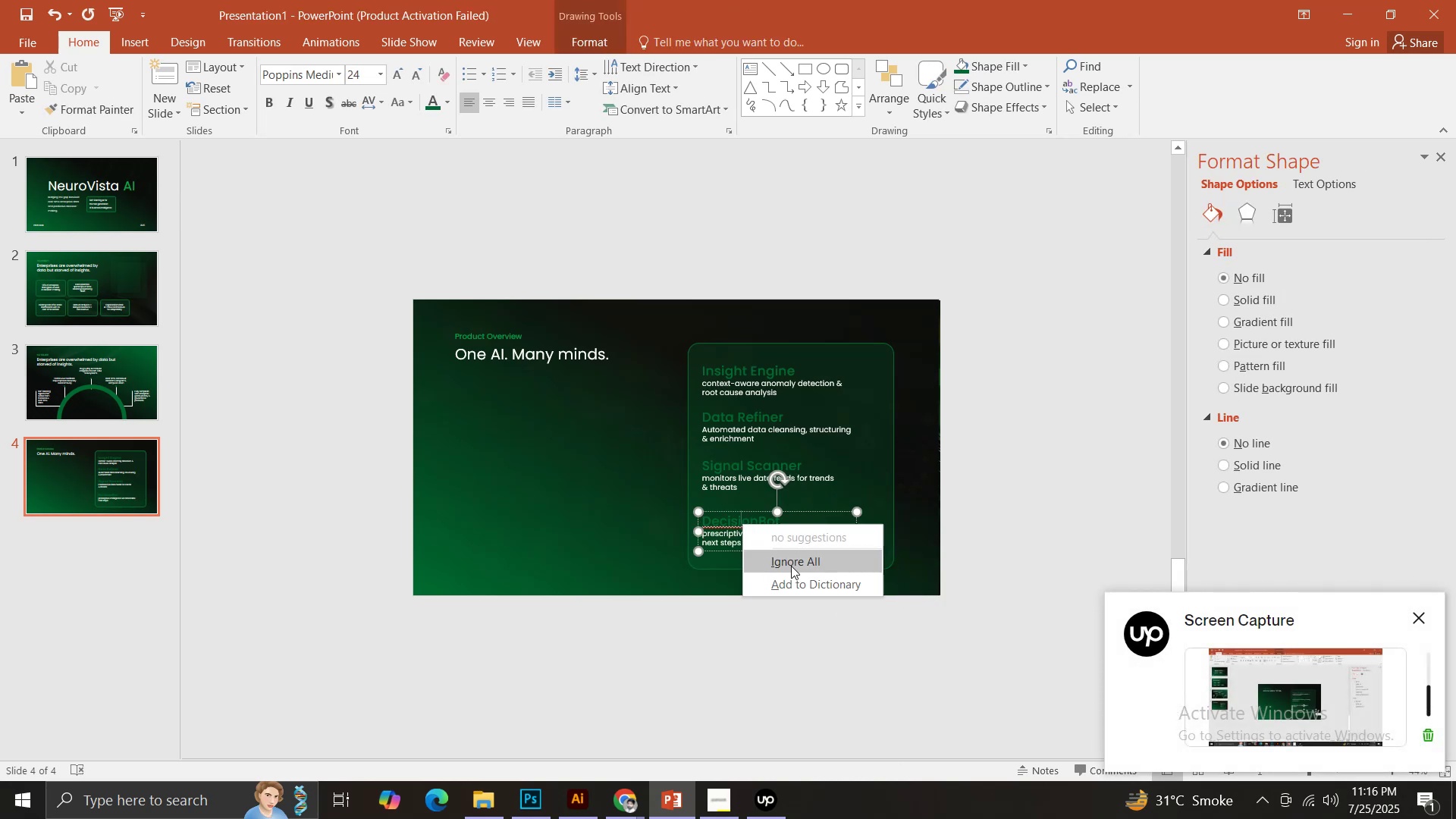 
double_click([761, 651])
 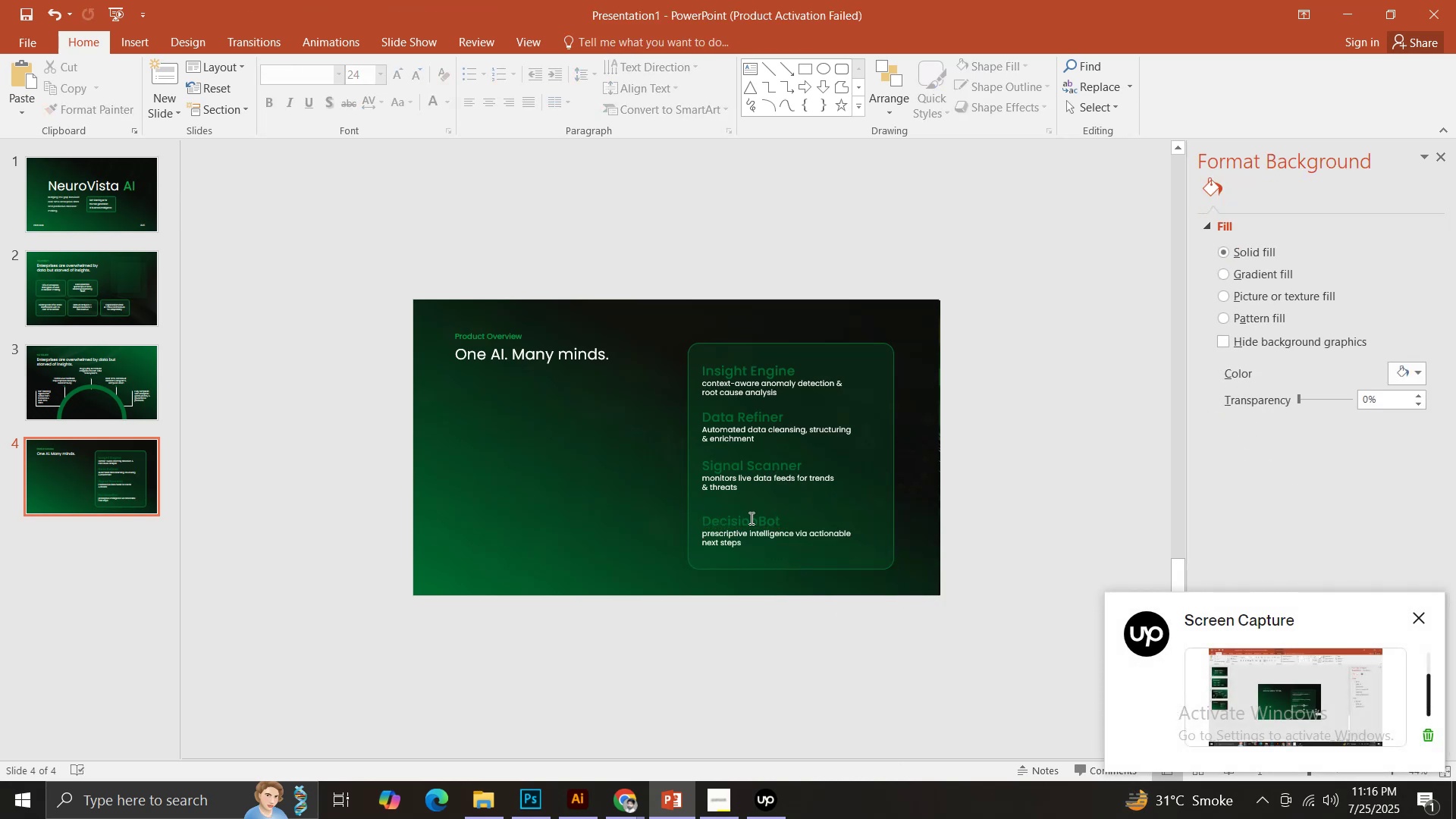 
left_click([749, 519])
 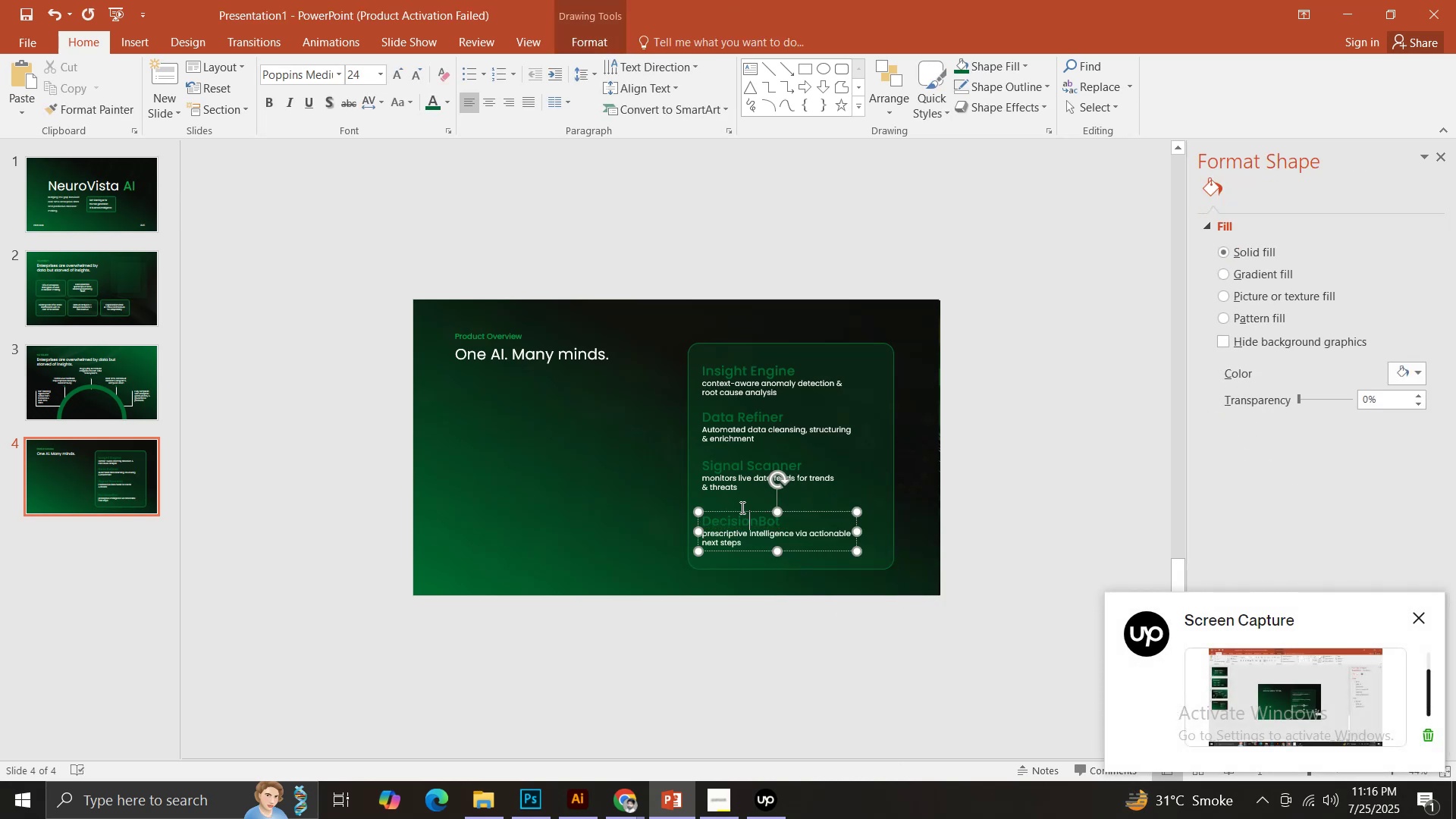 
hold_key(key=ShiftLeft, duration=1.06)
left_click([727, 472])
 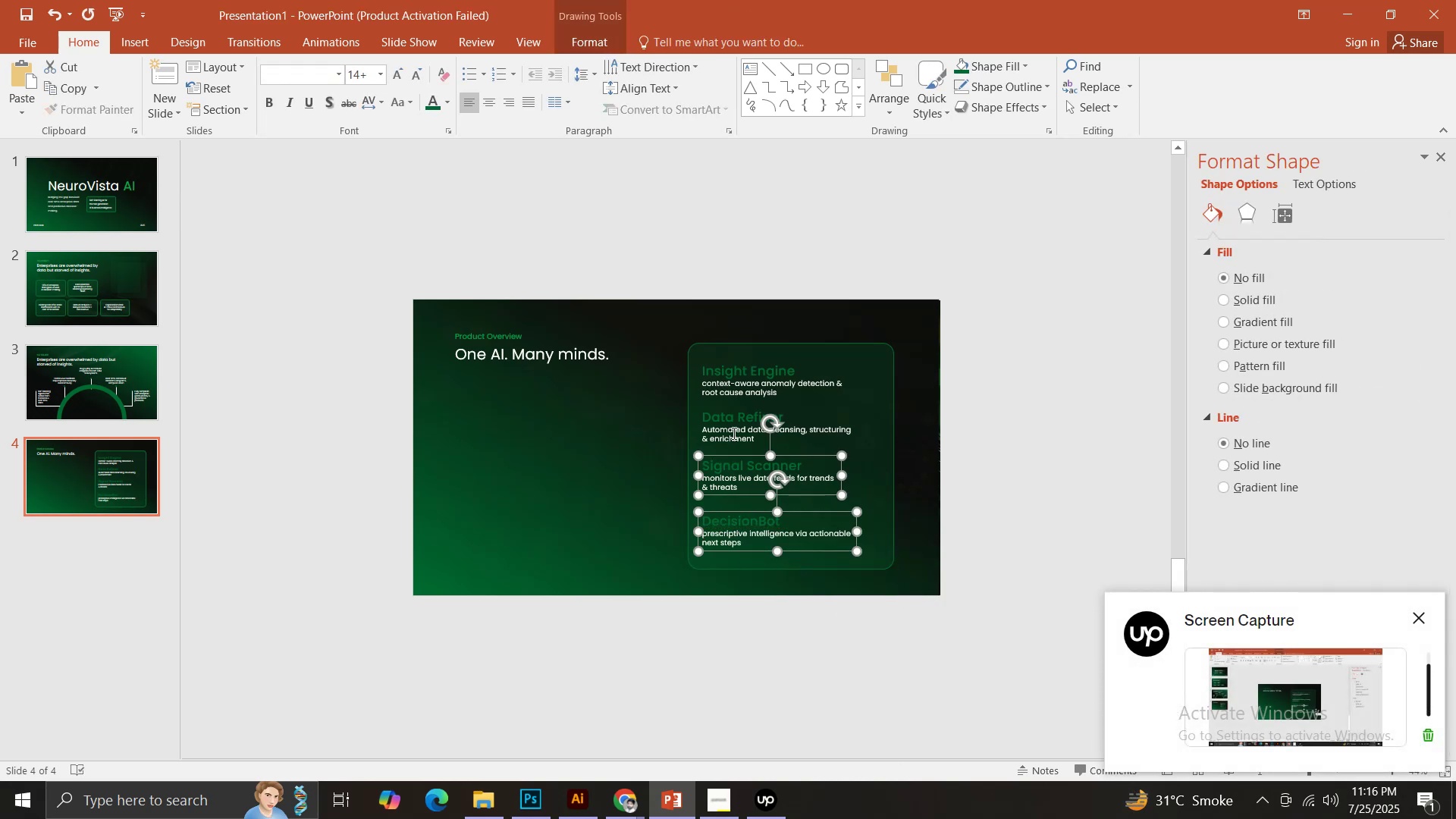 
double_click([733, 433])
 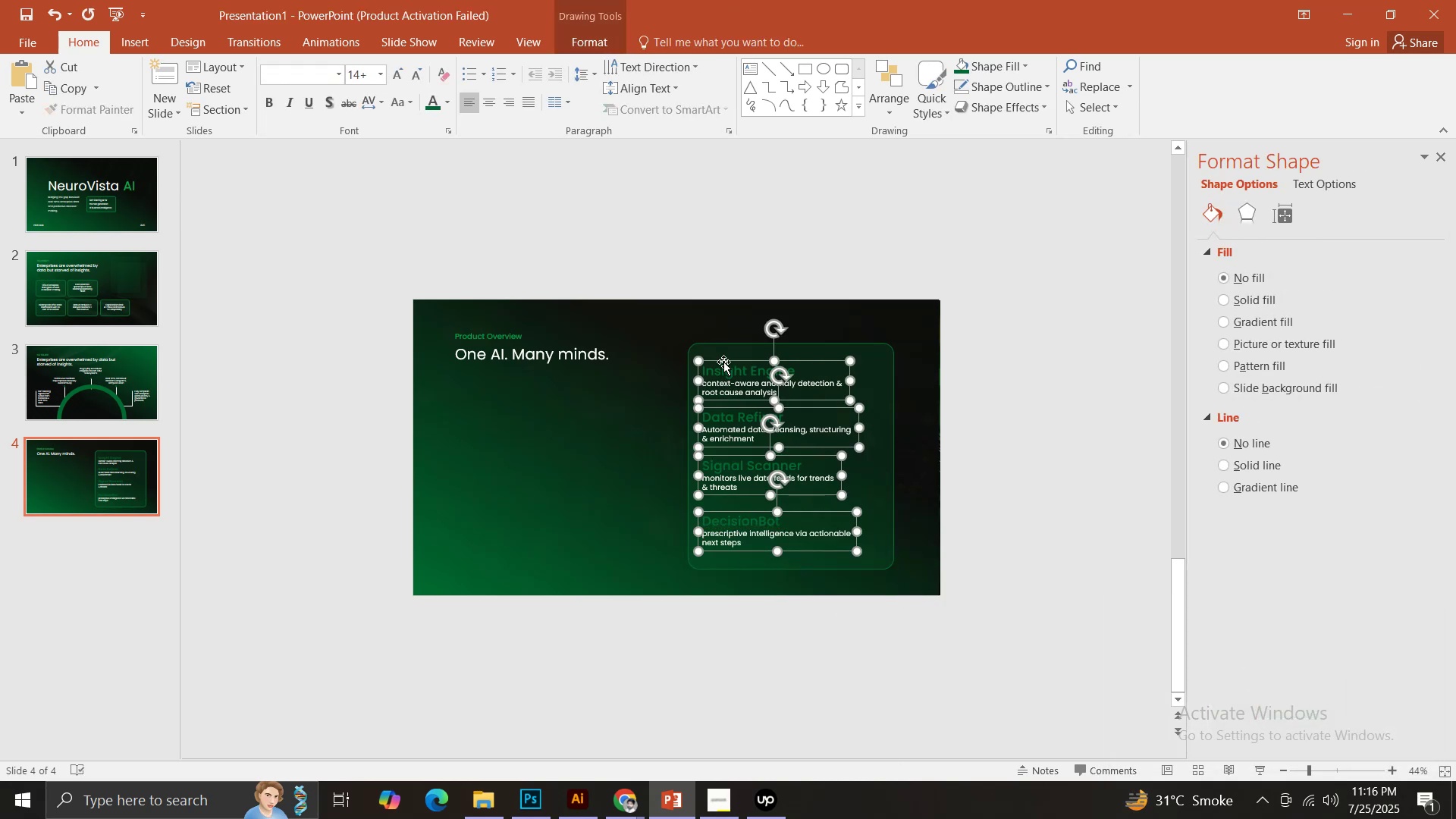 
hold_key(key=ShiftLeft, duration=1.1)
 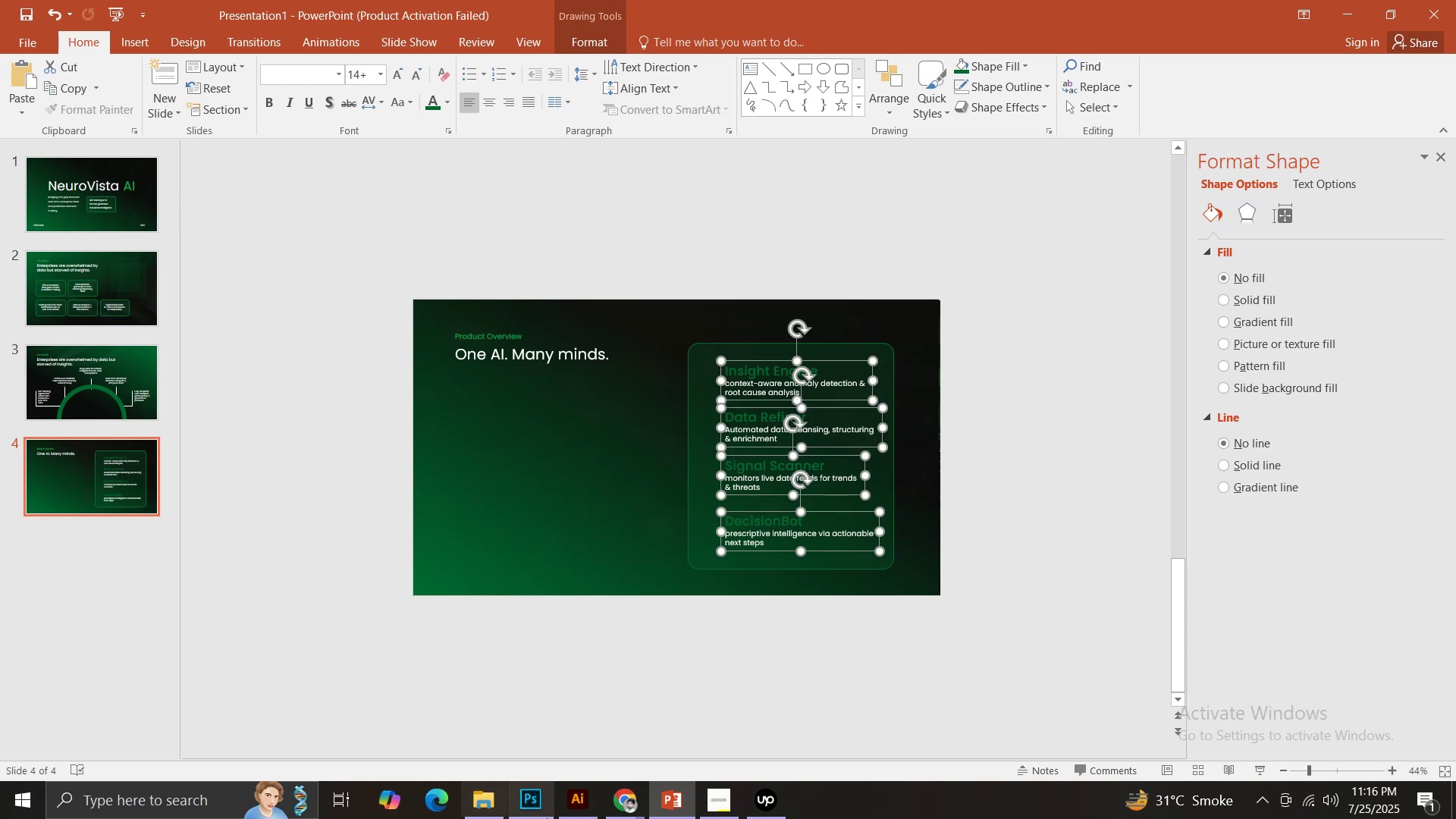 
left_click([570, 817])
 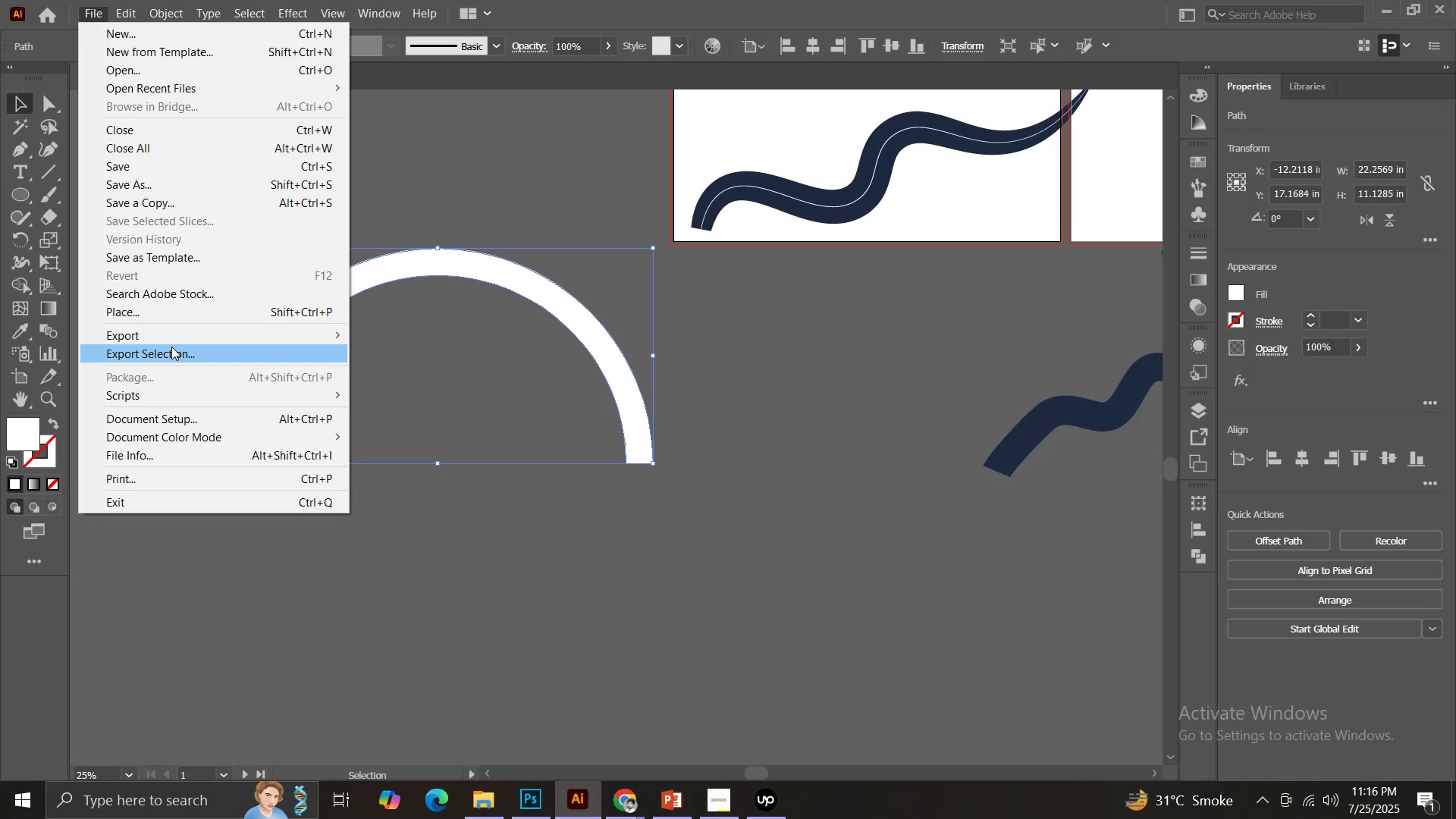 
left_click([131, 318])
 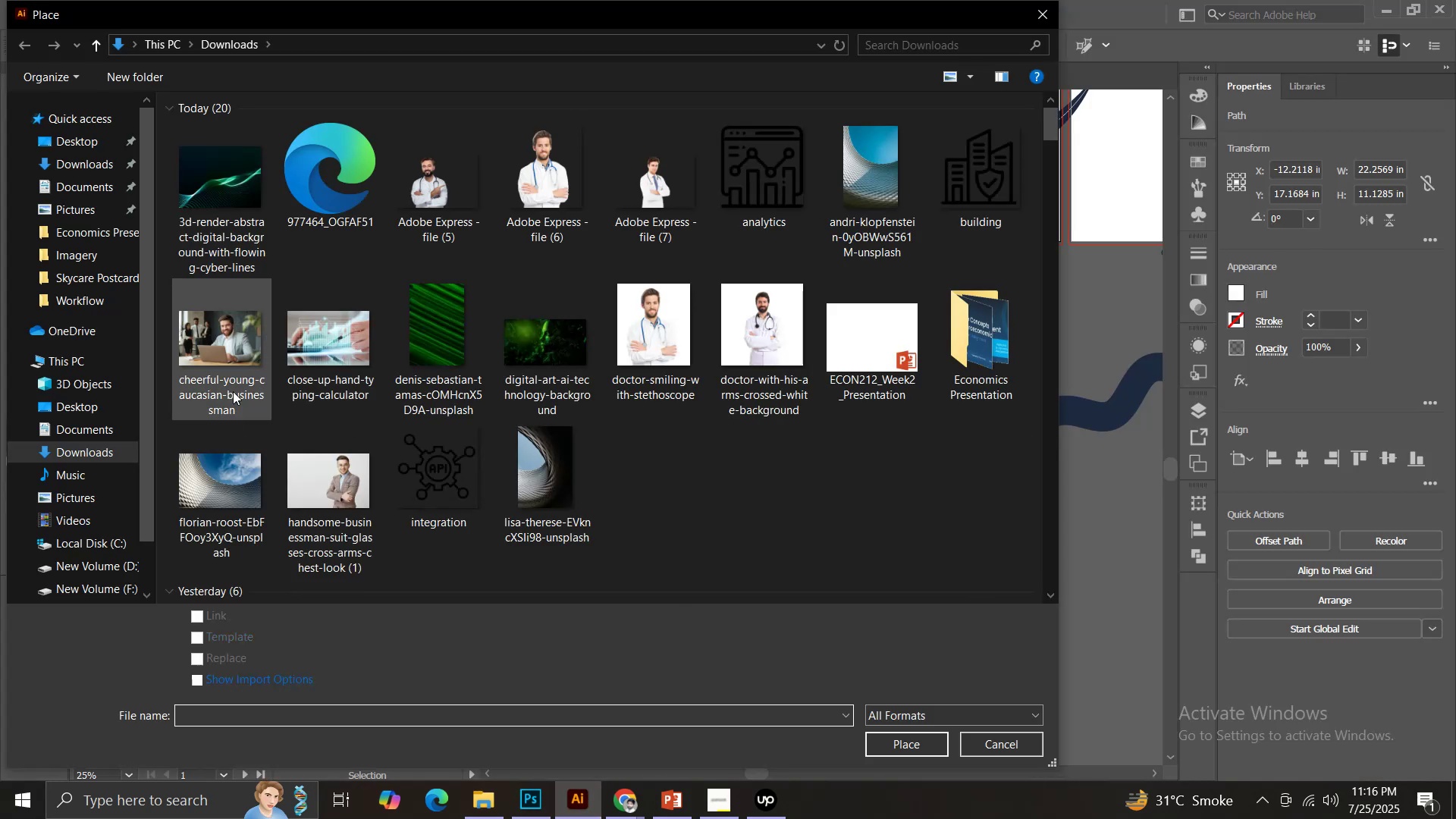 
scroll: coordinate [533, 431], scroll_direction: down, amount: 9.0
 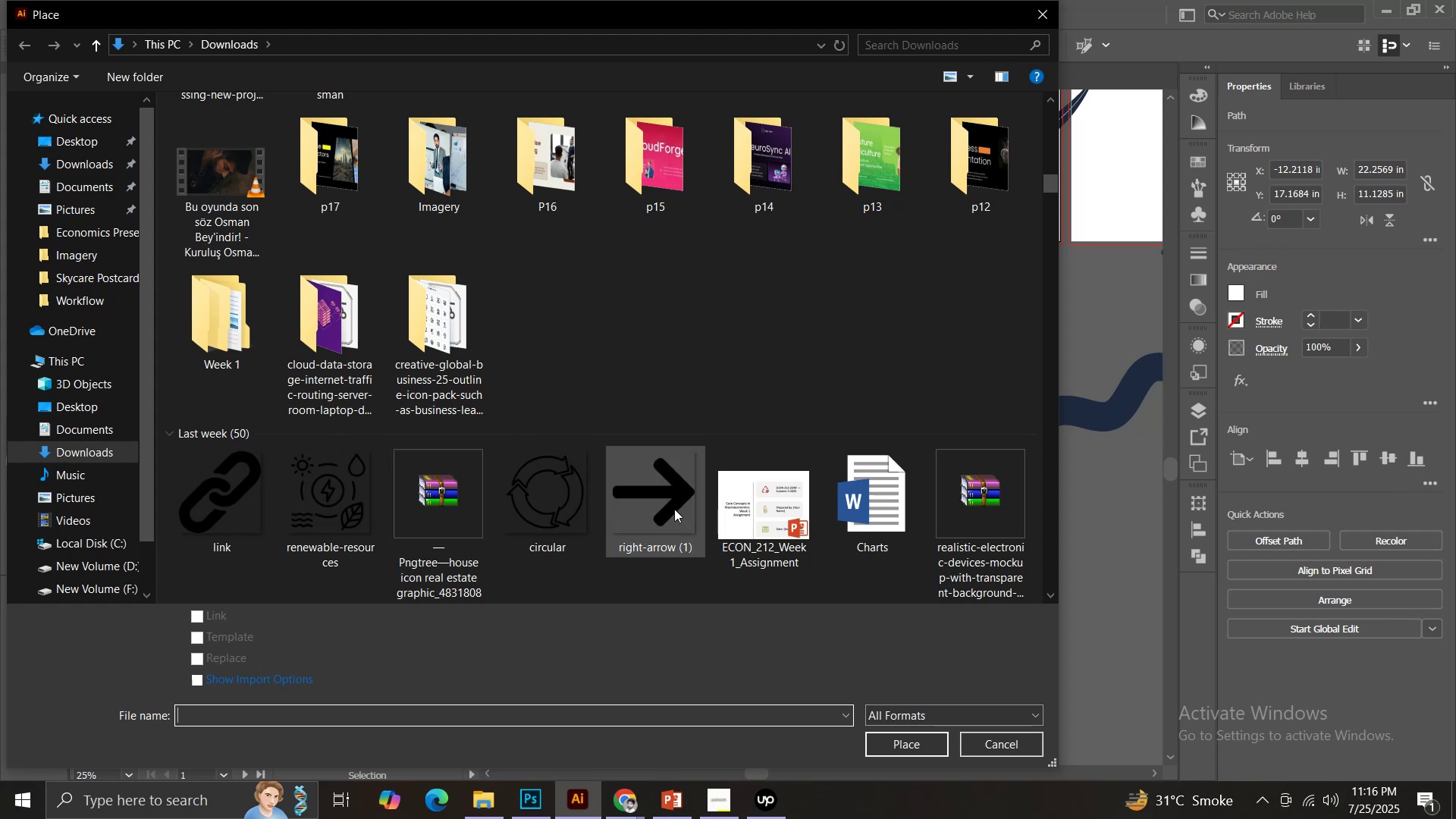 
double_click([675, 506])
 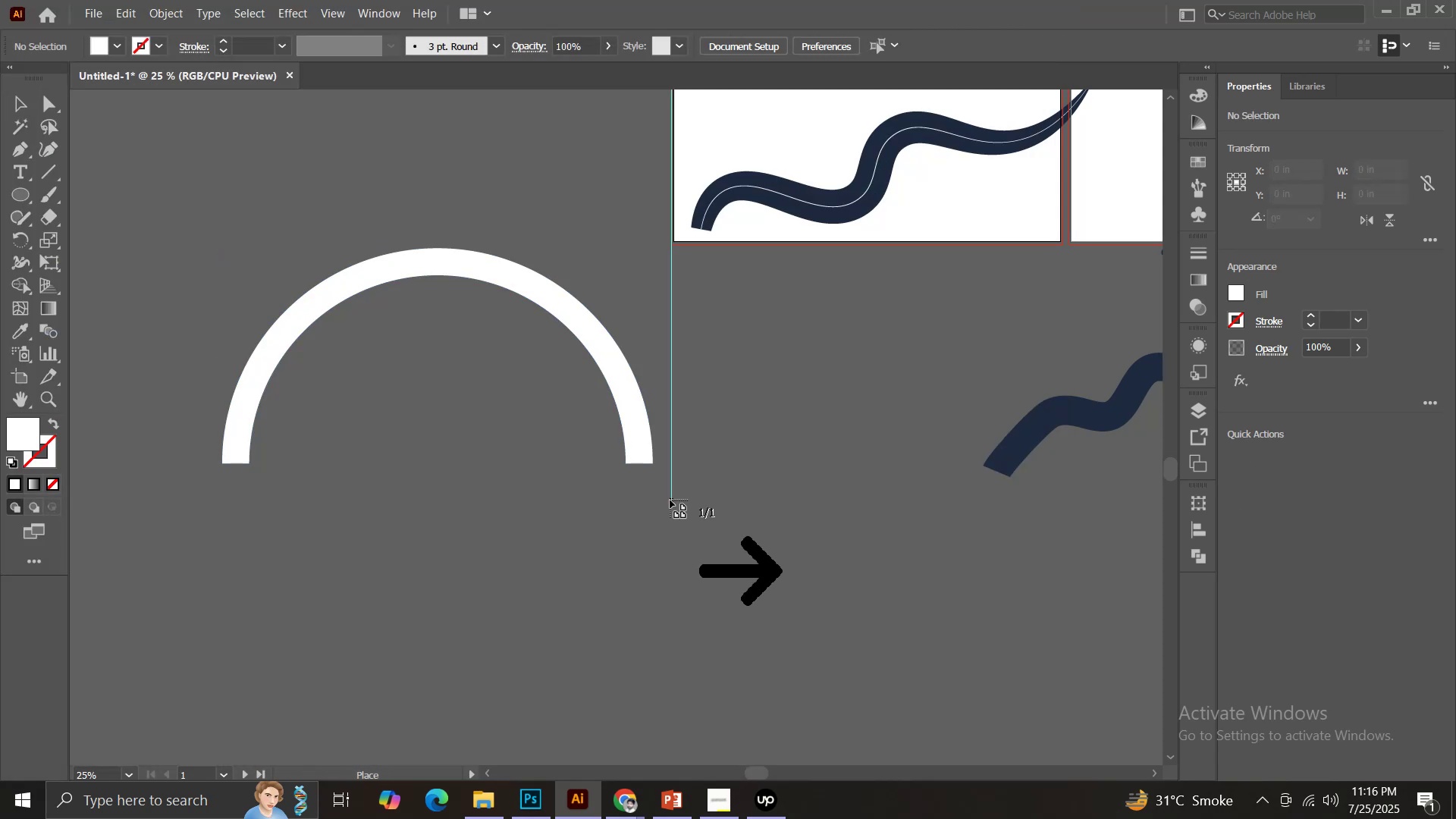 
hold_key(key=ShiftLeft, duration=0.49)
 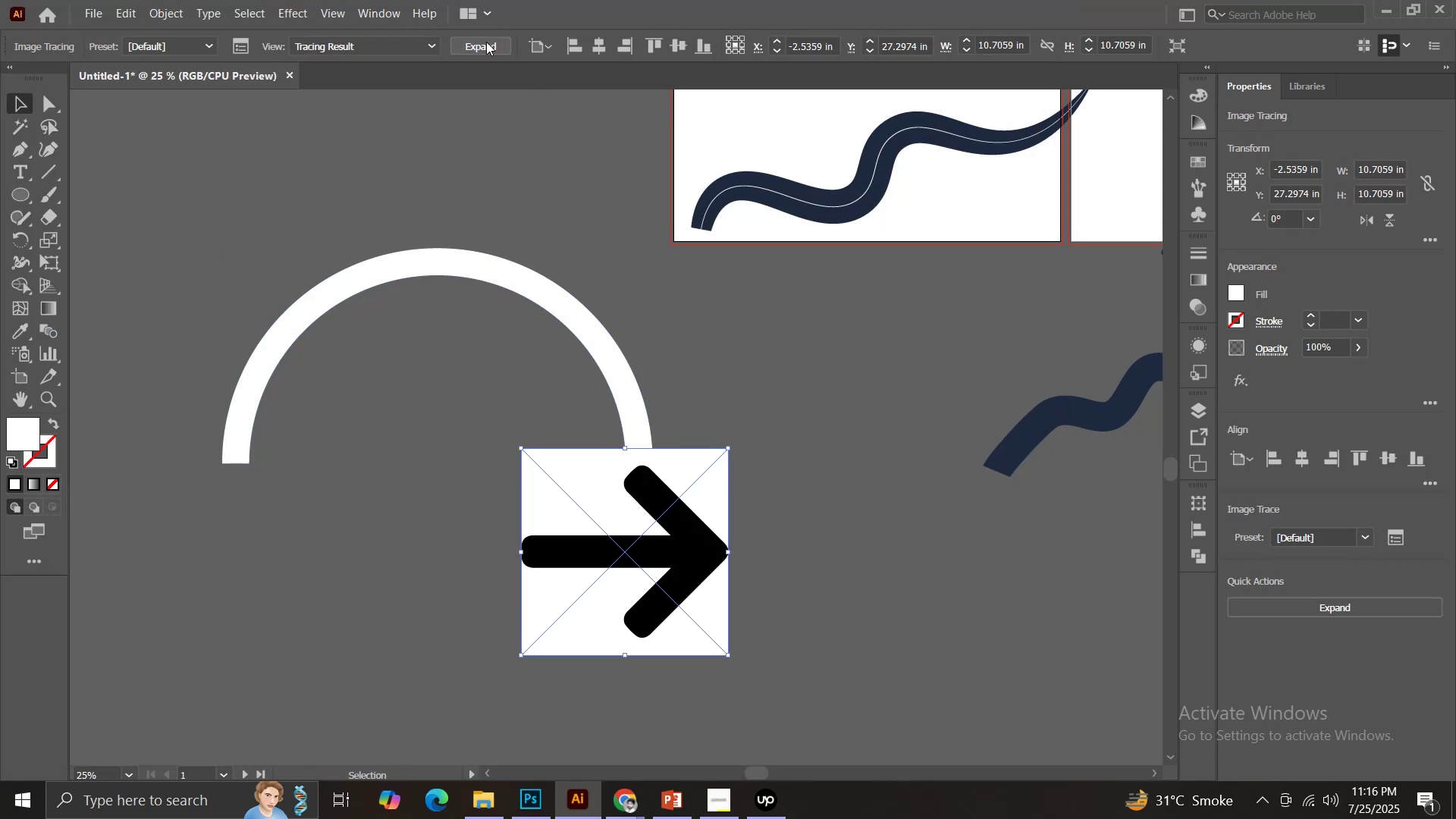 
right_click([670, 518])
 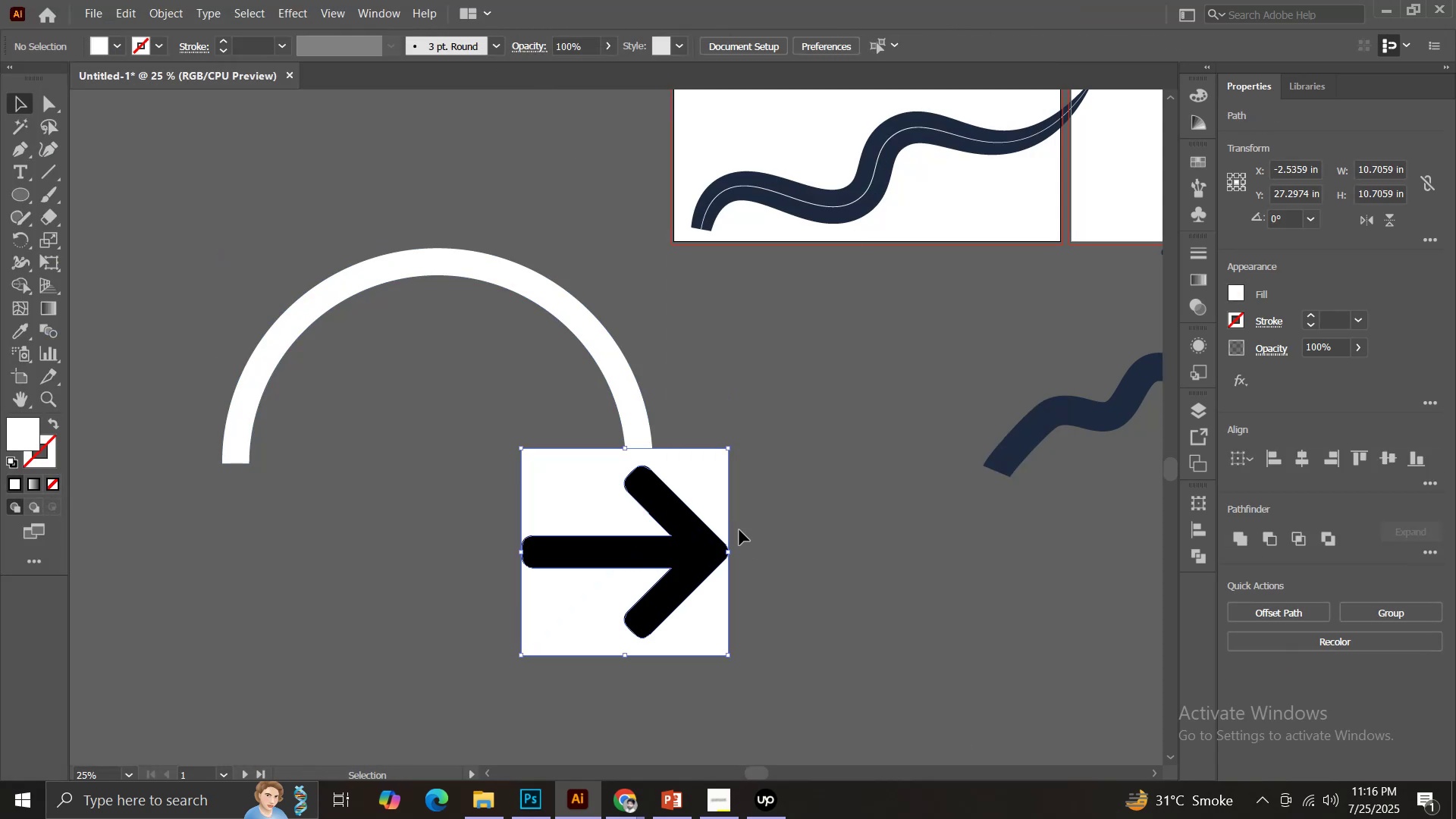 
key(Backspace)
 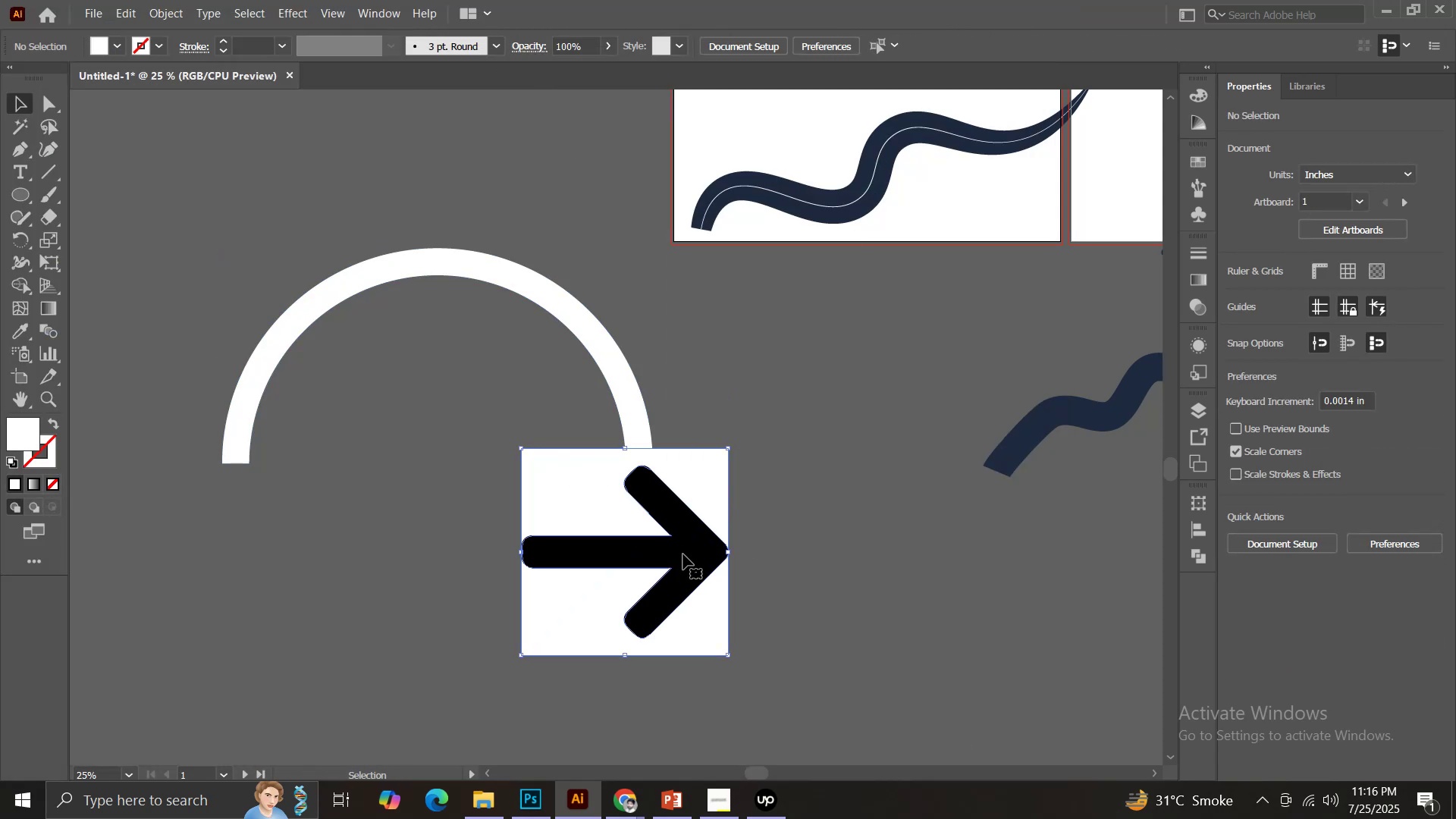 
triple_click([683, 554])
 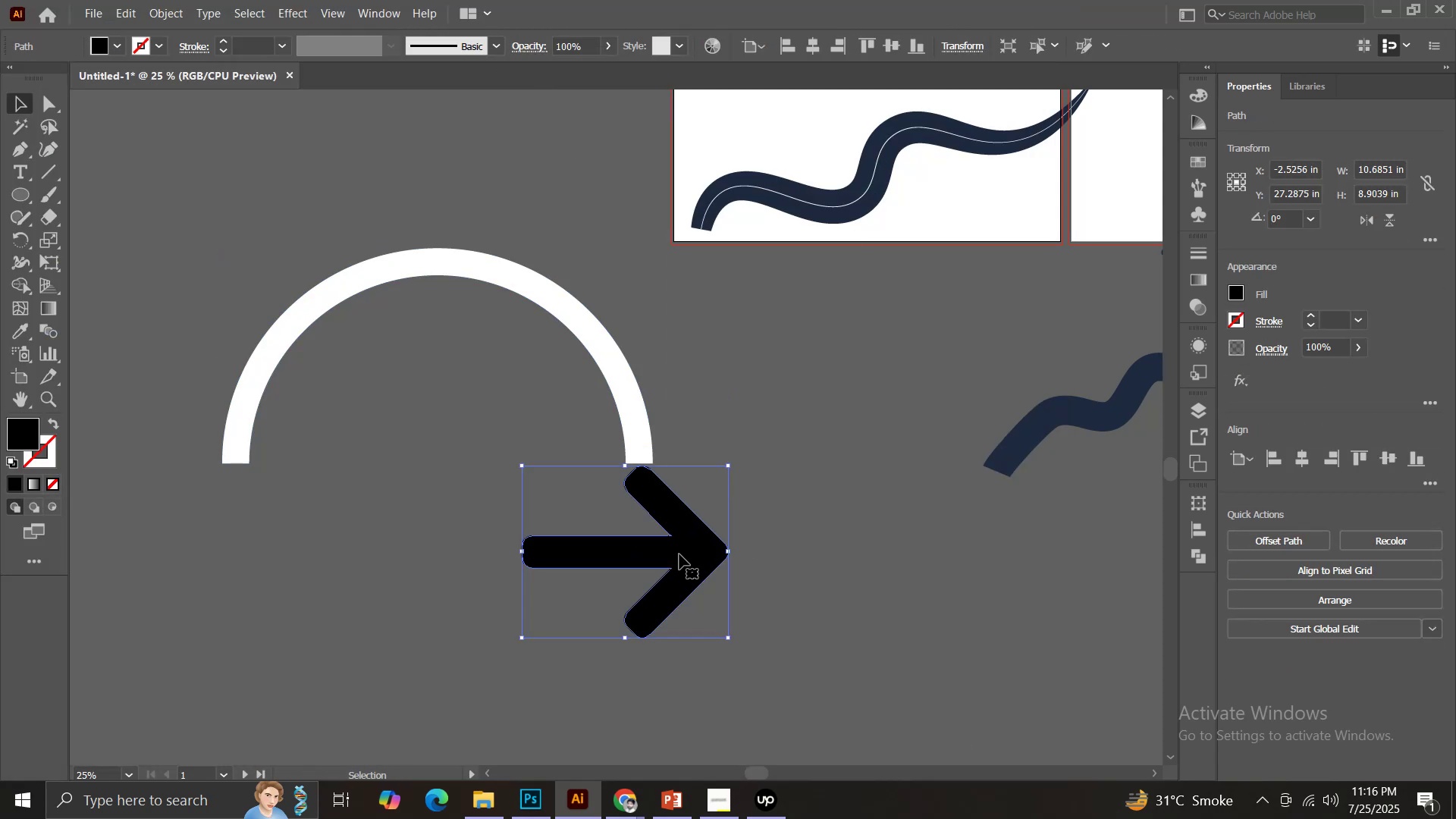 
key(Control+ControlLeft)
 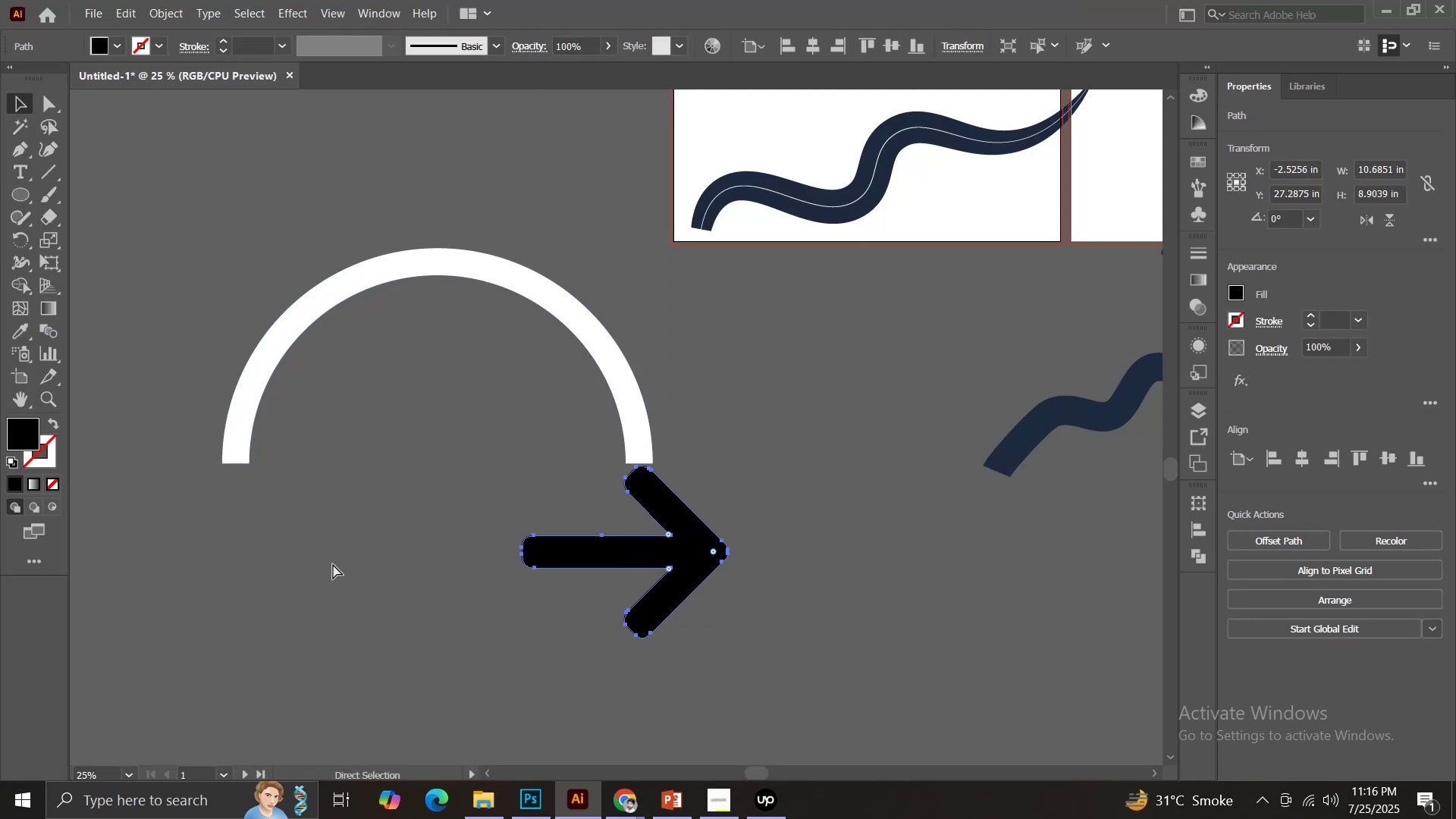 
key(Control+C)
 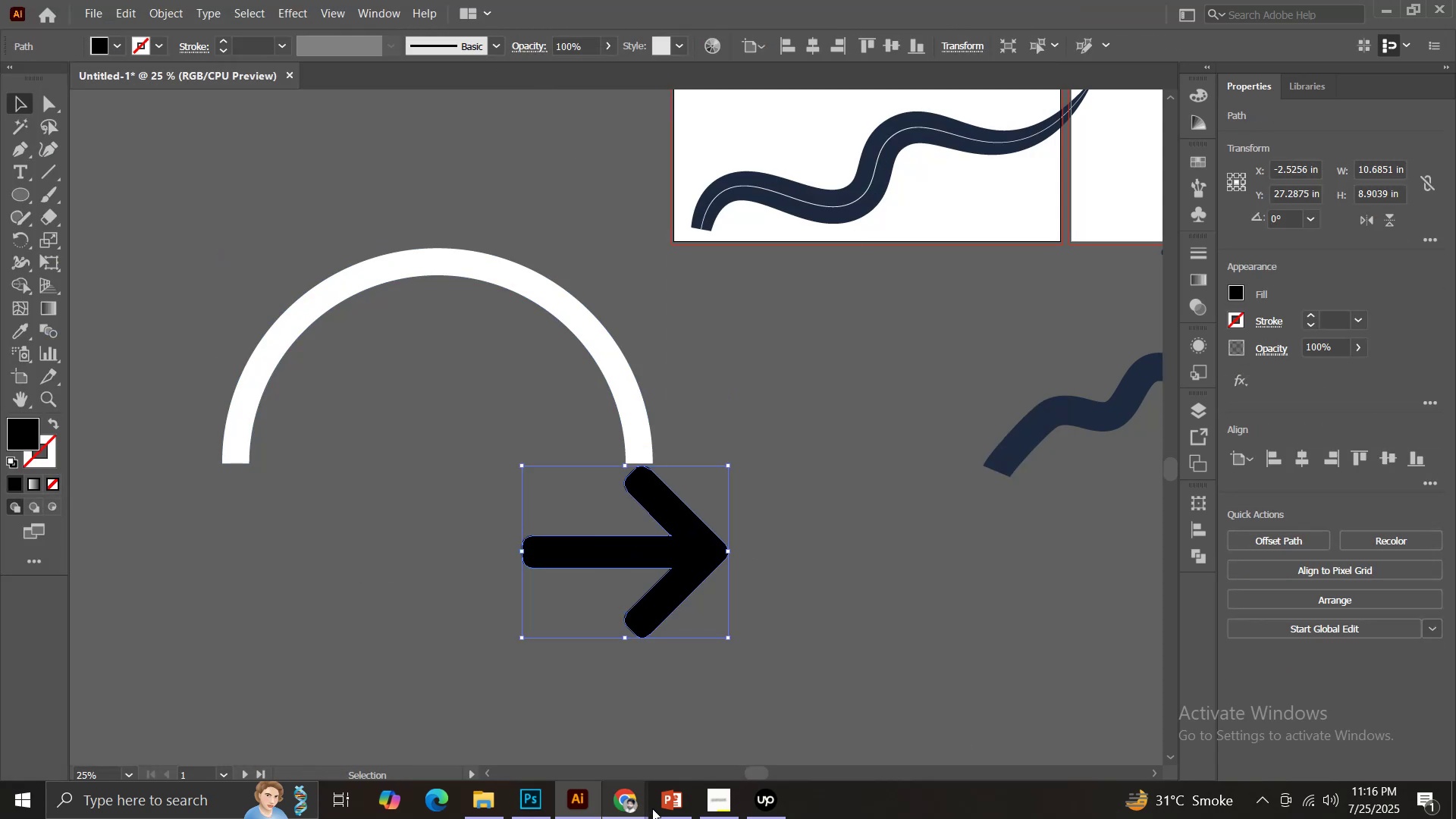 
left_click([655, 810])
 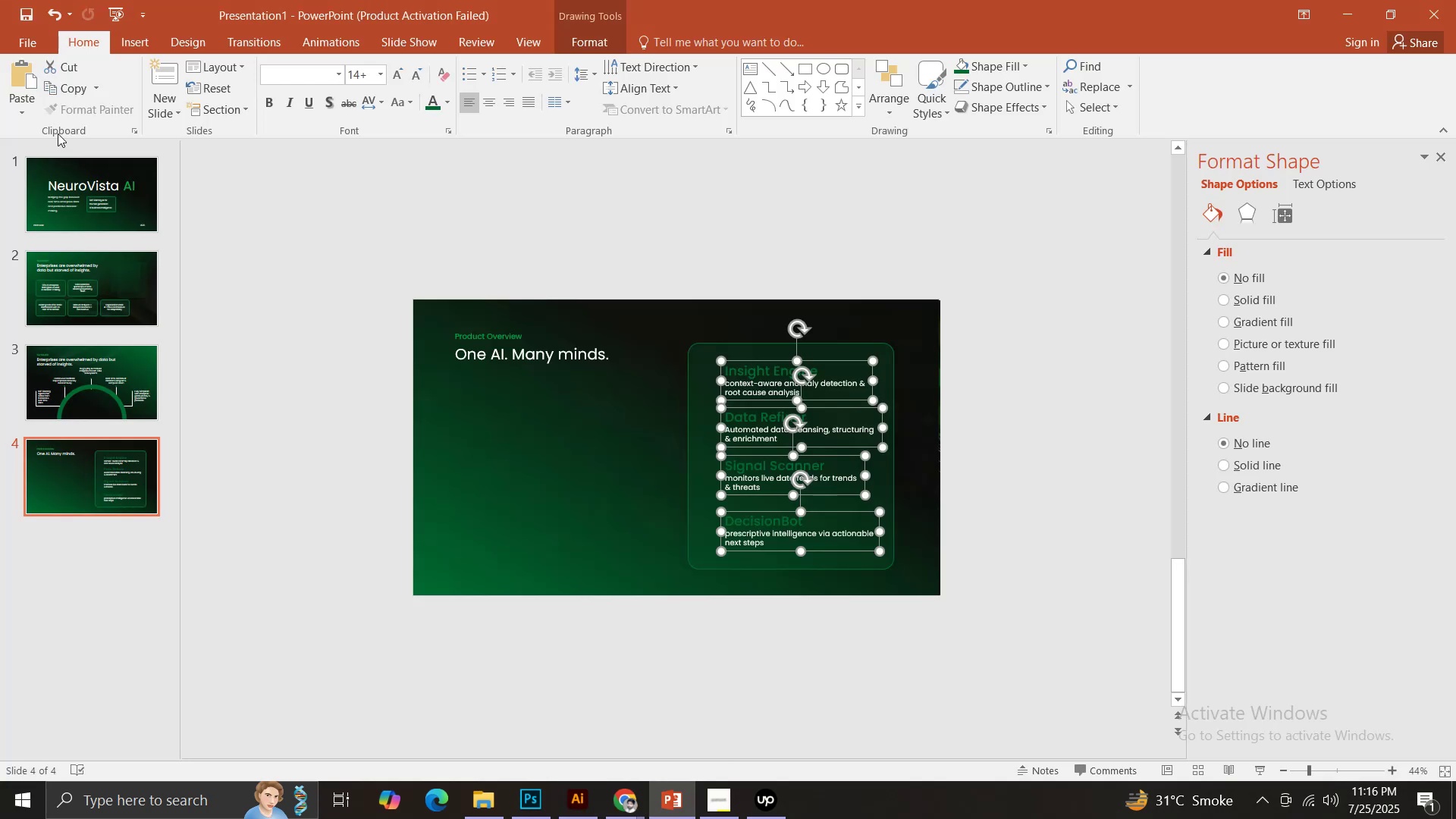 
left_click([14, 117])
 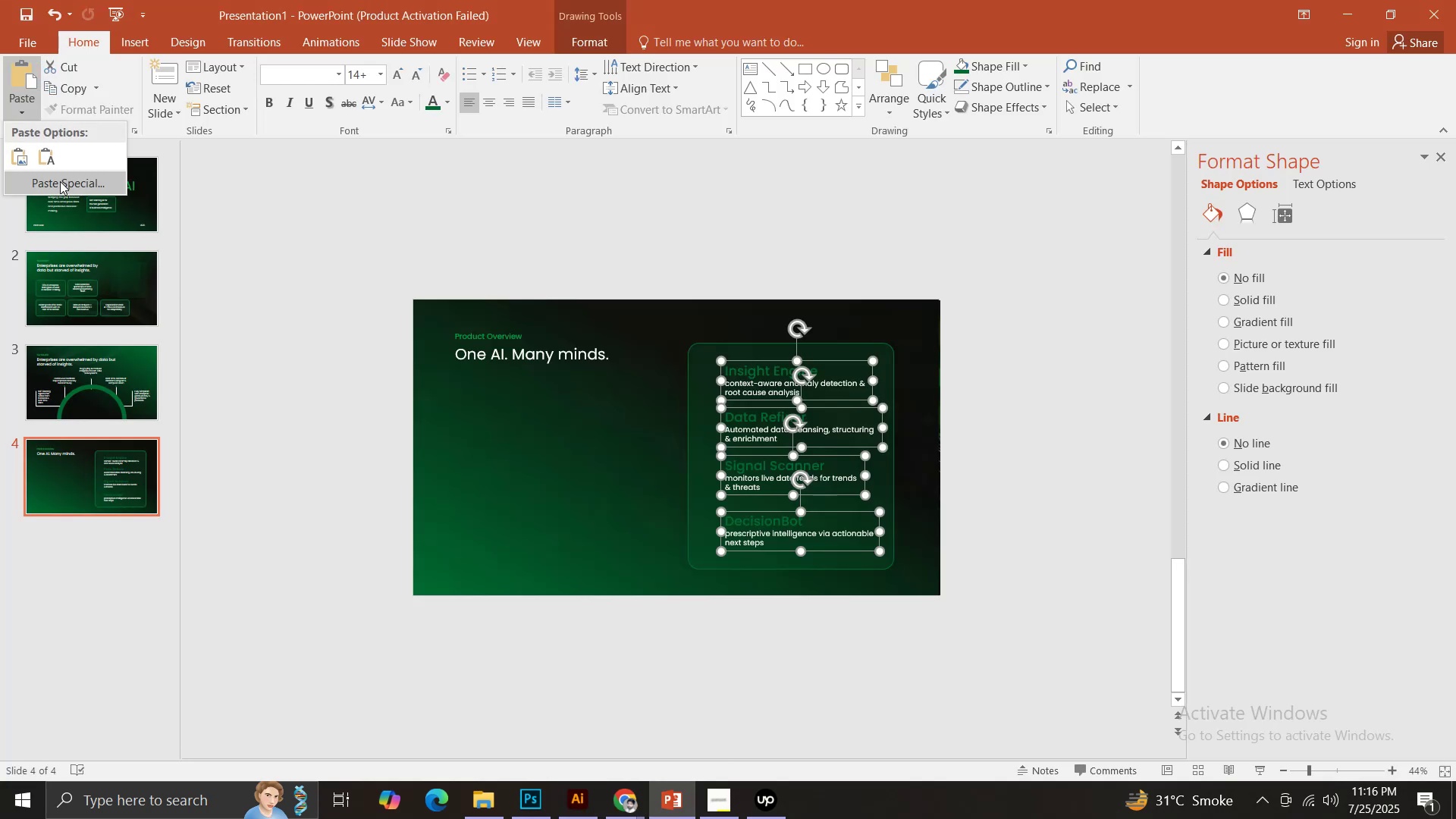 
left_click([60, 181])
 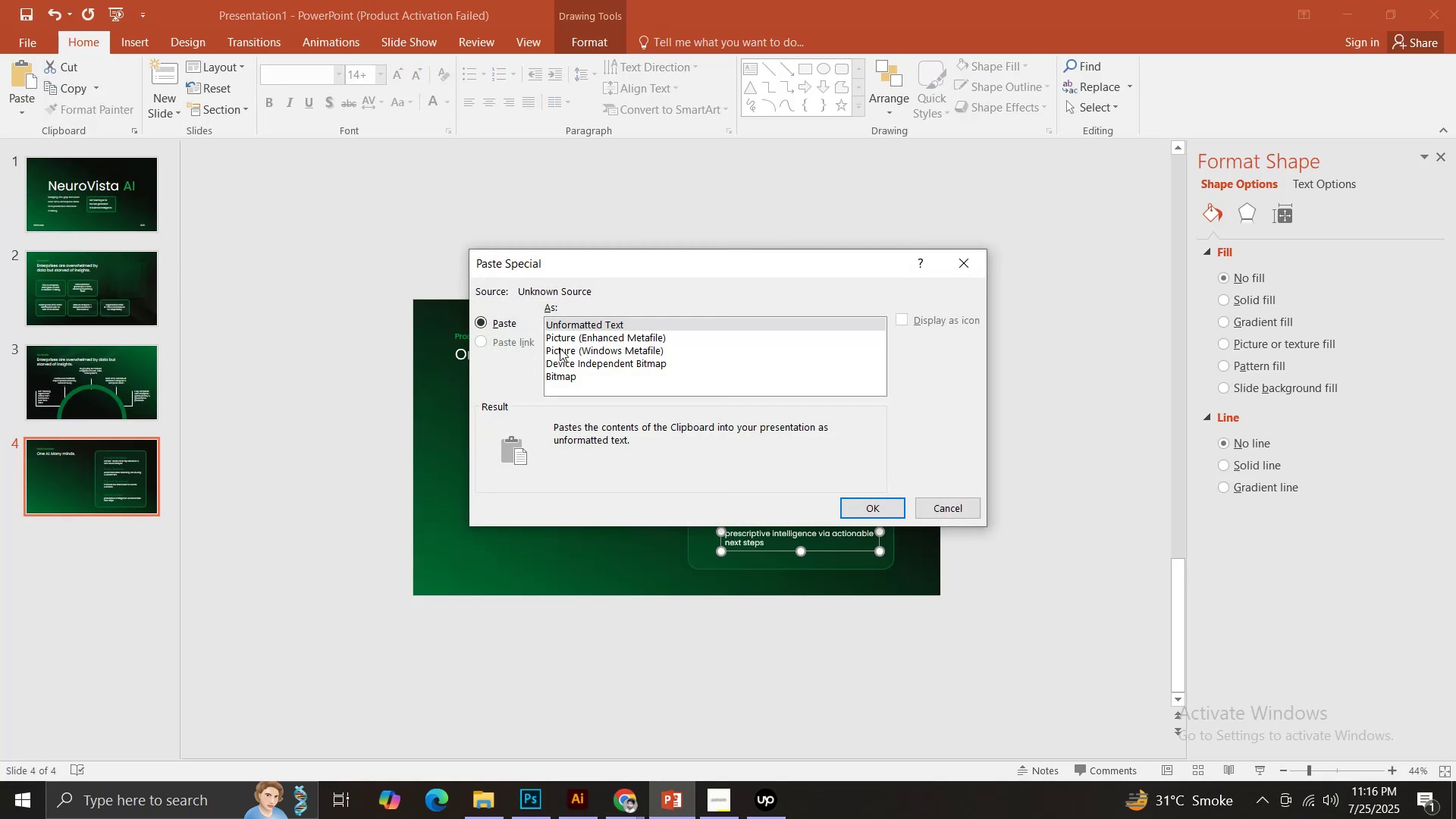 
left_click([571, 341])
 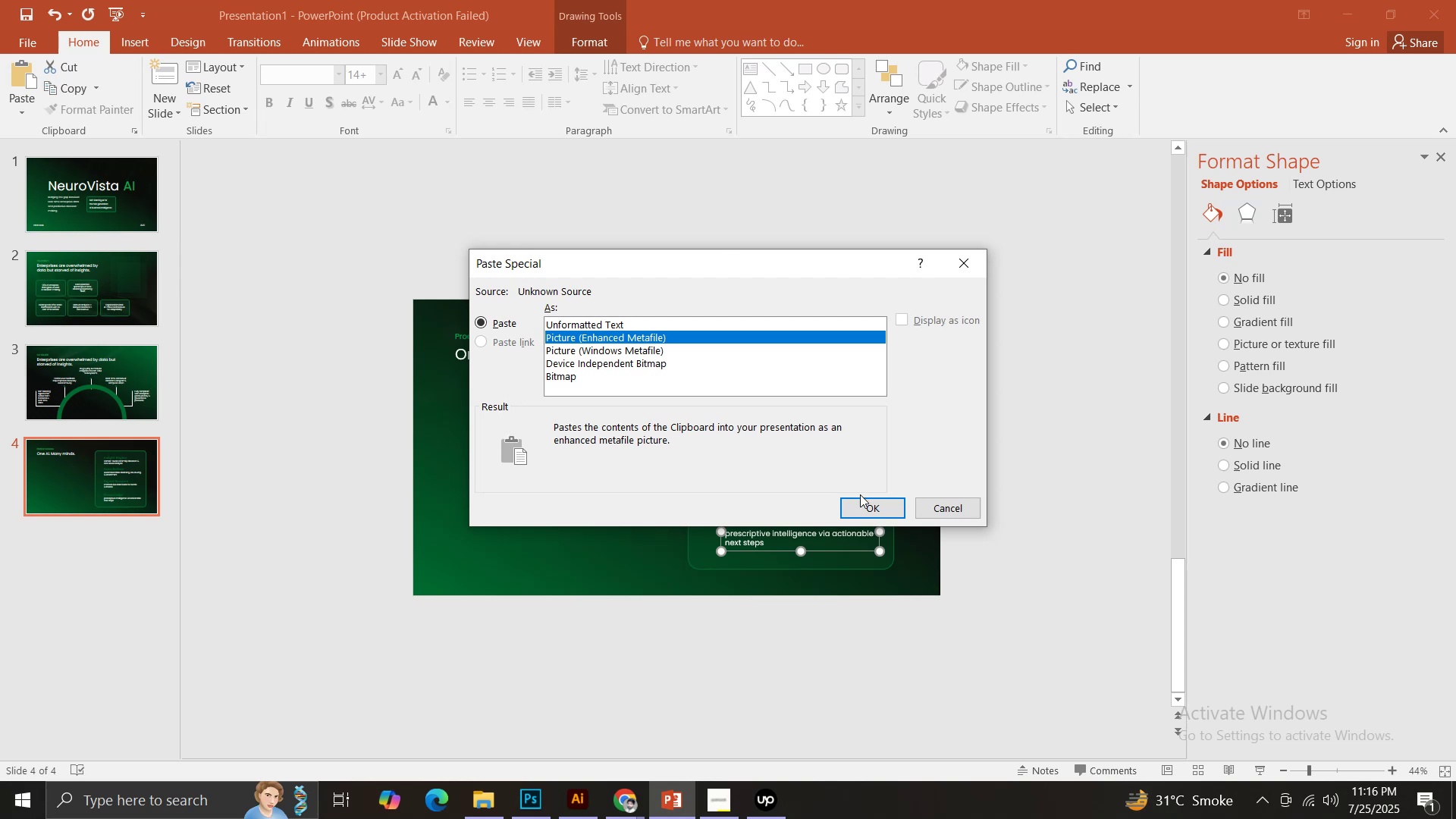 
left_click([868, 504])
 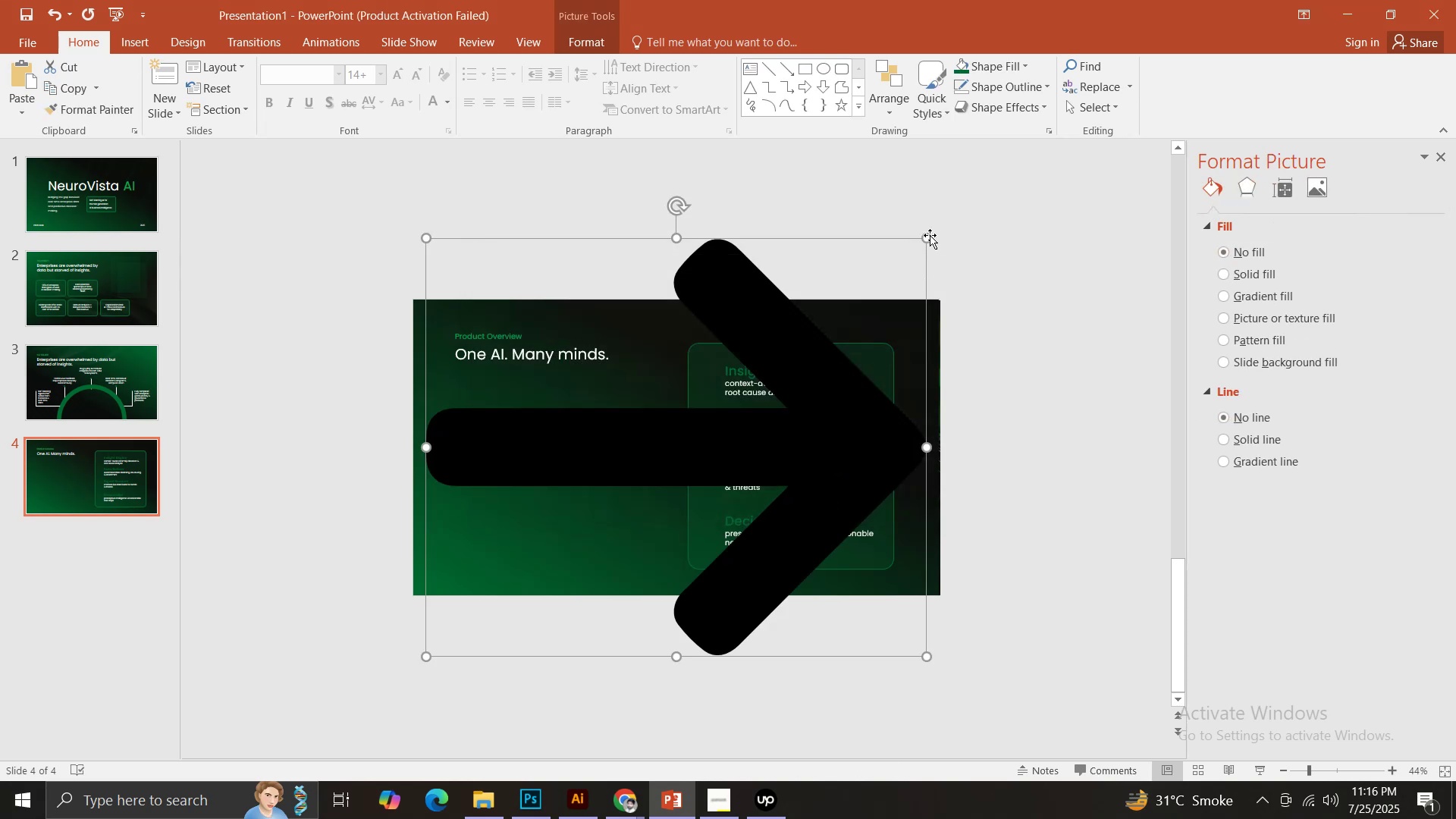 
hold_key(key=ShiftLeft, duration=0.76)
 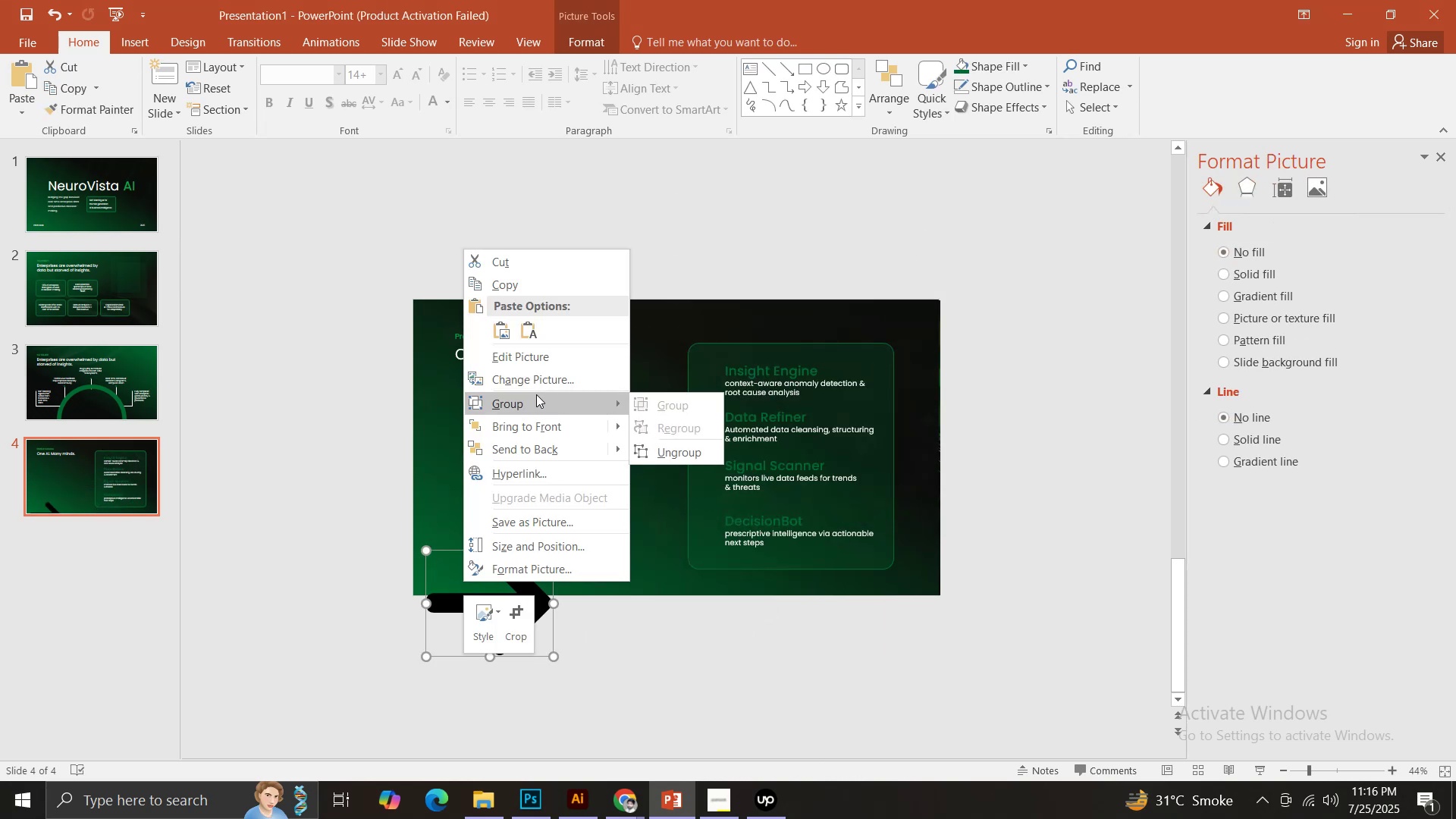 
left_click([685, 444])
 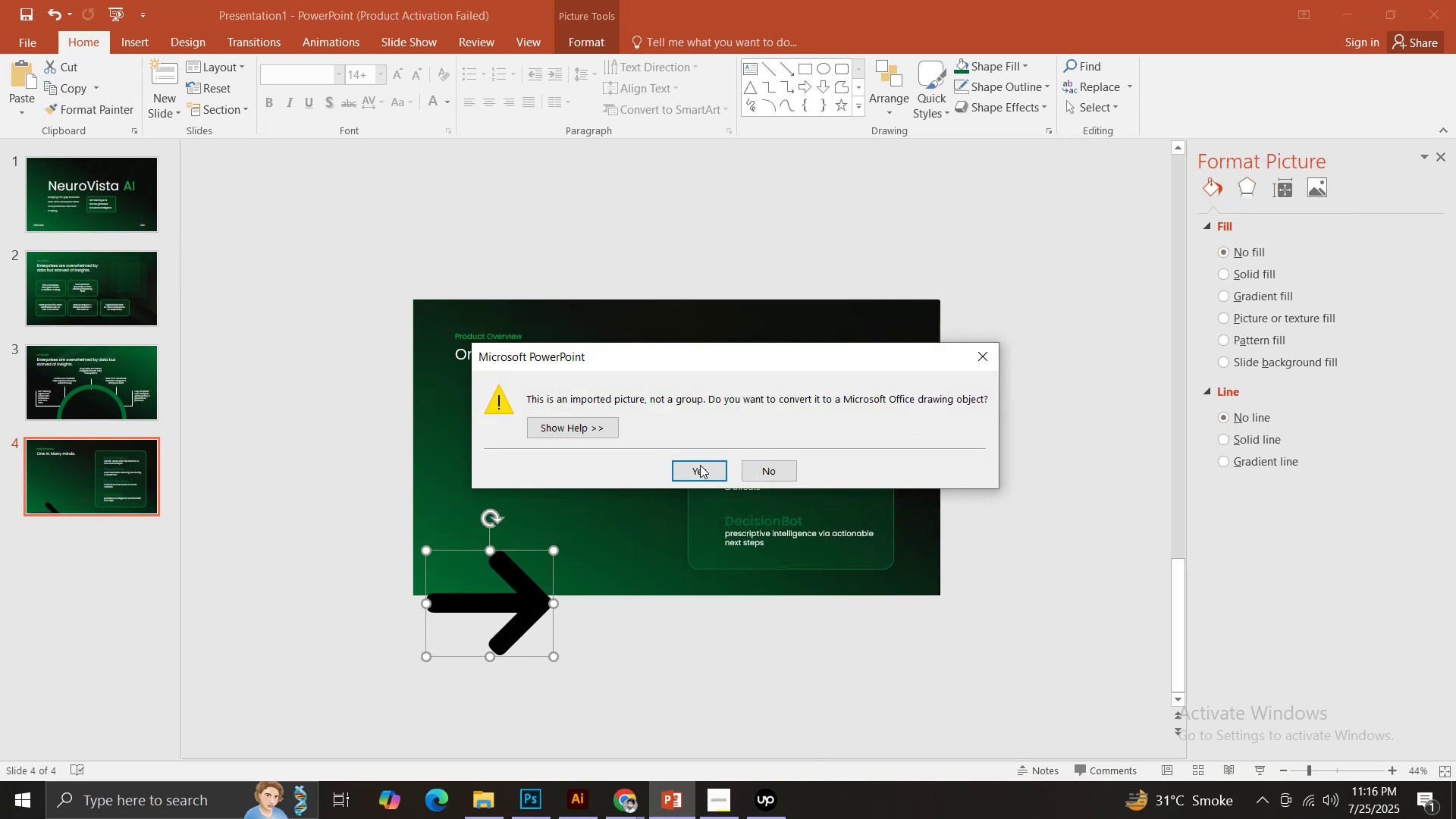 
double_click([701, 464])
 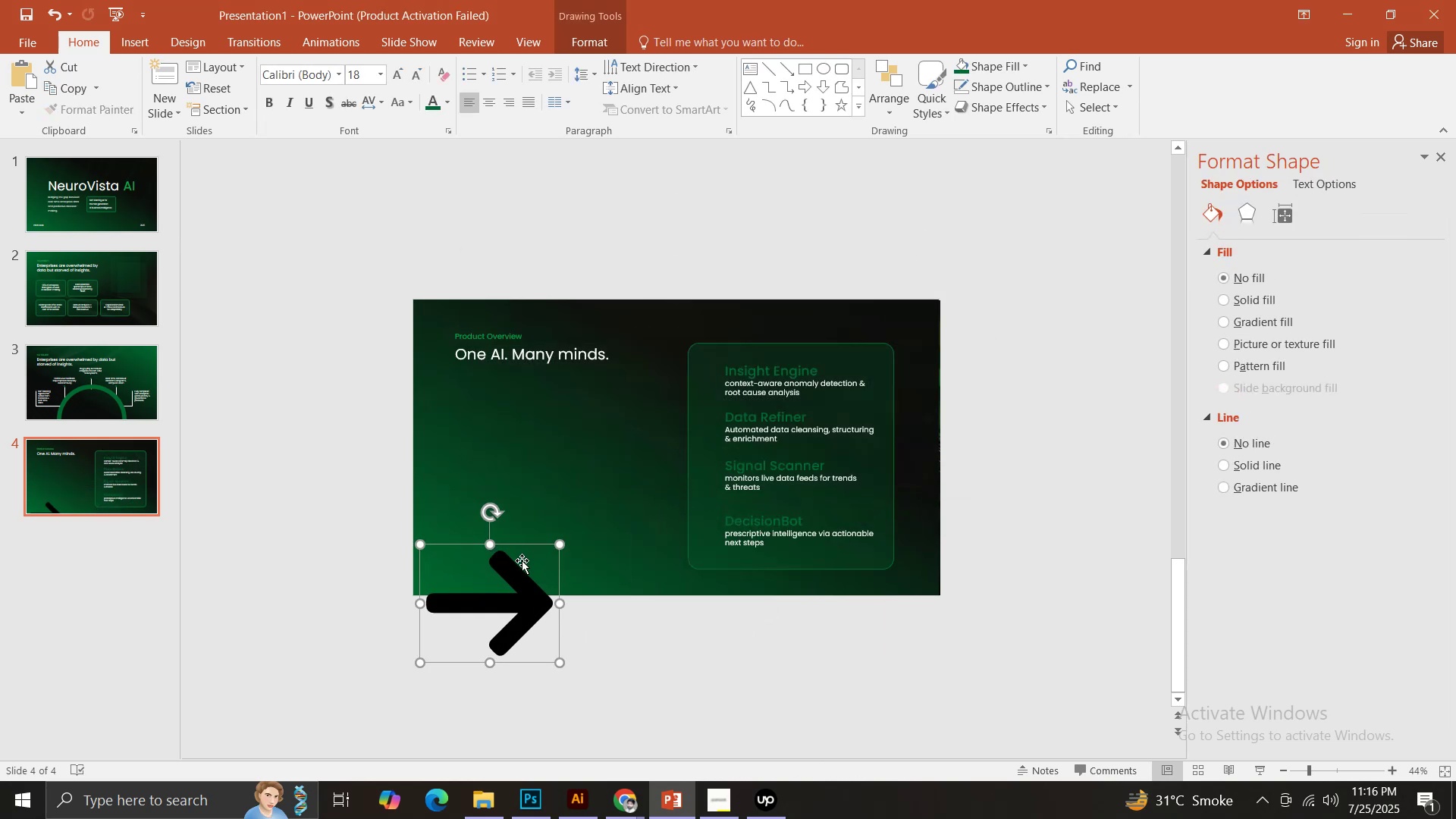 
right_click([517, 565])
 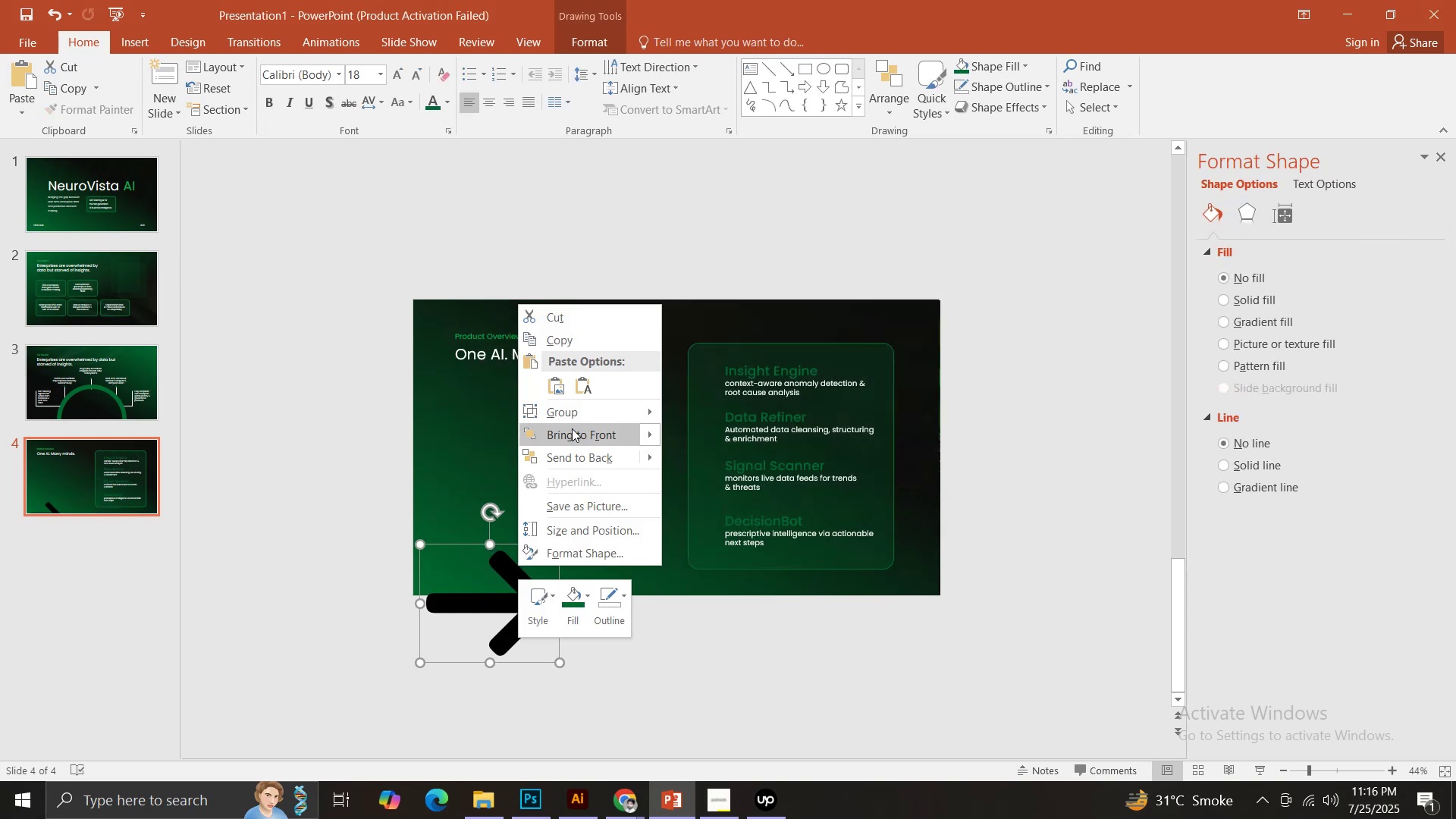 
left_click([568, 411])
 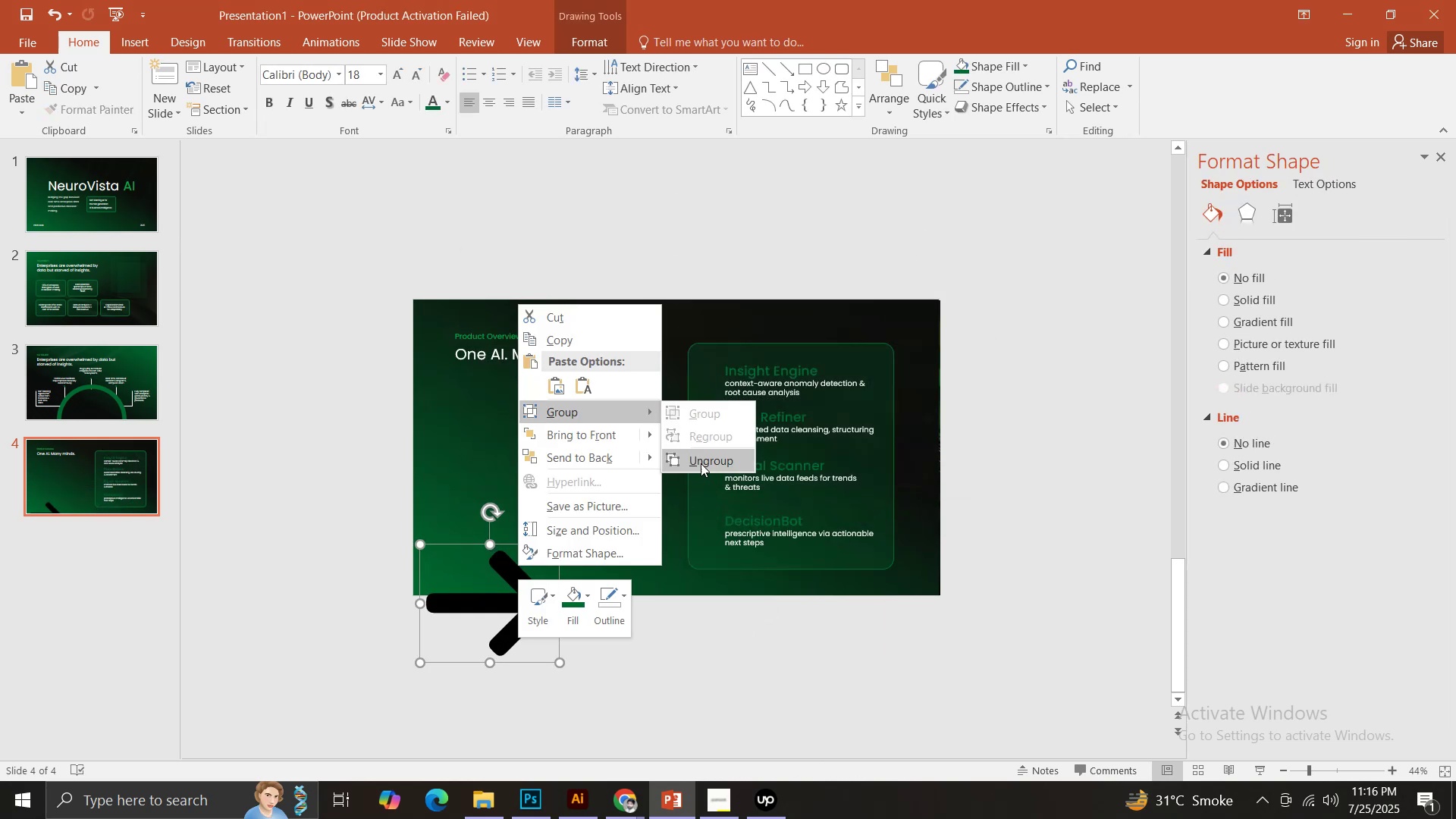 
left_click([701, 463])
 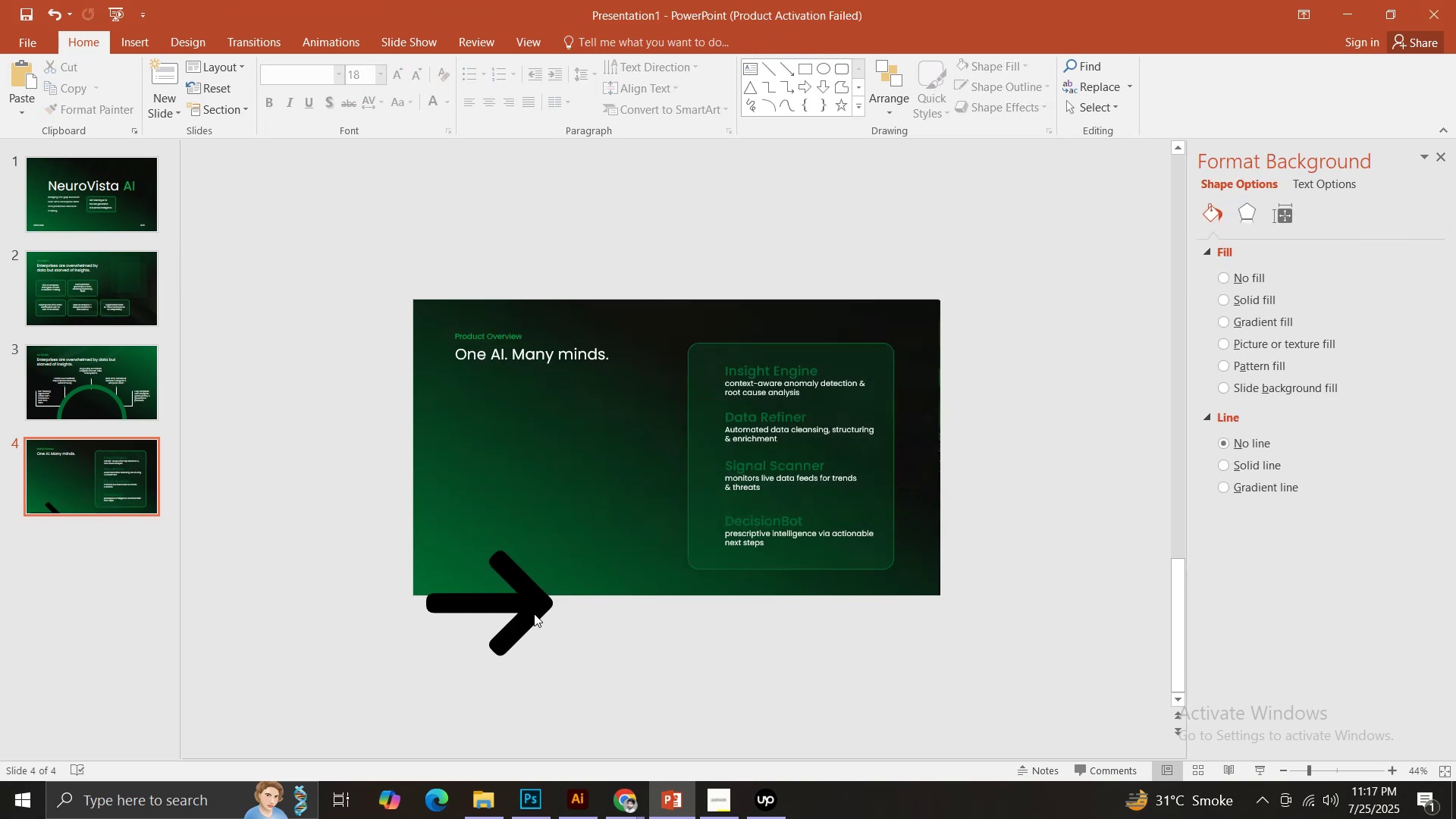 
triple_click([526, 610])
 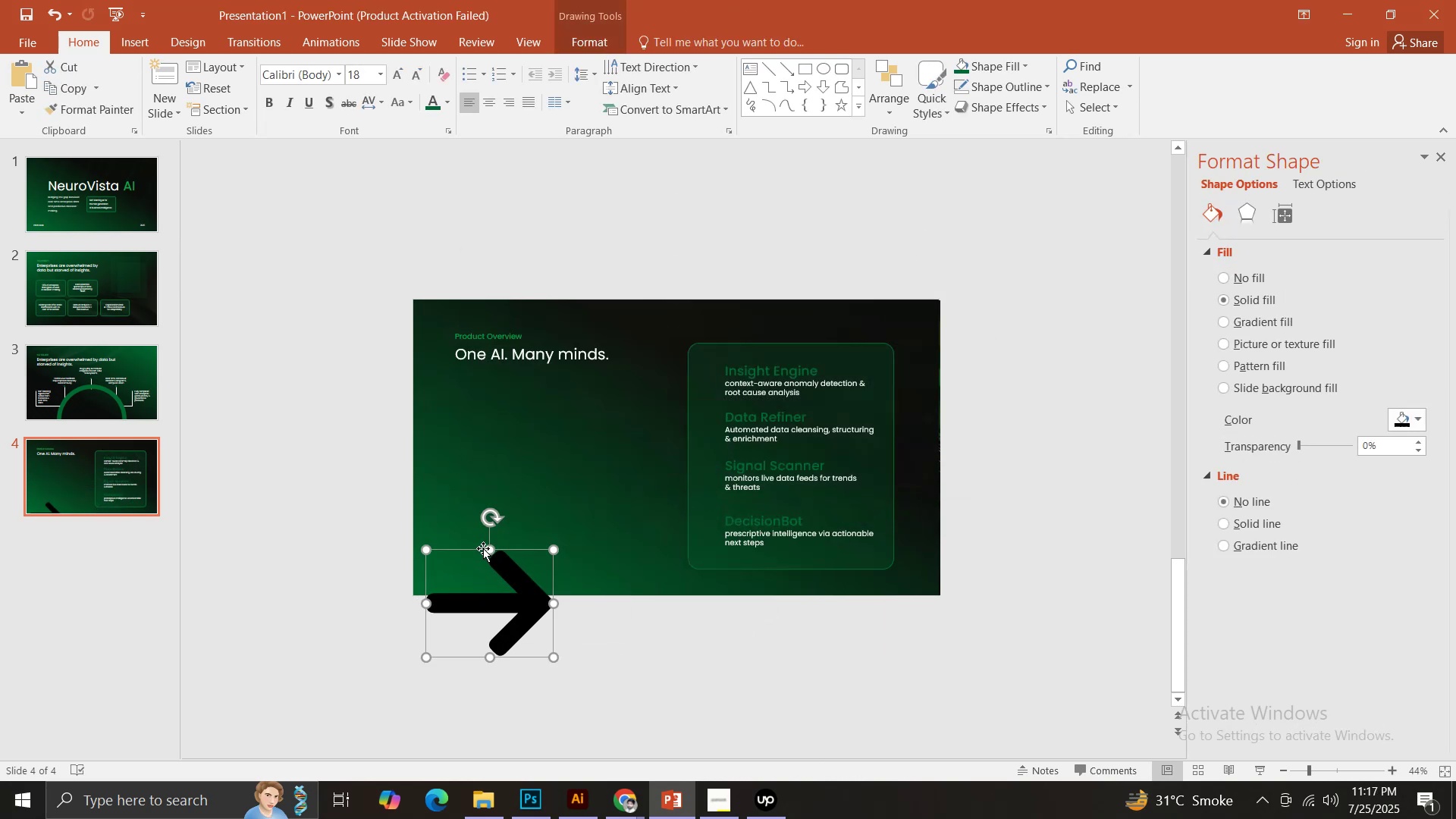 
left_click([473, 545])
 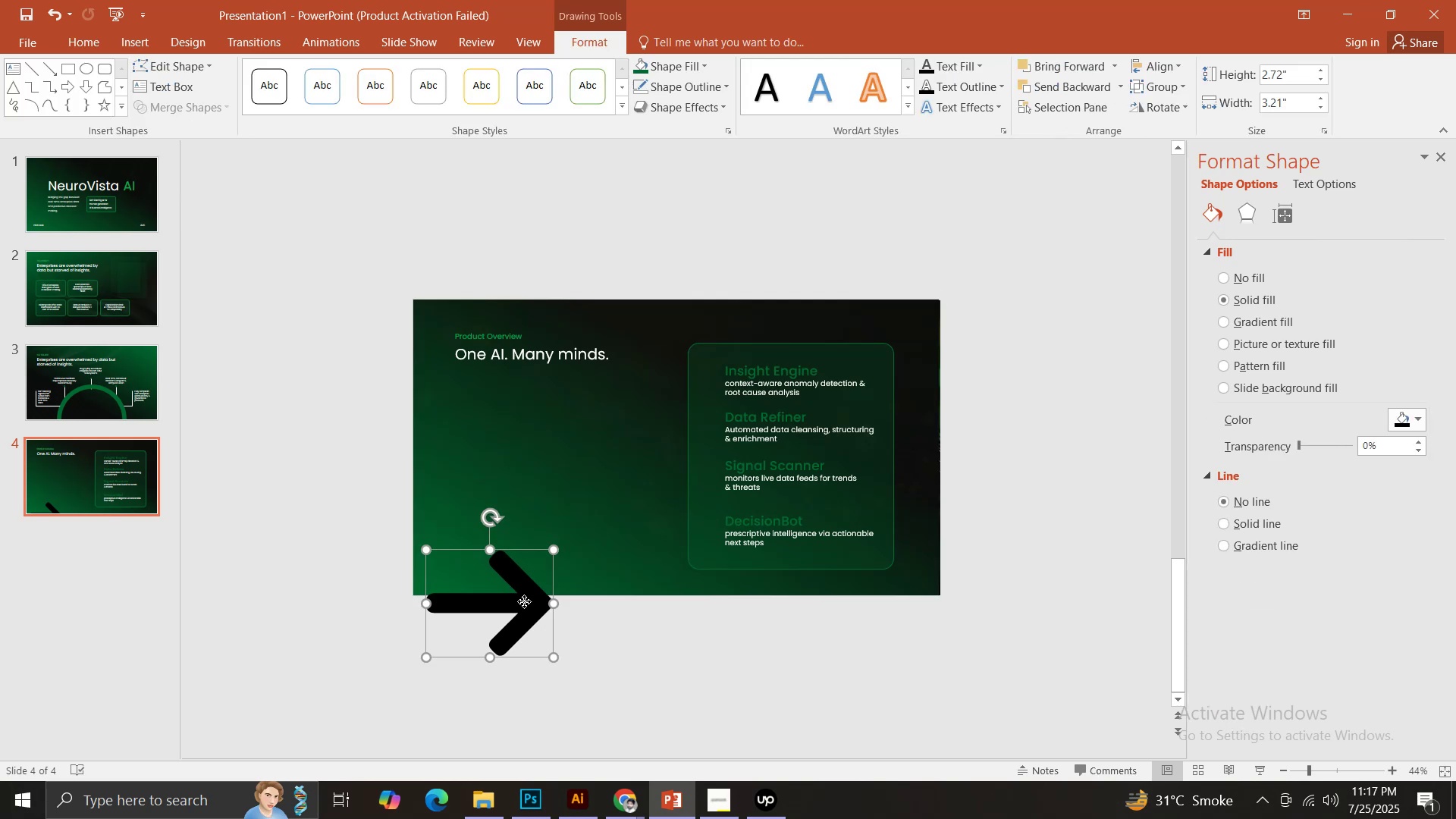 
left_click([492, 574])
 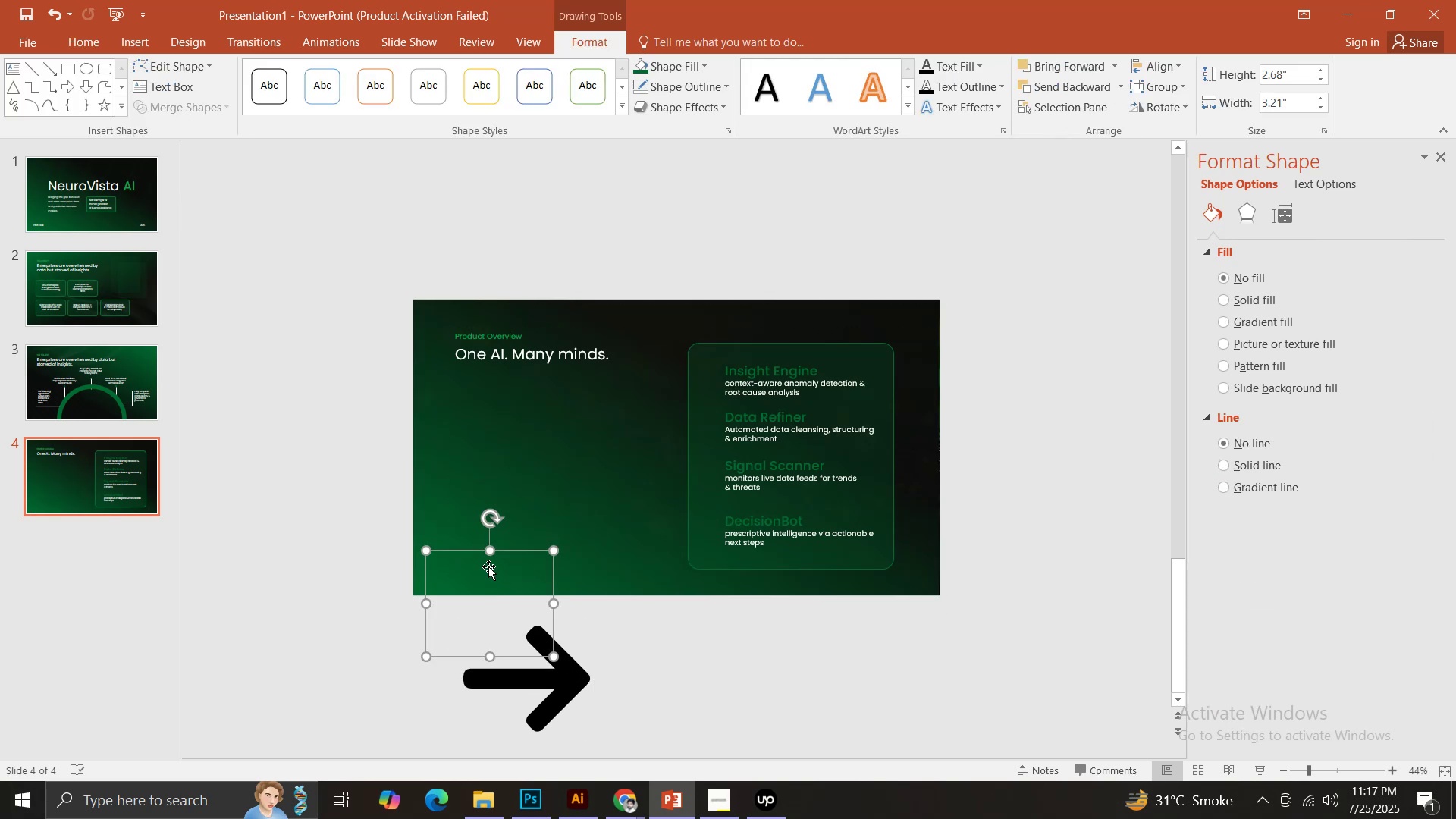 
key(Backspace)
 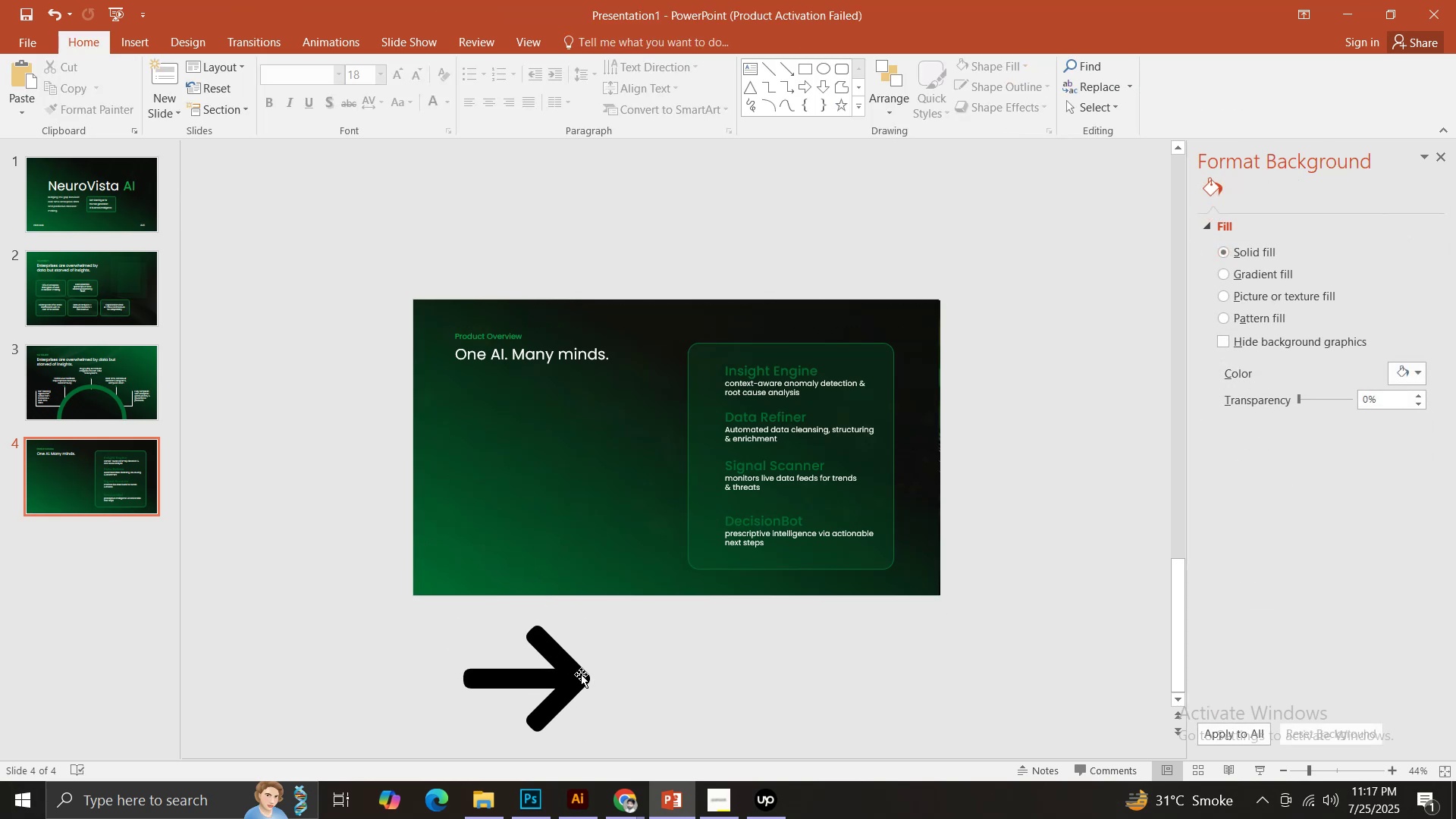 
left_click([581, 674])
 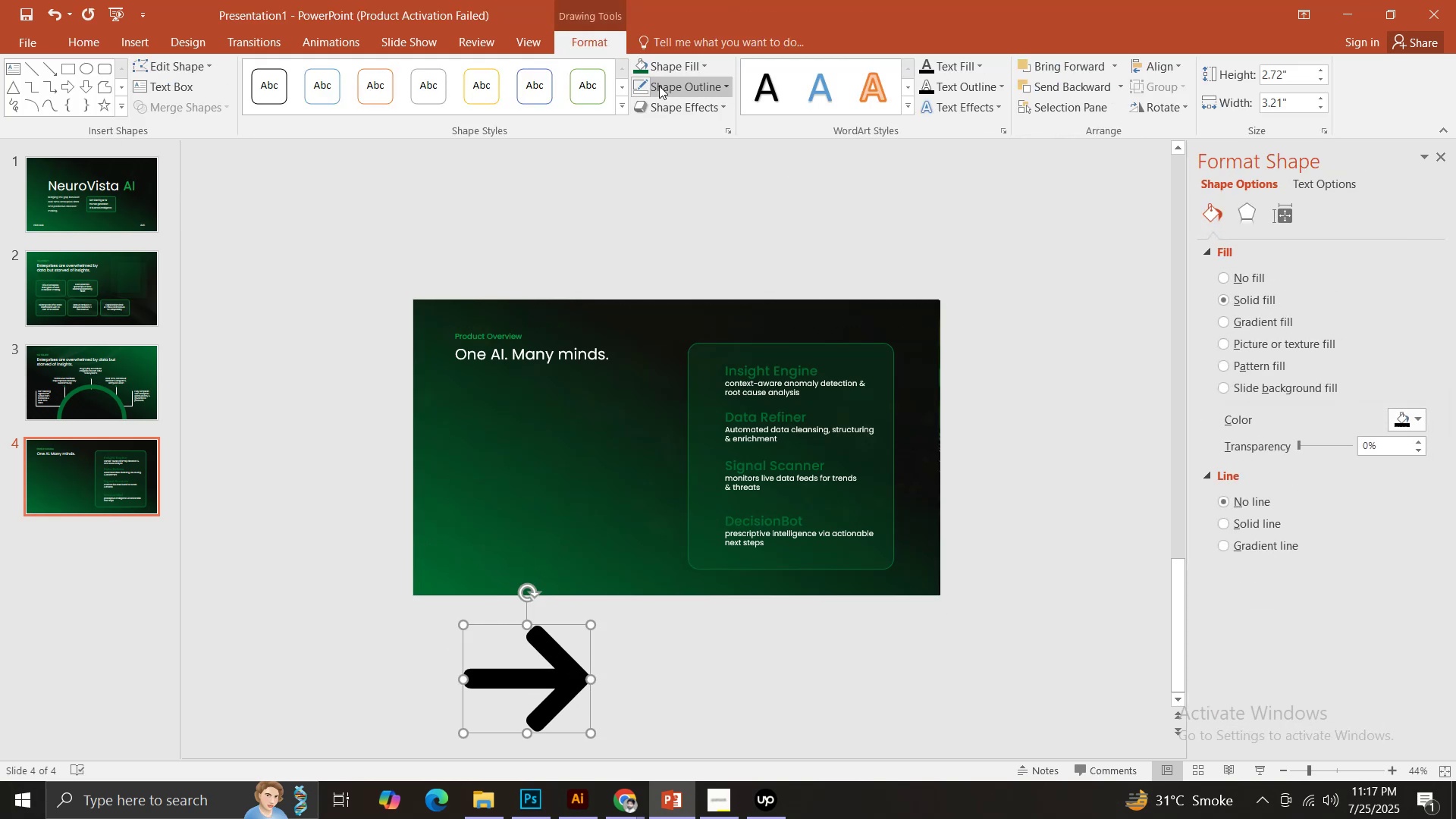 
left_click([639, 70])
 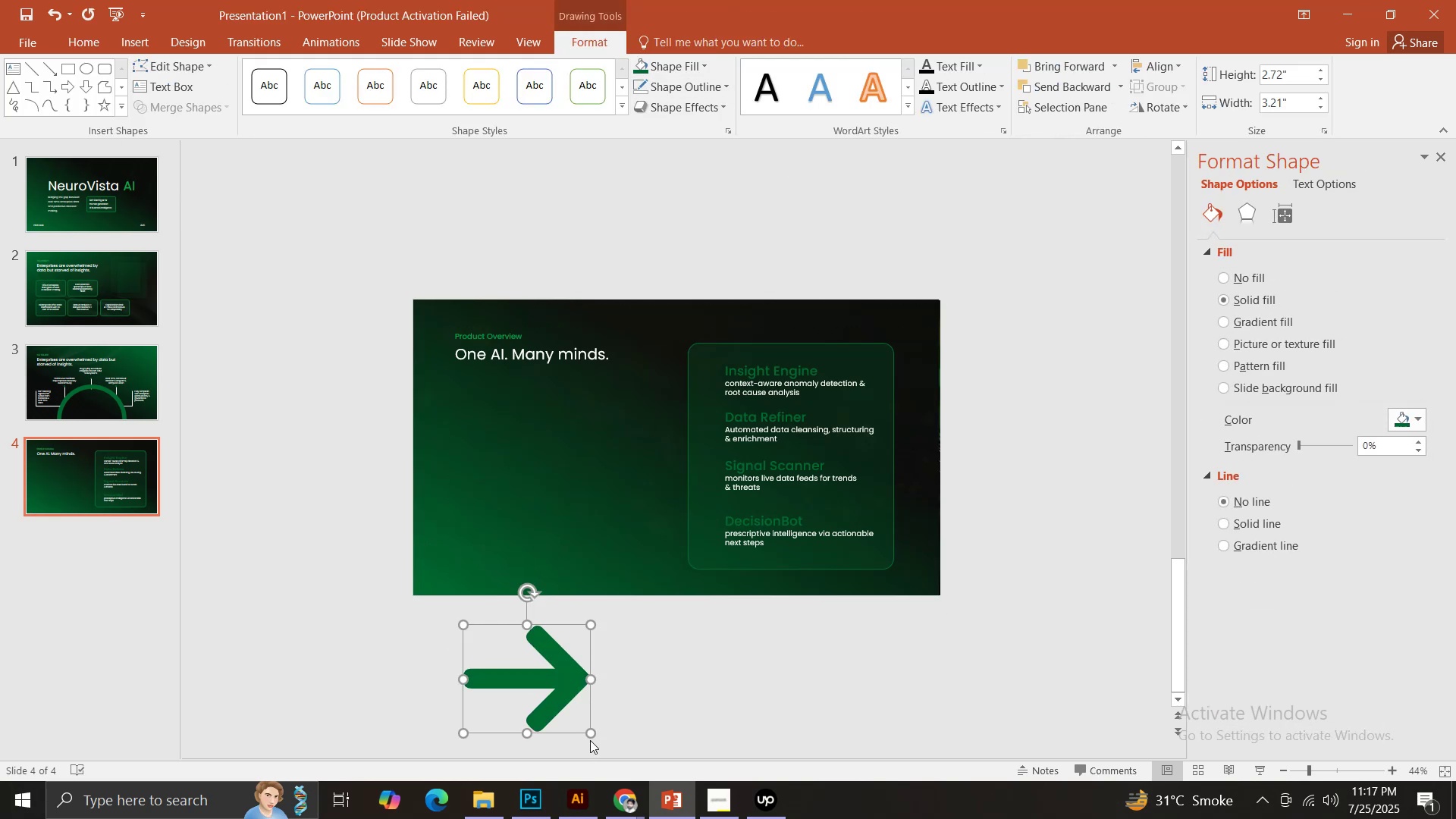 
left_click_drag(start_coordinate=[588, 736], to_coordinate=[463, 636])
 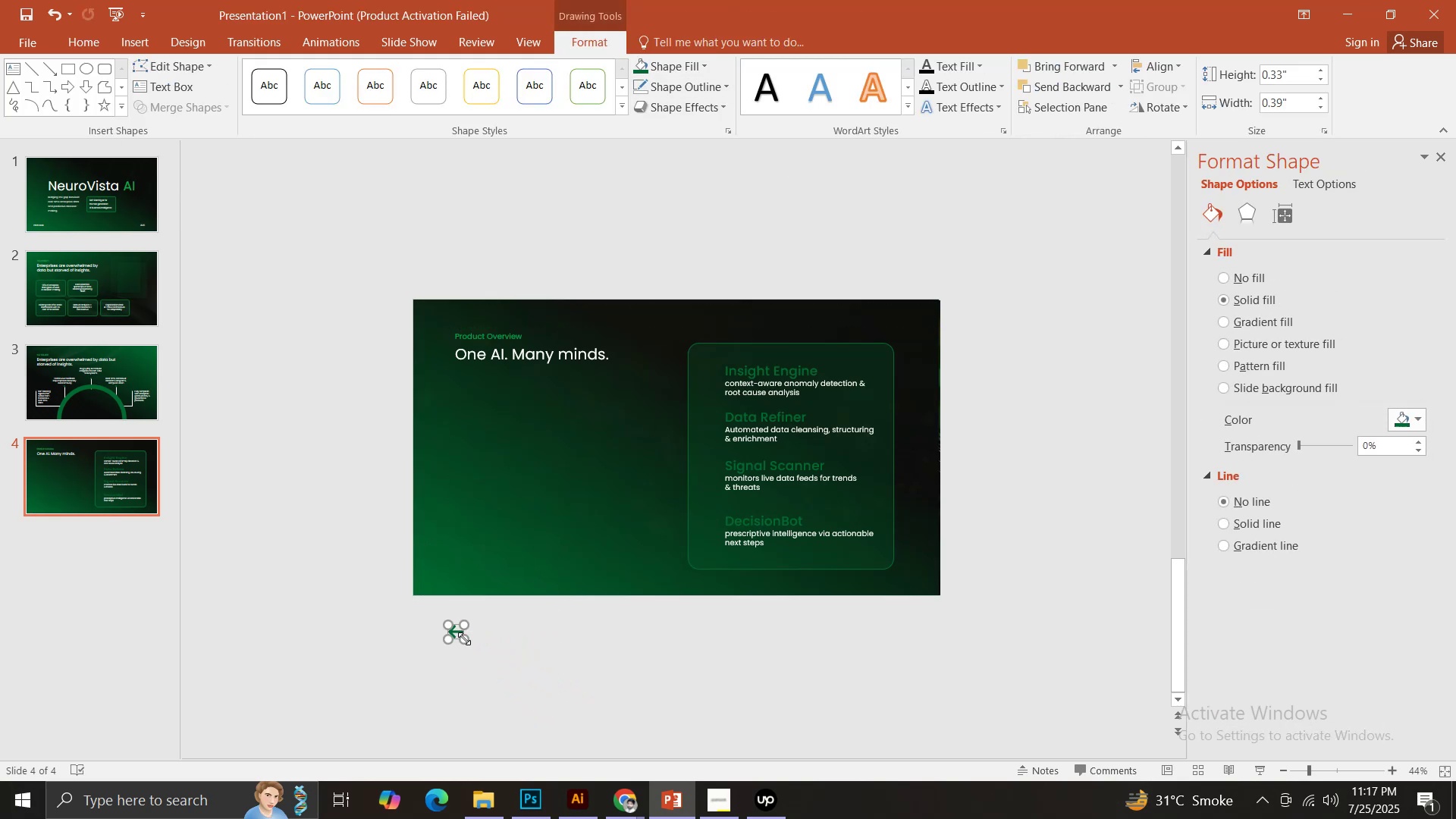 
hold_key(key=ShiftLeft, duration=1.5)
 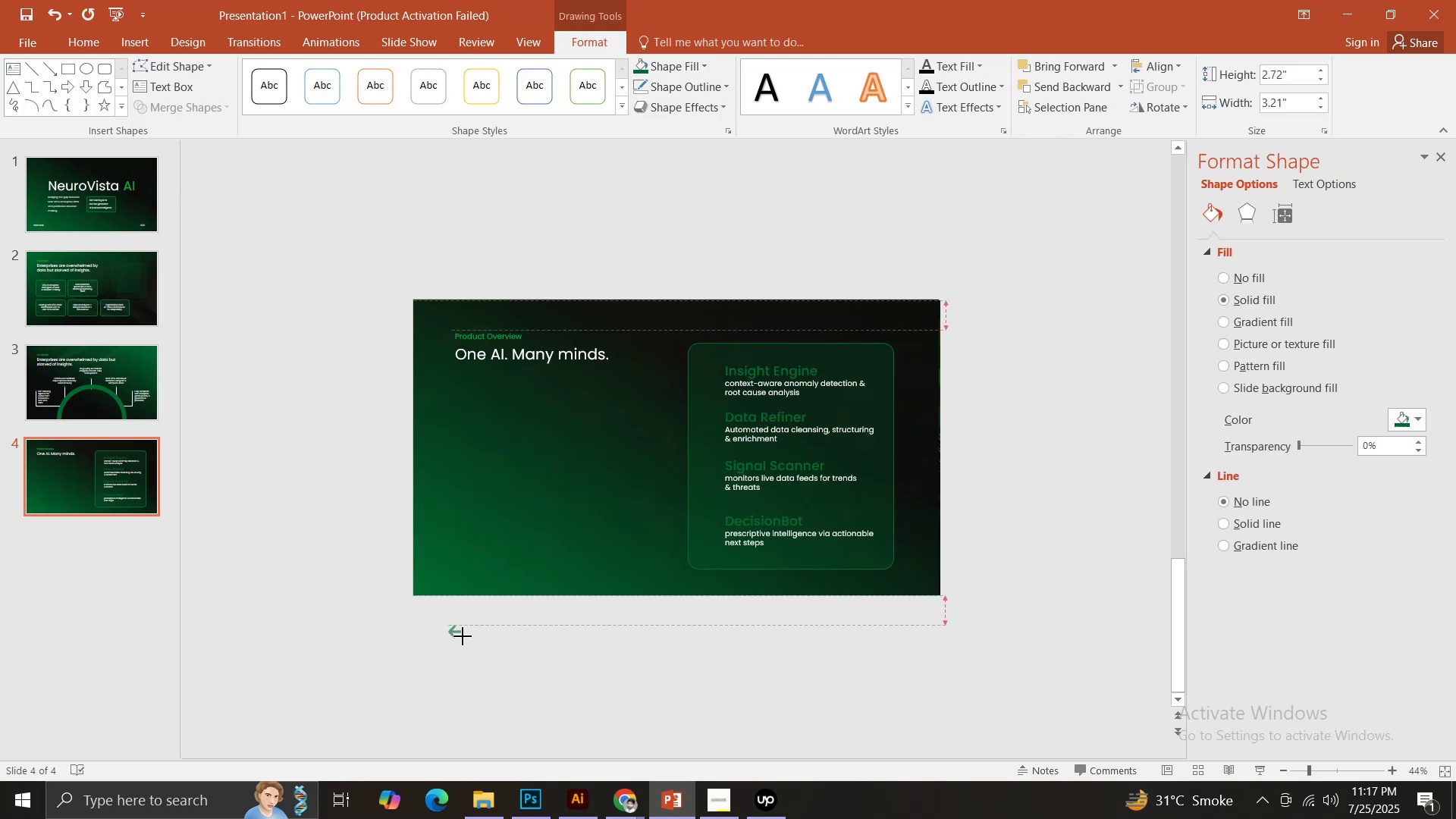 
key(Shift+ShiftLeft)
 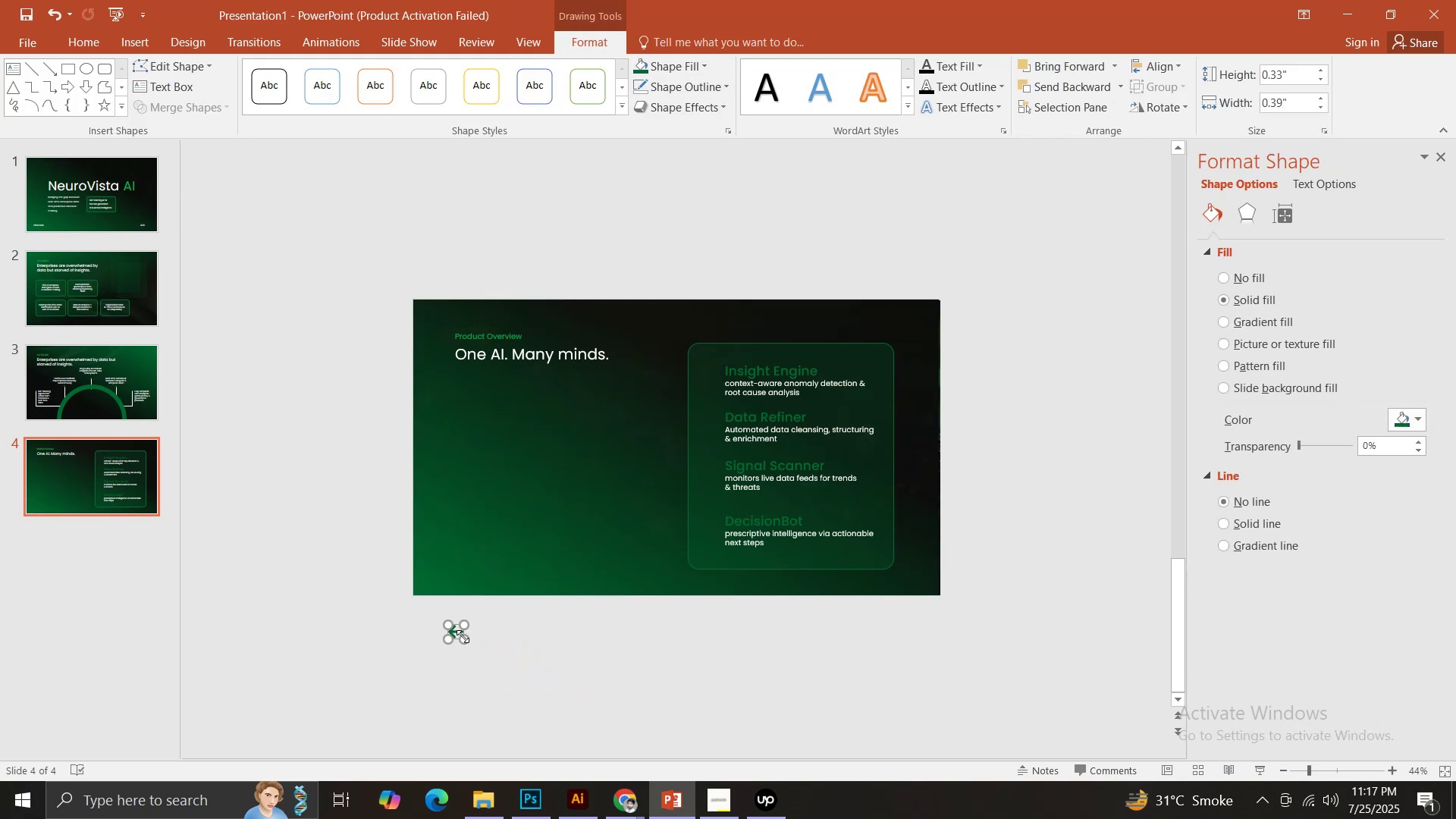 
key(Shift+ShiftLeft)
 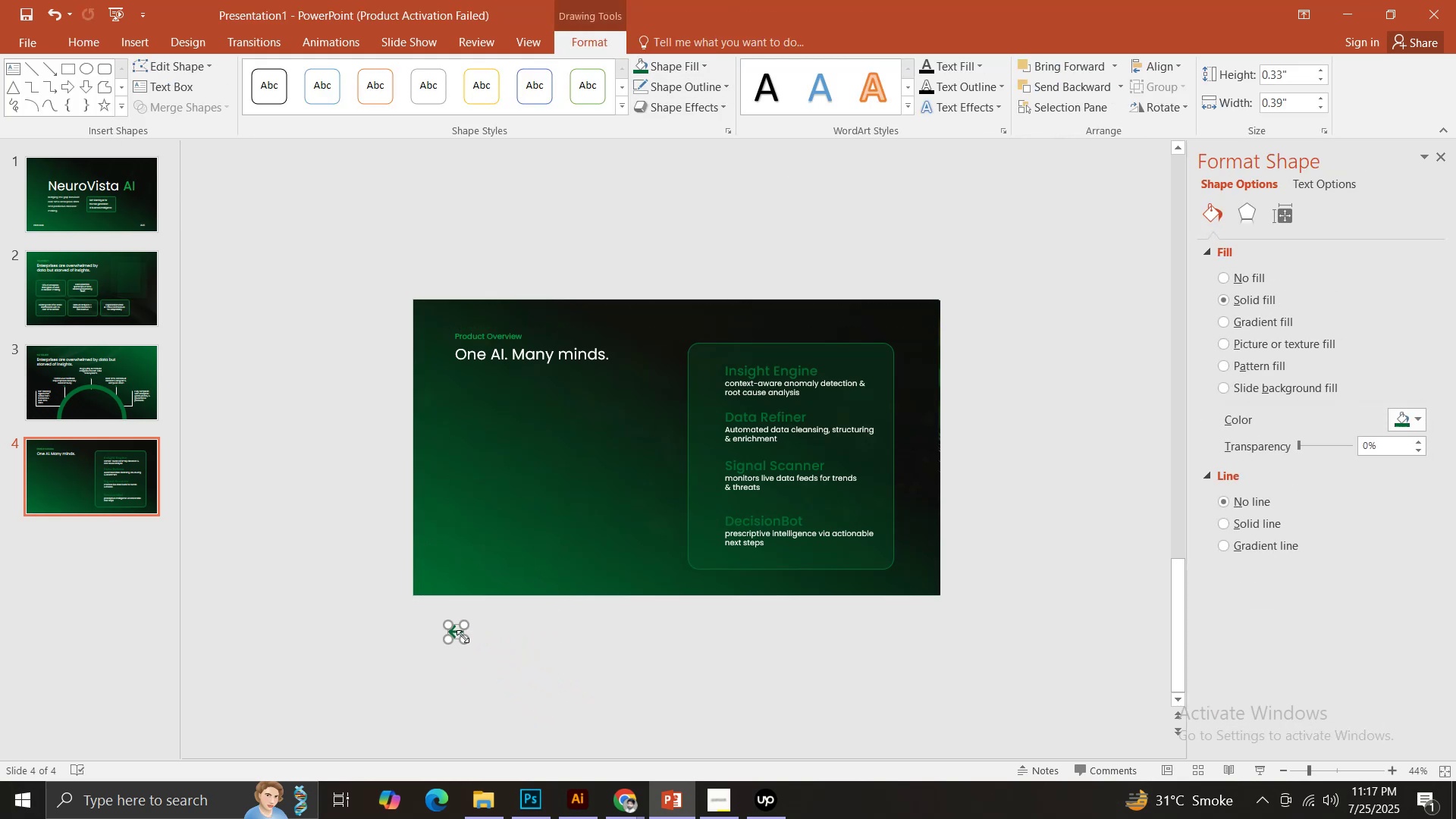 
key(Shift+ShiftLeft)
 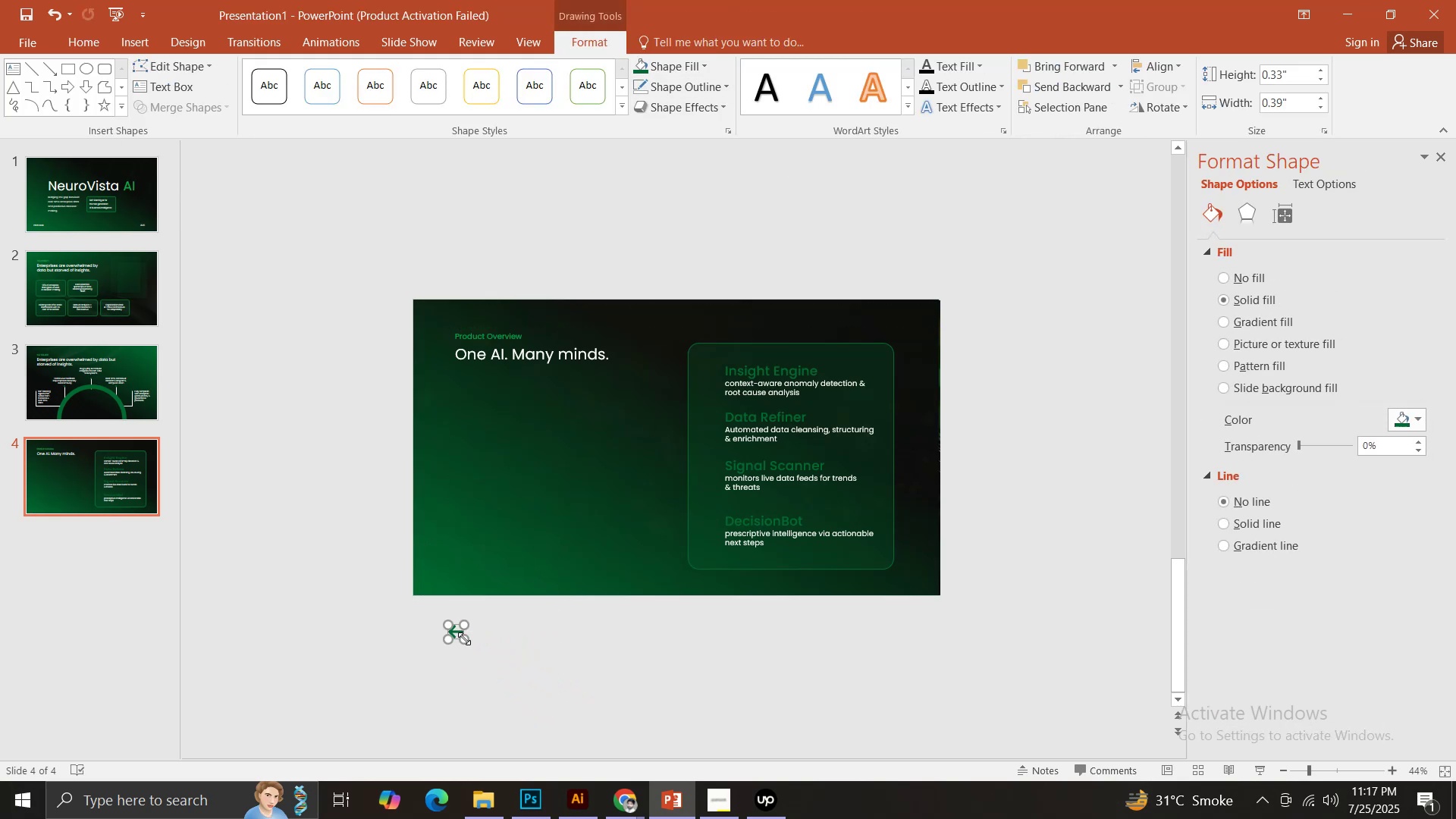 
key(Shift+ShiftLeft)
 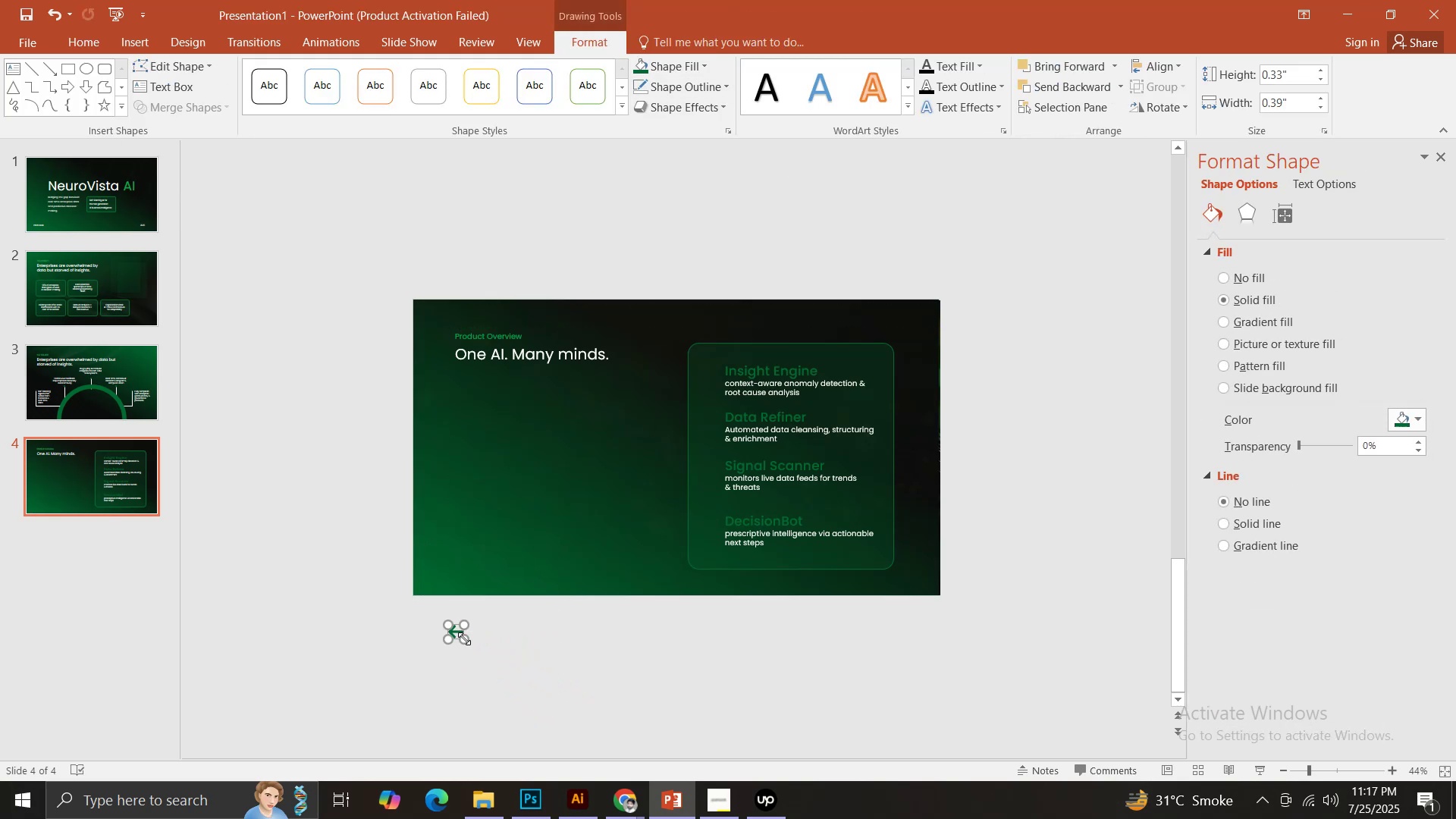 
key(Control+ControlLeft)
 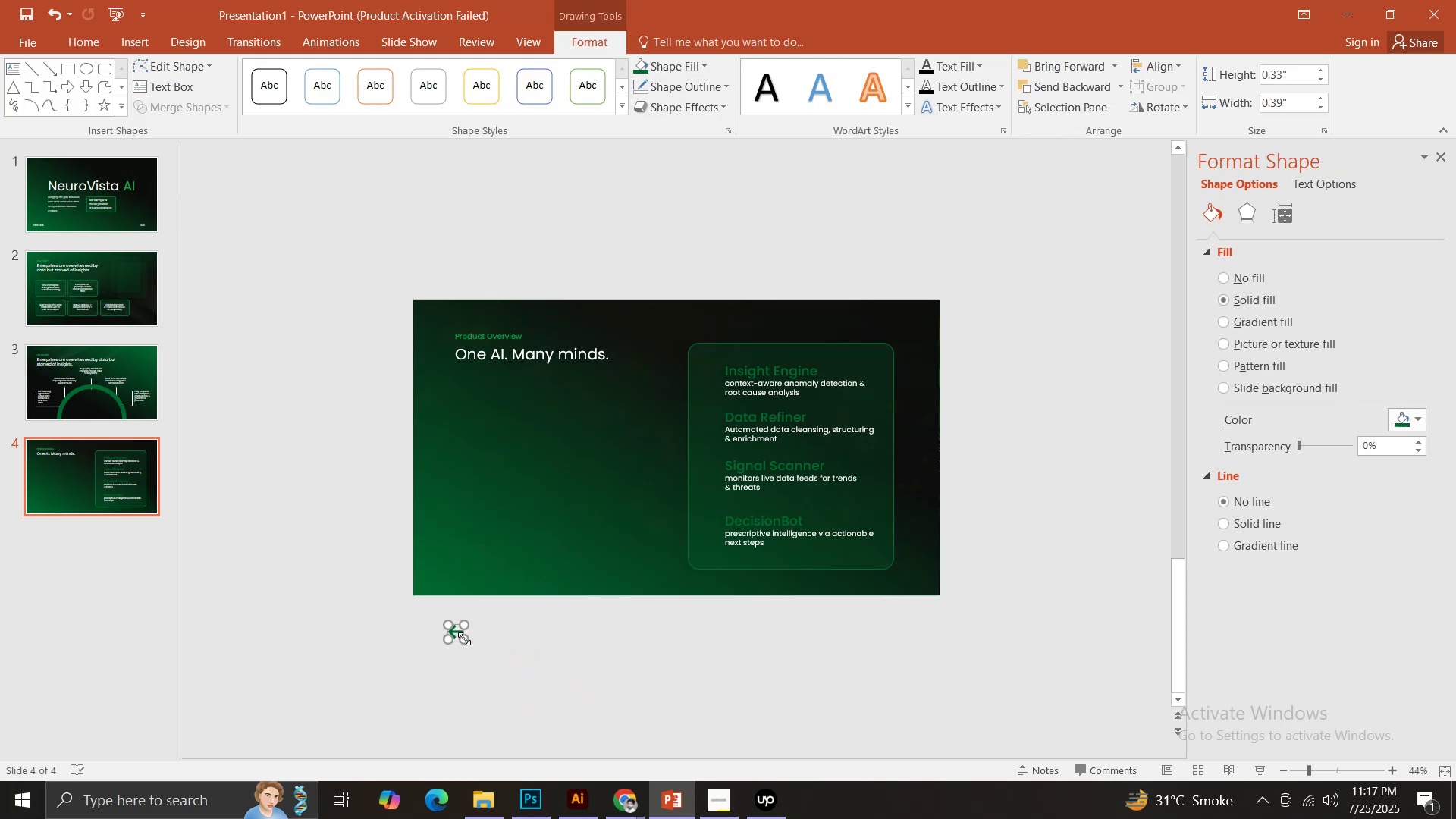 
key(Control+Z)
 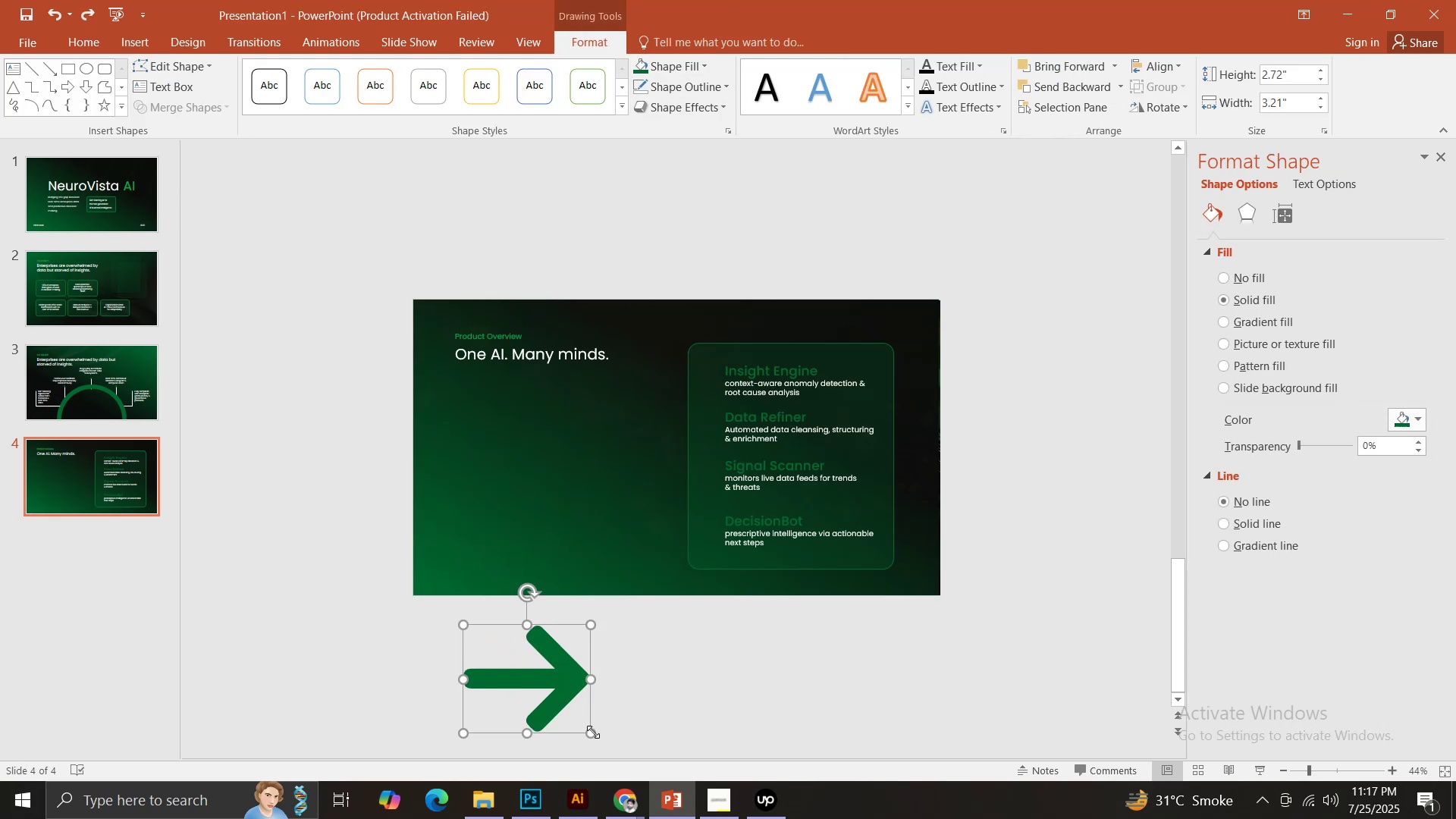 
left_click_drag(start_coordinate=[588, 733], to_coordinate=[480, 634])
 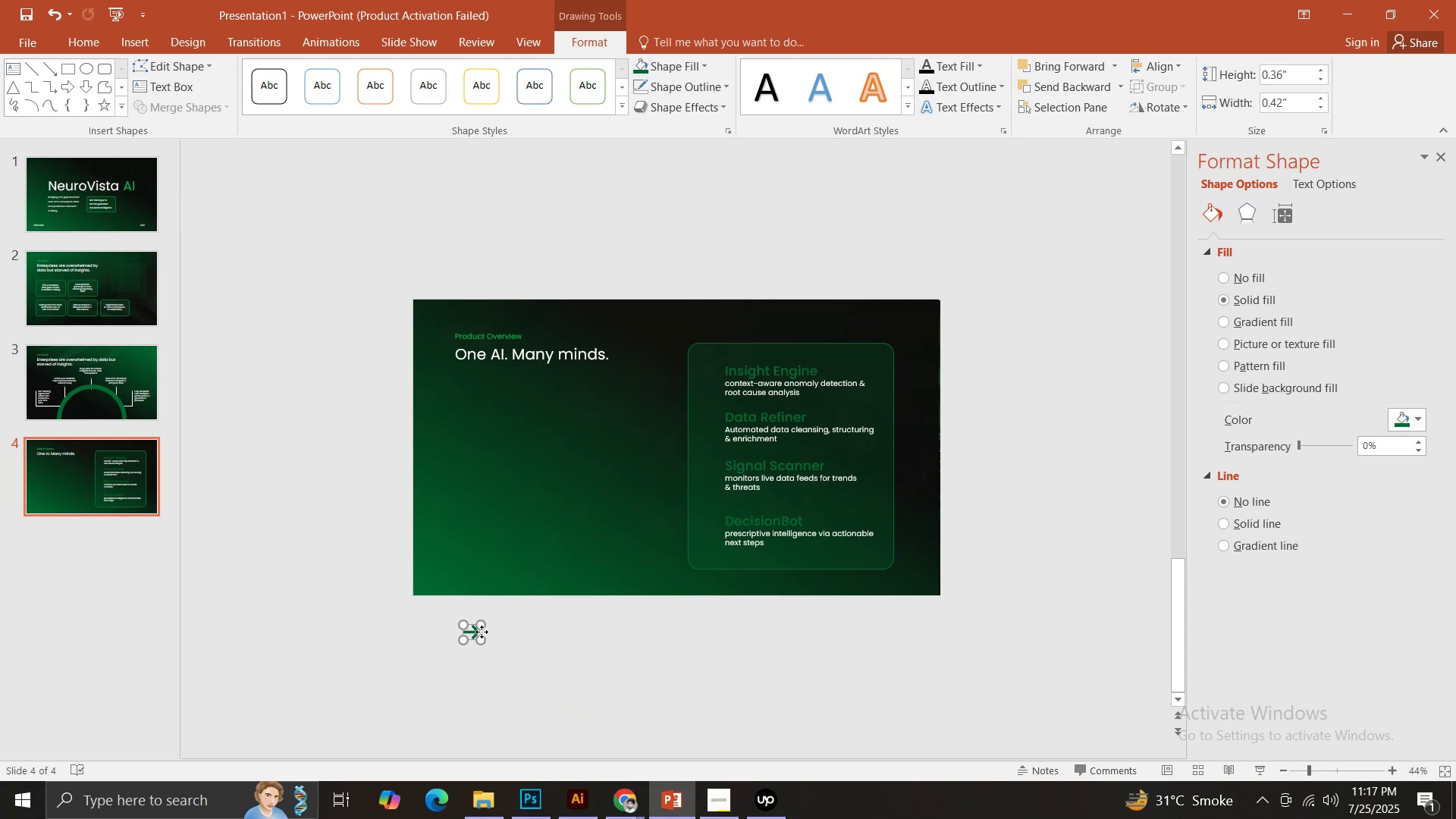 
hold_key(key=ShiftLeft, duration=1.53)
 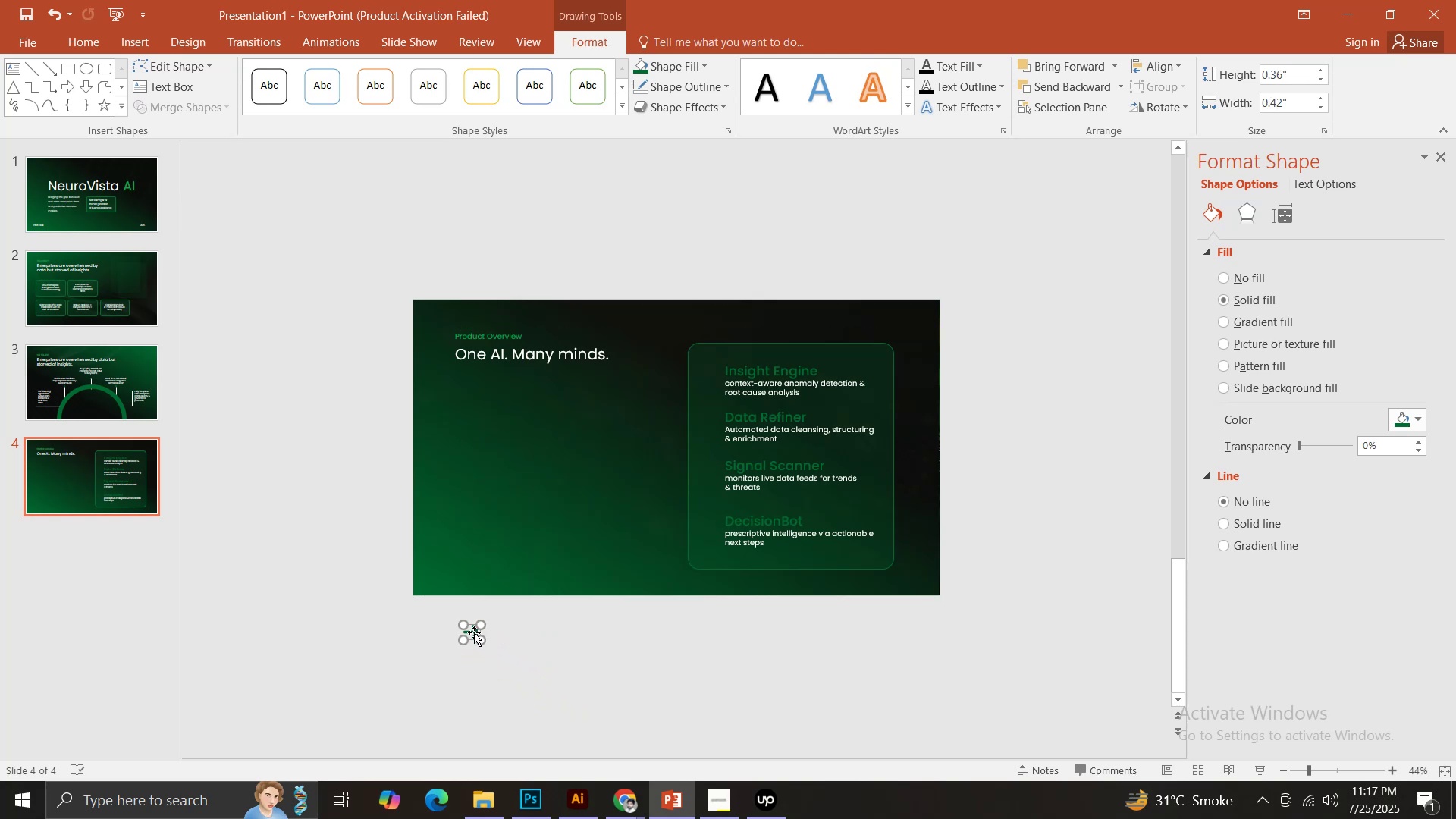 
left_click_drag(start_coordinate=[473, 632], to_coordinate=[706, 378])
 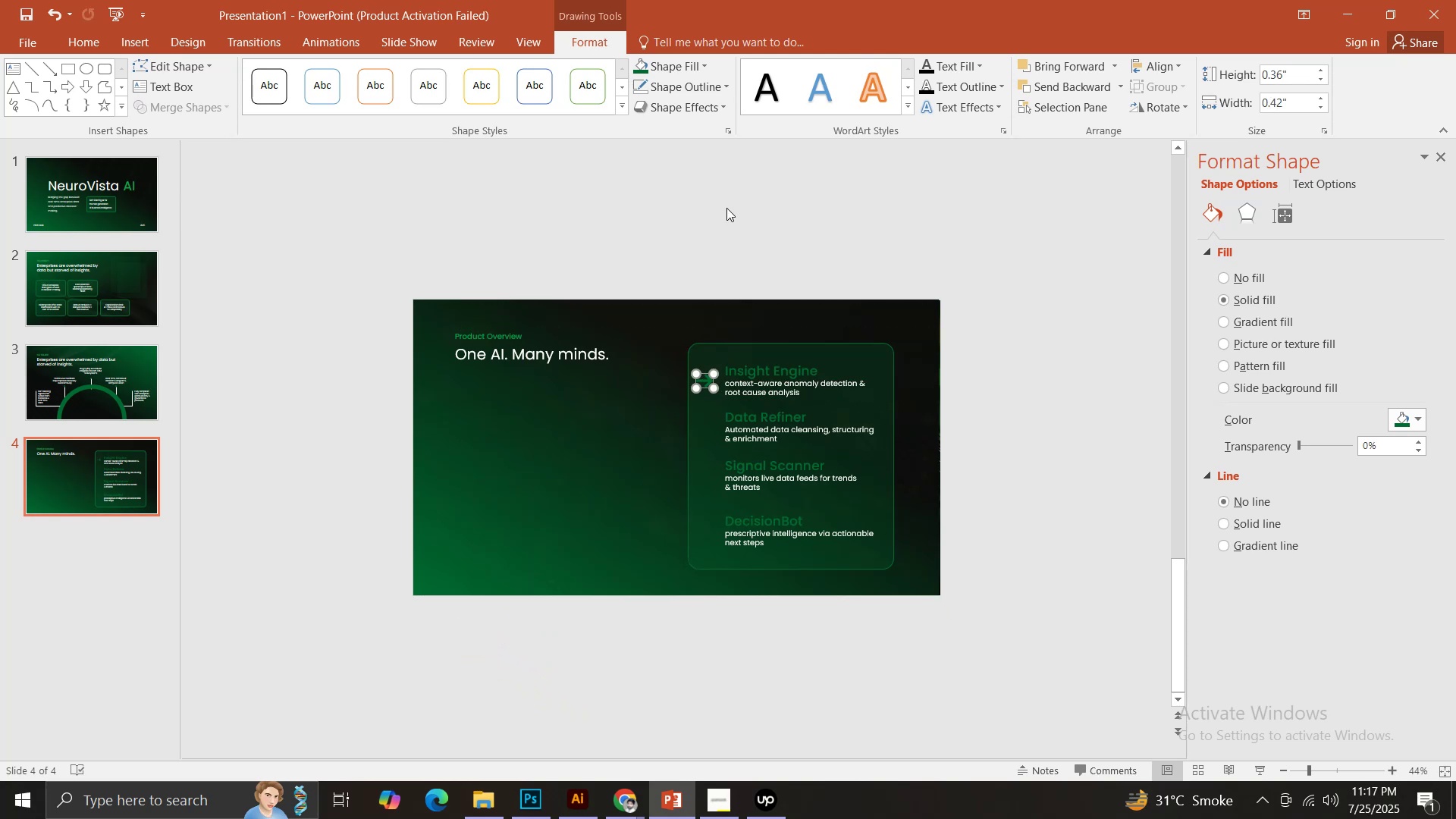 
left_click([727, 193])
 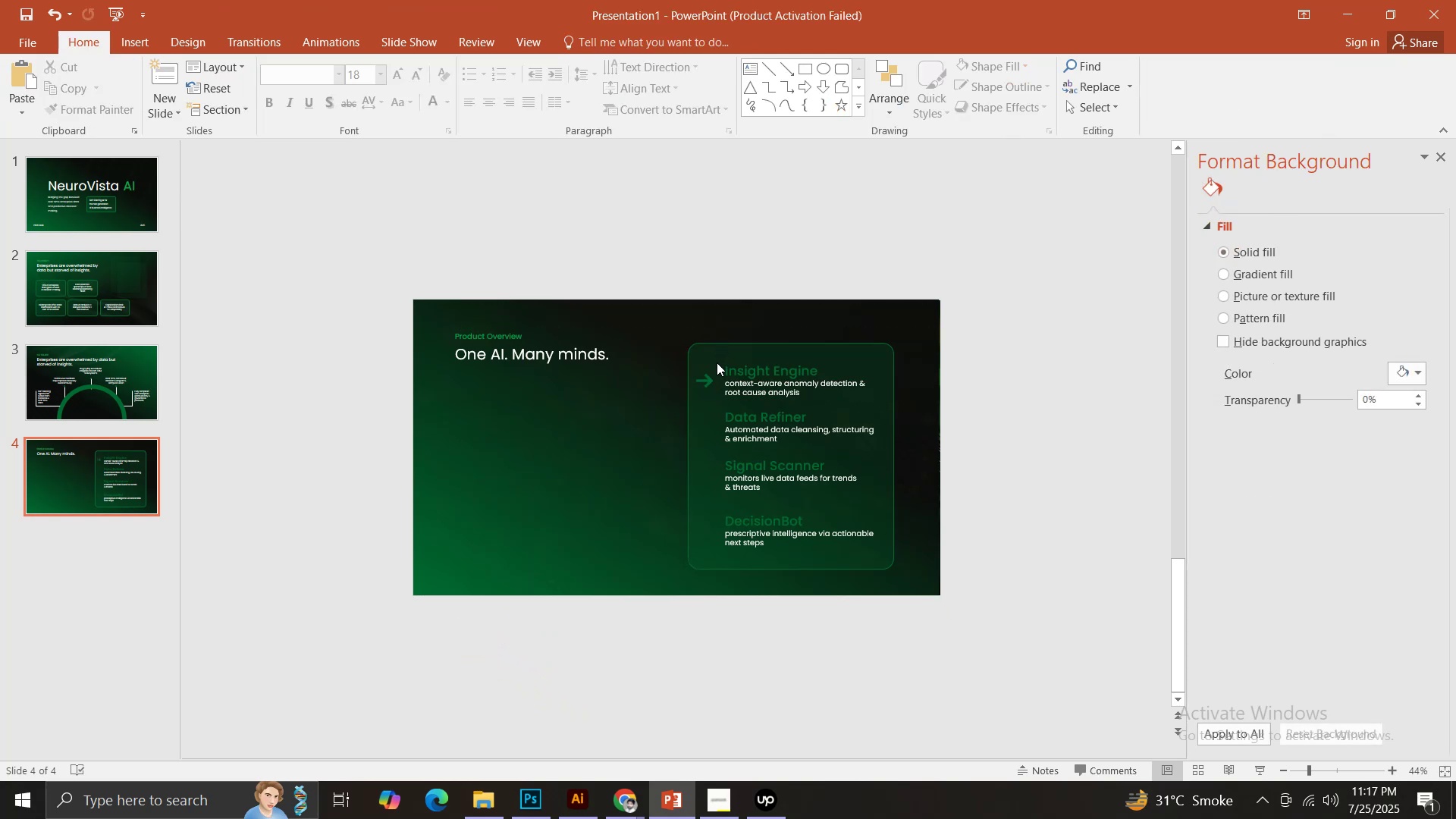 
hold_key(key=ControlLeft, duration=1.98)
left_click_drag(start_coordinate=[710, 380], to_coordinate=[708, 426])
 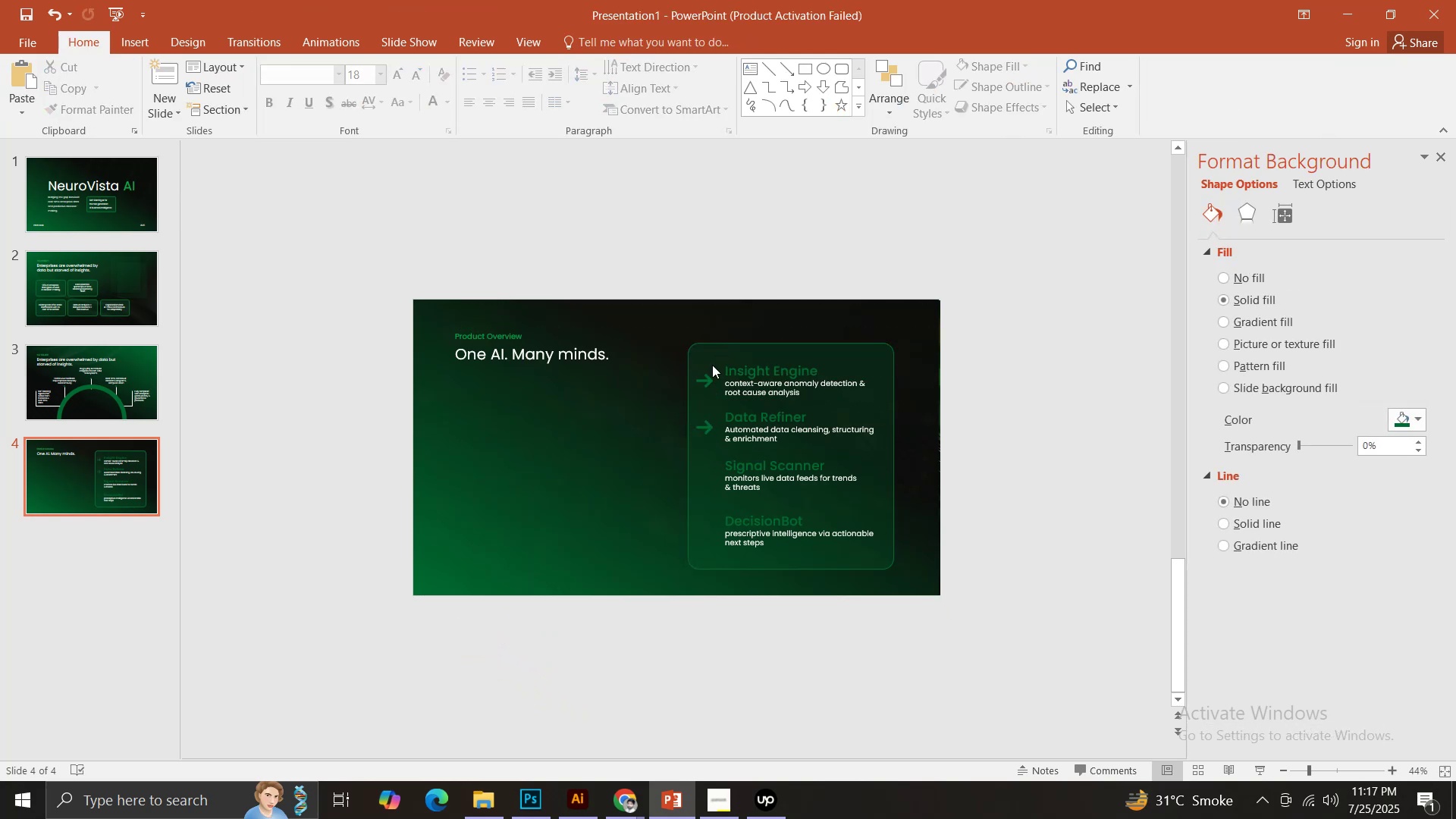 
hold_key(key=ShiftLeft, duration=1.28)
 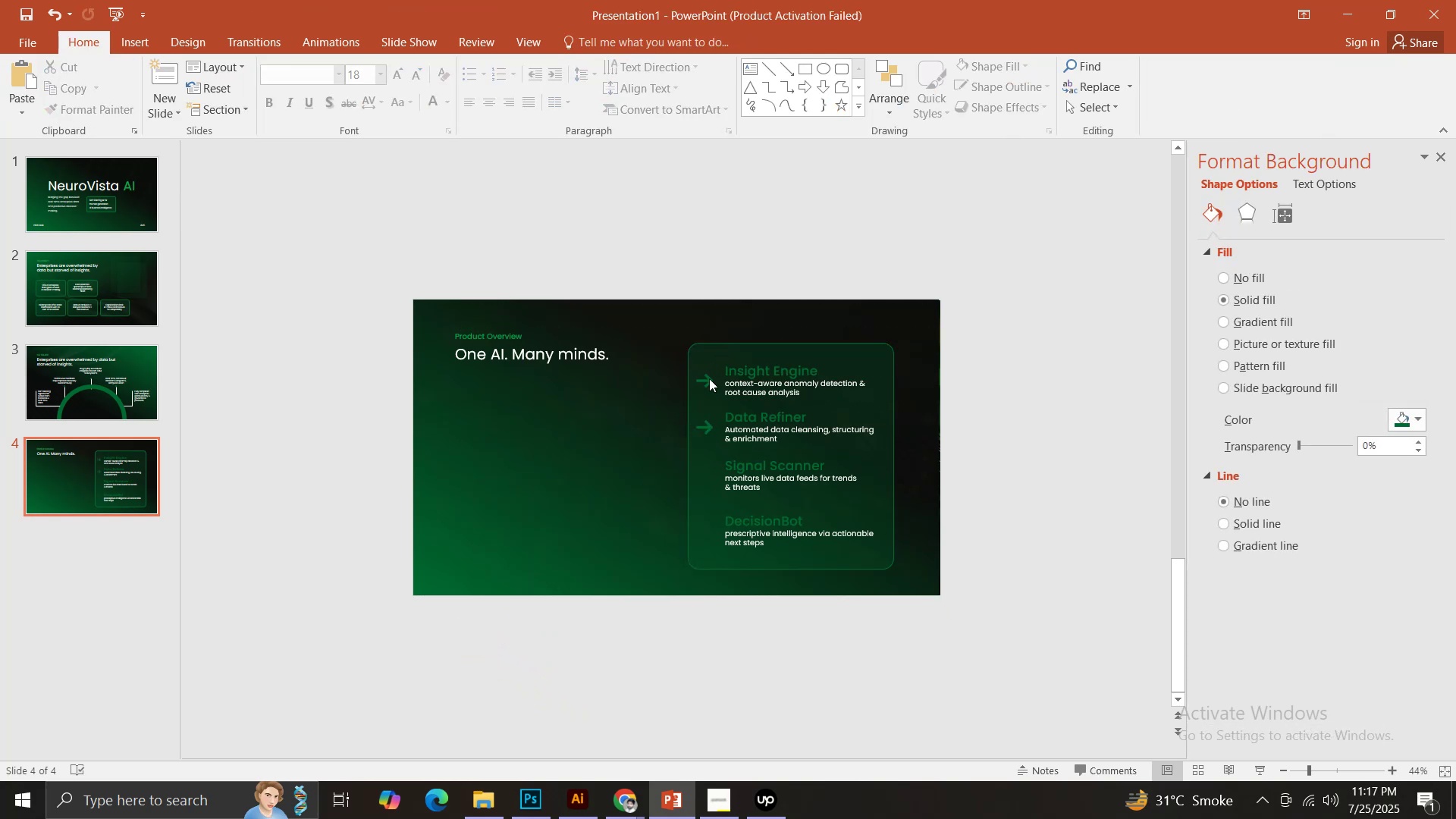 
hold_key(key=ControlLeft, duration=2.16)
left_click_drag(start_coordinate=[708, 426], to_coordinate=[713, 474])
 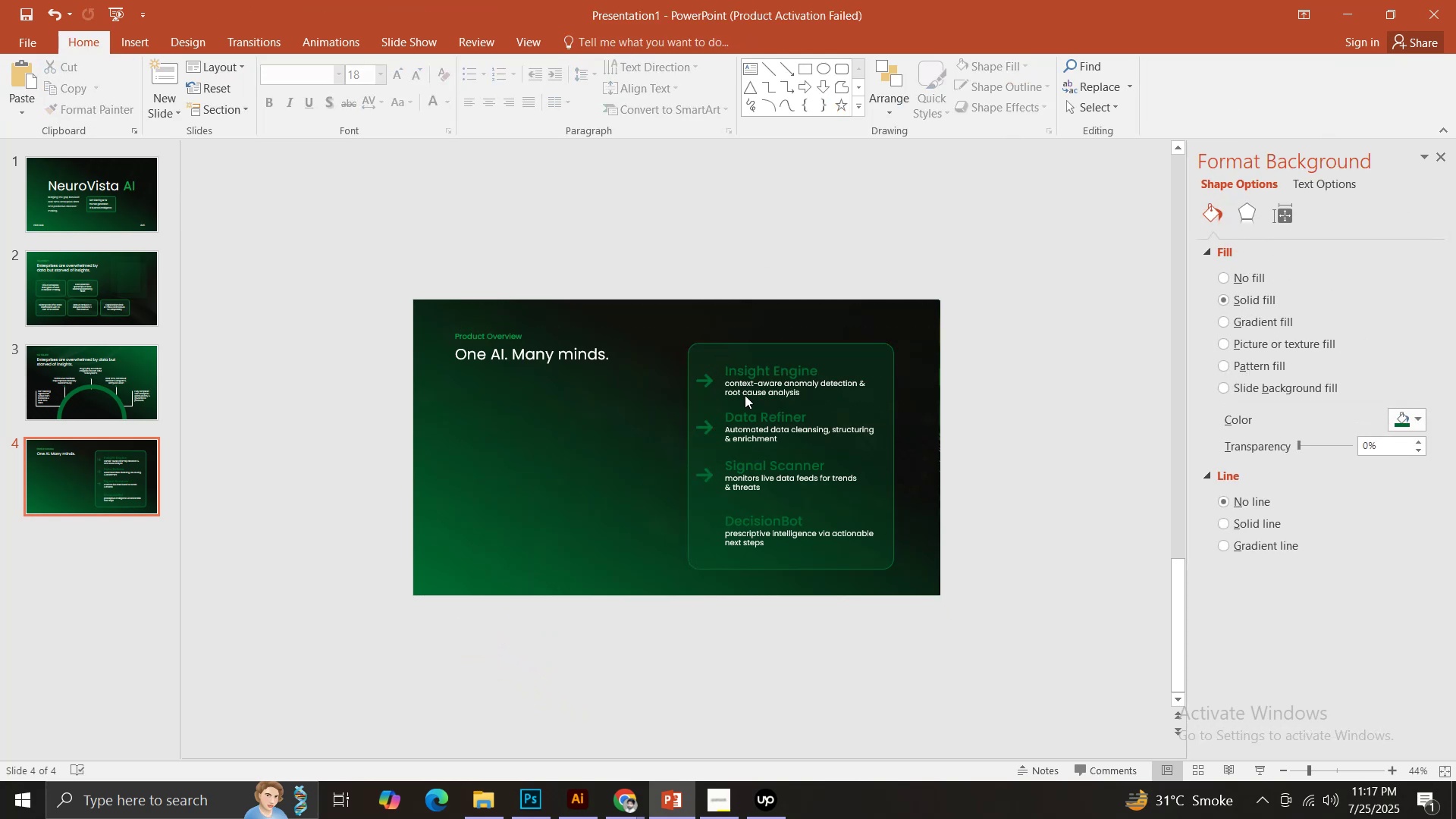 
hold_key(key=ShiftLeft, duration=1.21)
 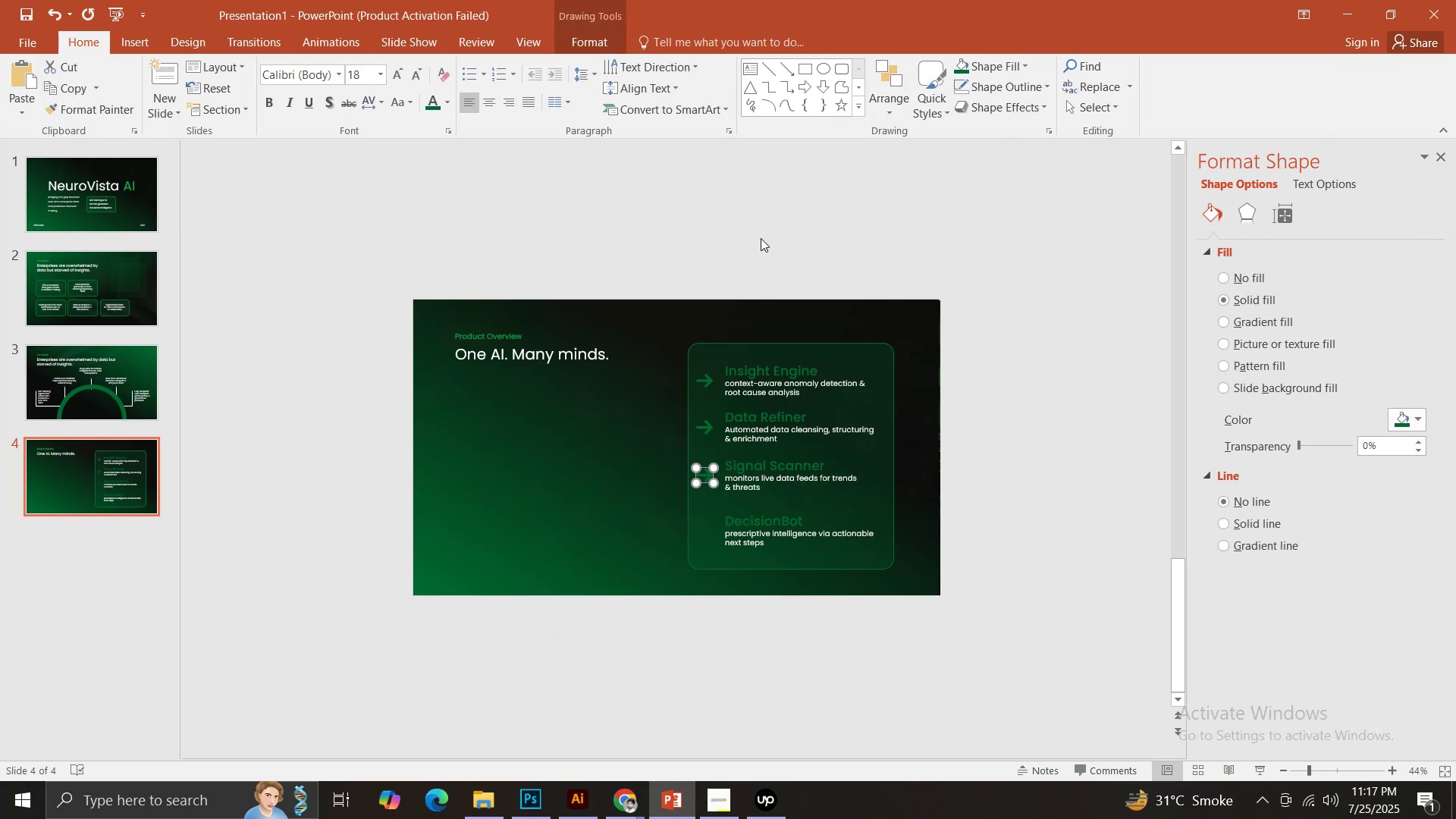 
left_click([761, 238])
 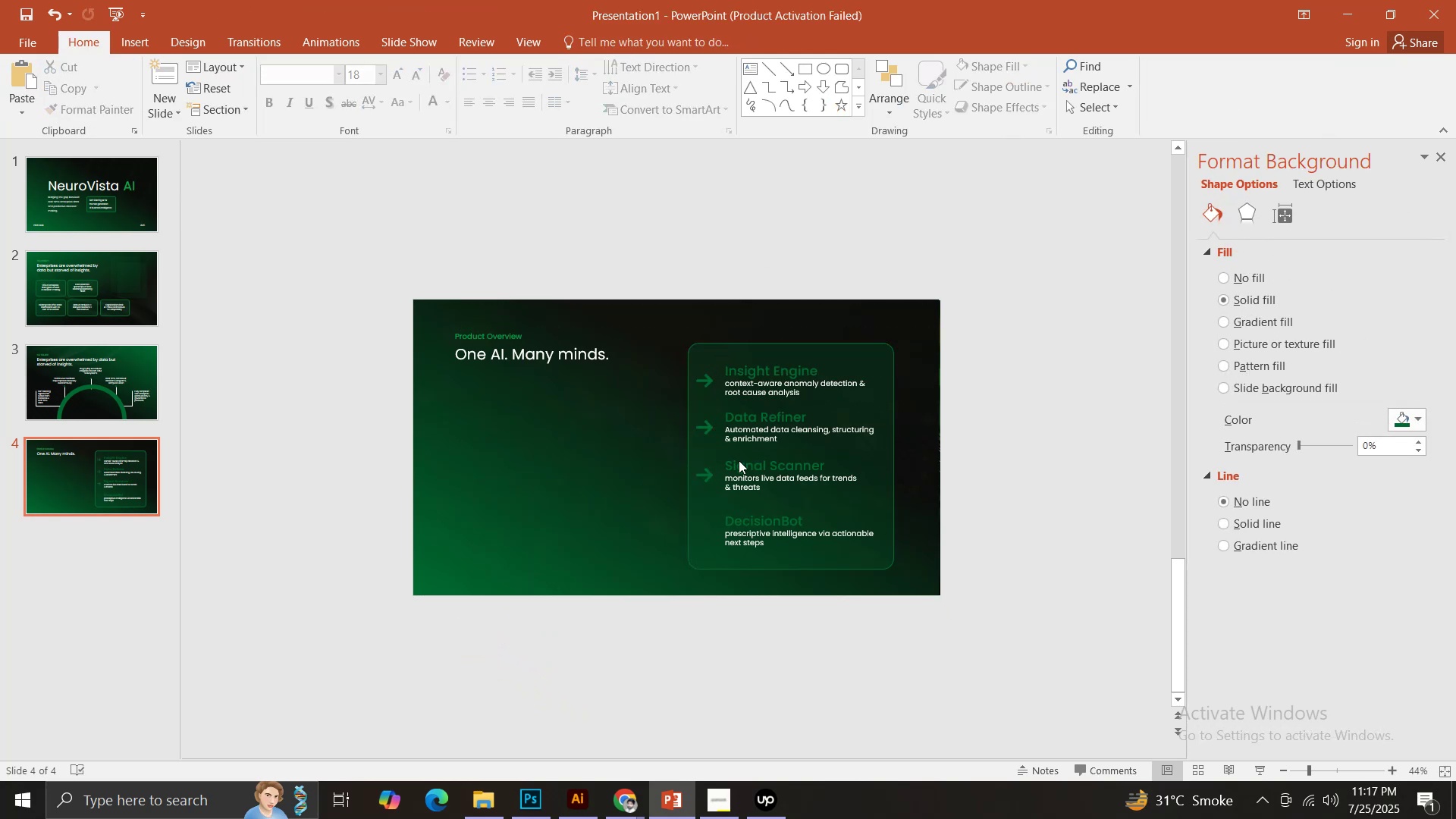 
hold_key(key=ControlLeft, duration=2.8)
left_click_drag(start_coordinate=[709, 472], to_coordinate=[715, 529])
 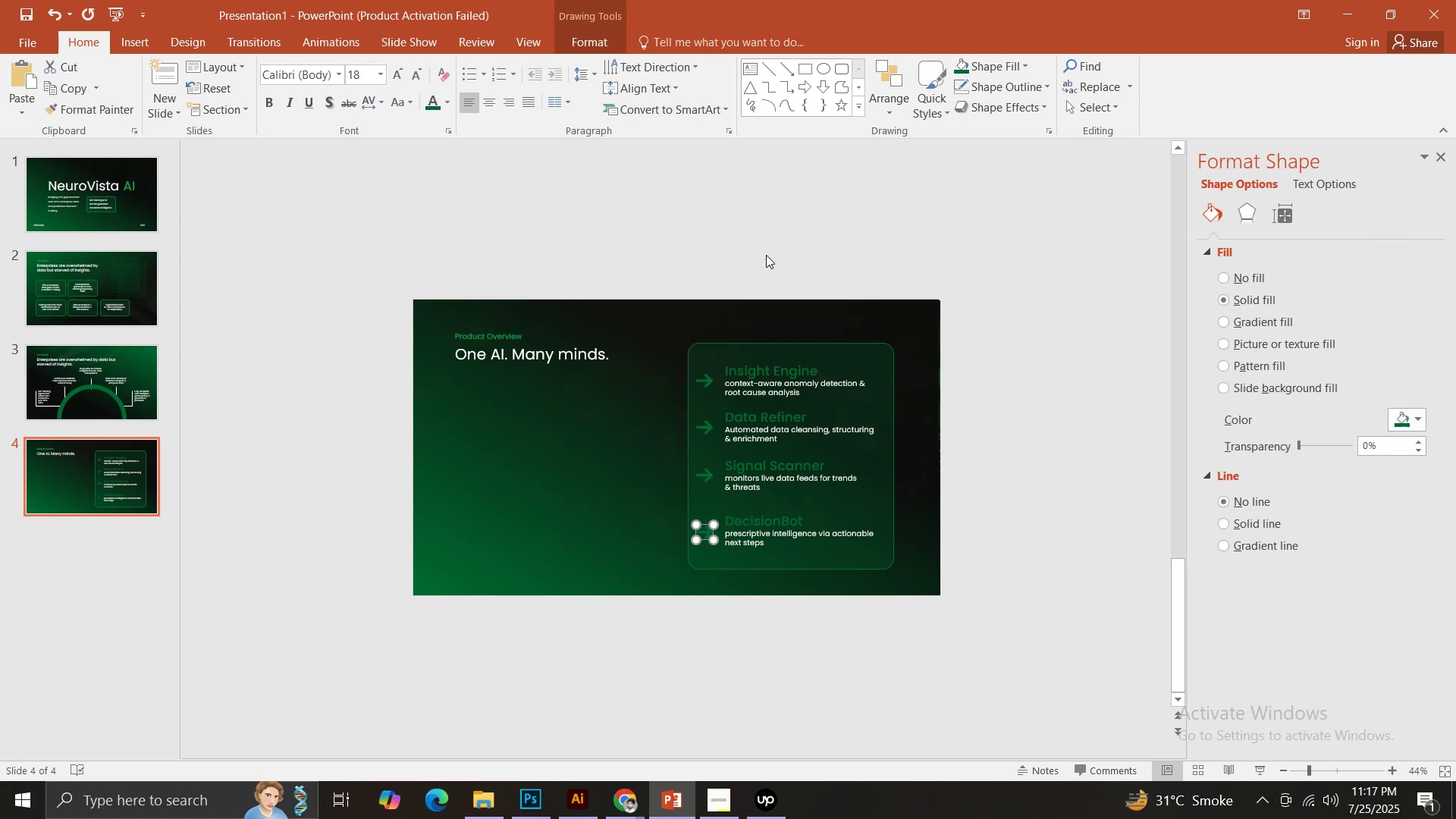 
hold_key(key=ShiftLeft, duration=1.53)
 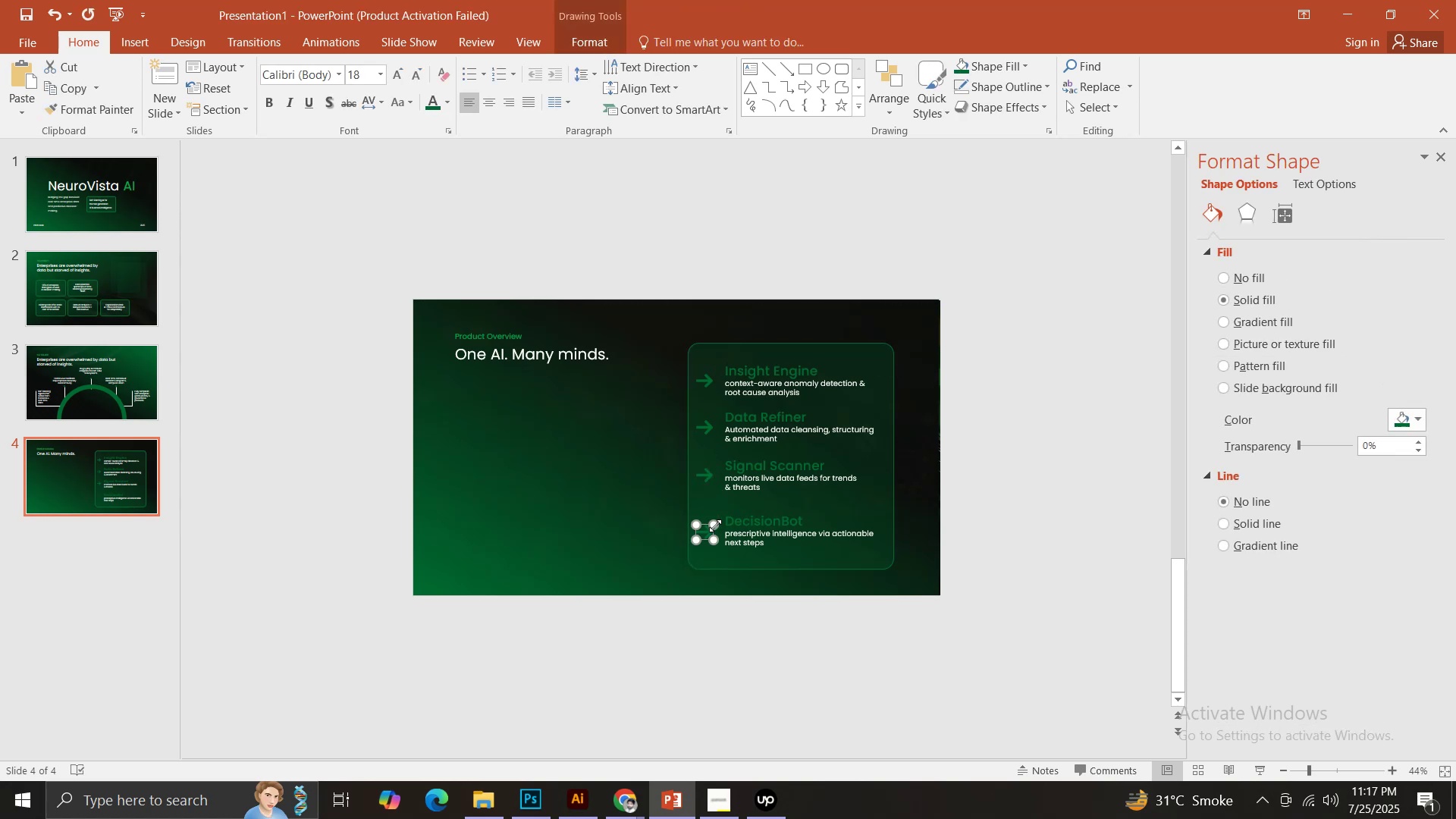 
hold_key(key=ShiftLeft, duration=0.52)
 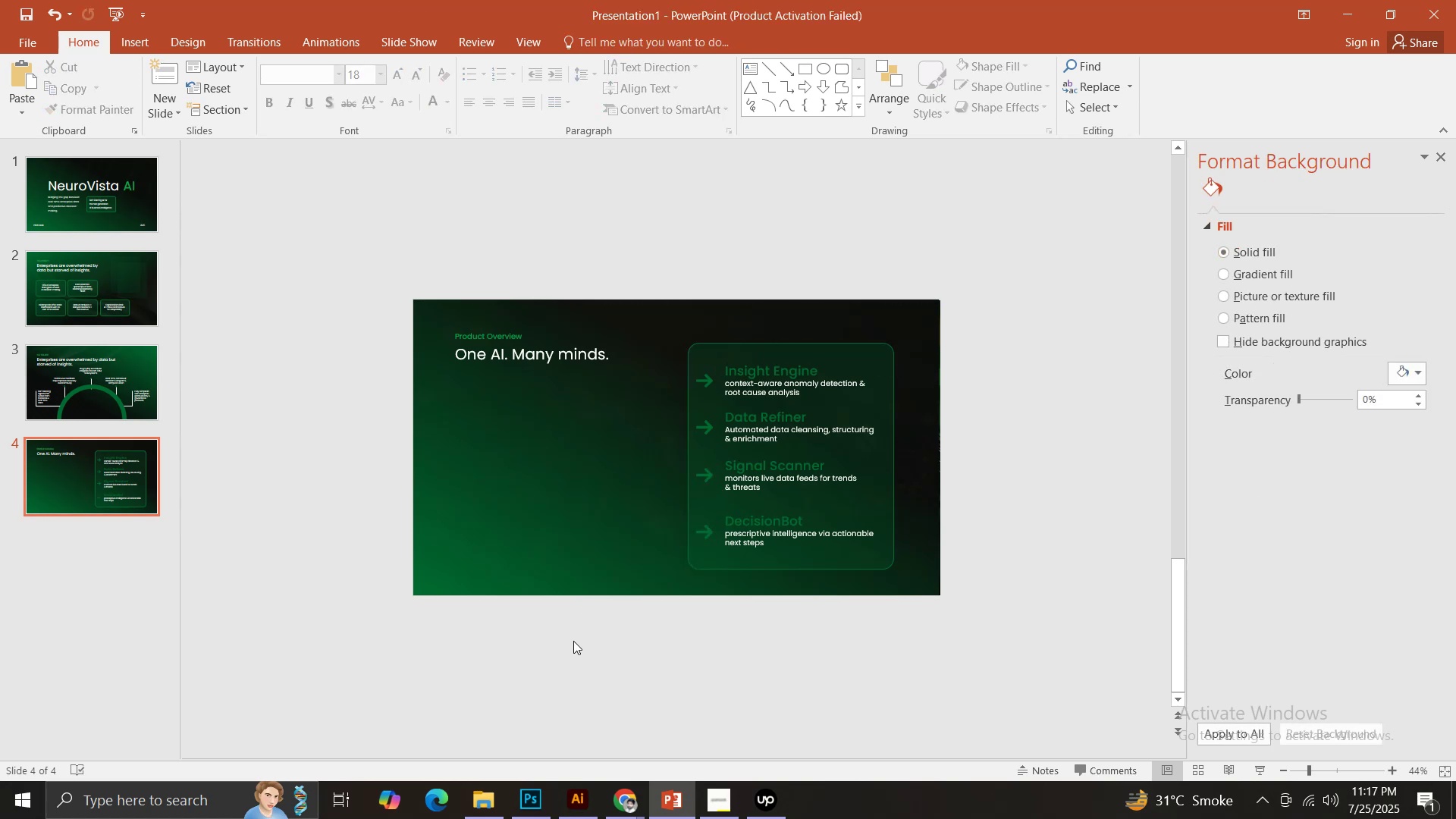 
left_click([631, 818])
 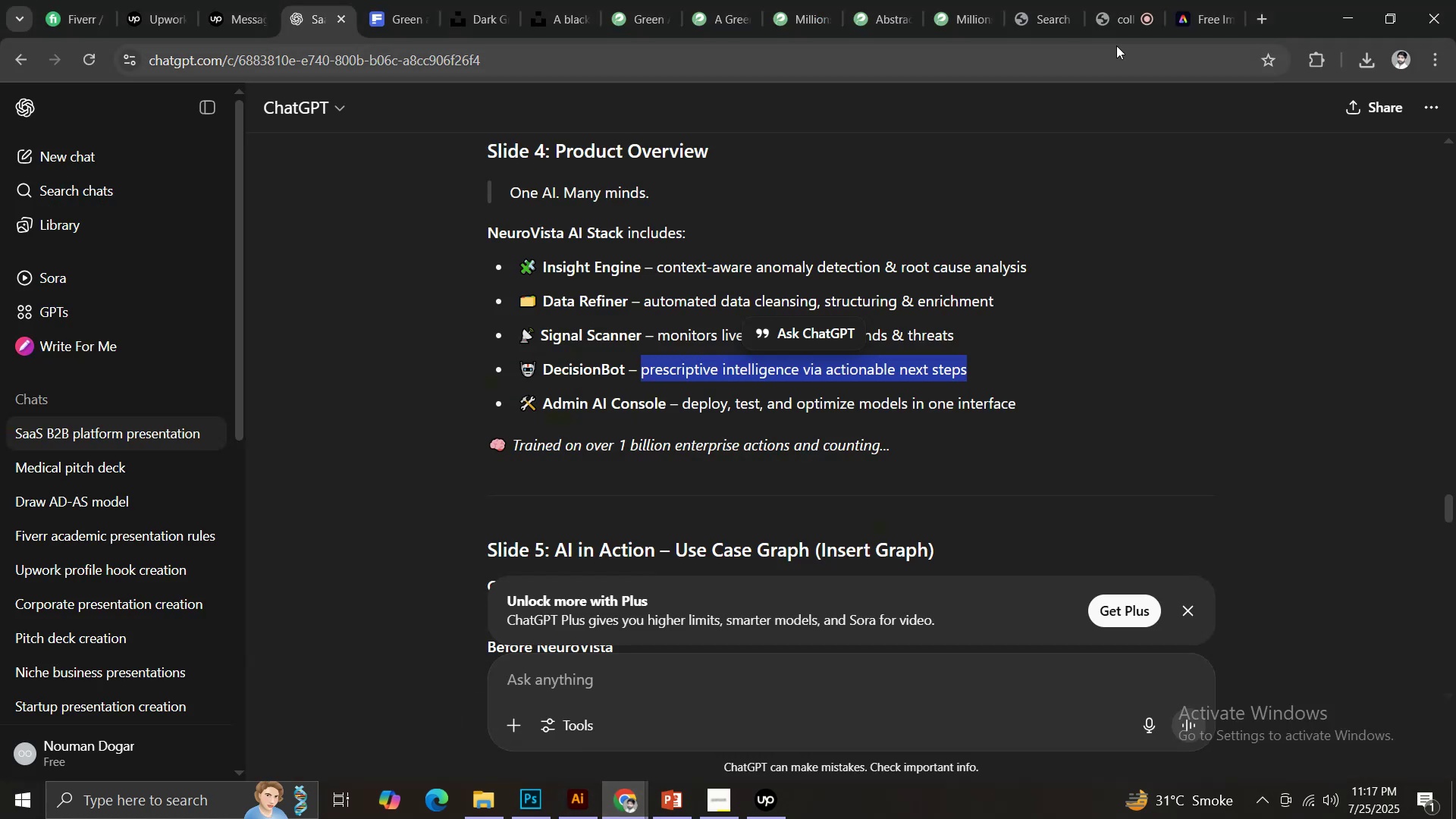 
left_click([1219, 0])
 